 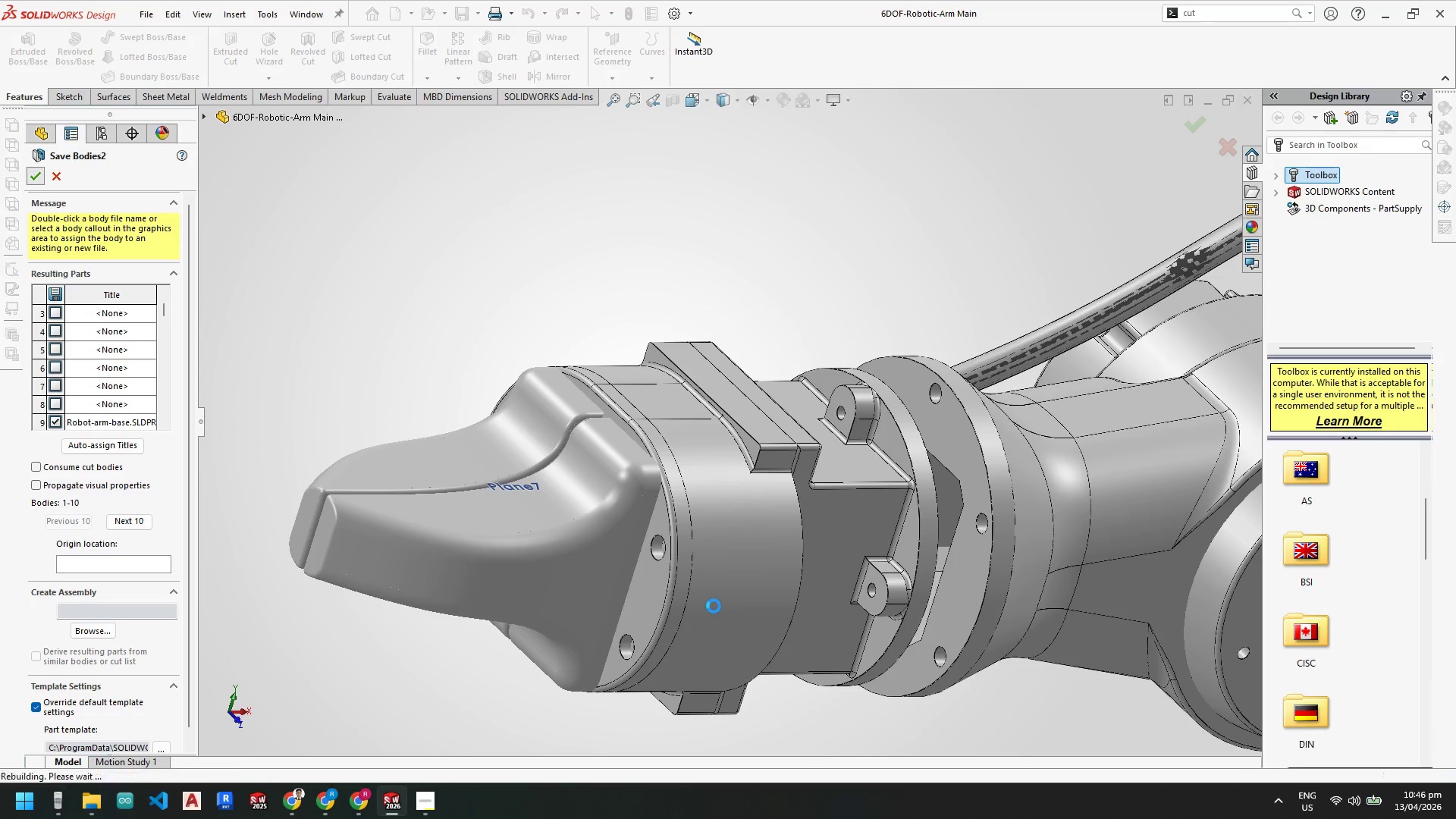 
scroll: coordinate [777, 620], scroll_direction: up, amount: 2.0
 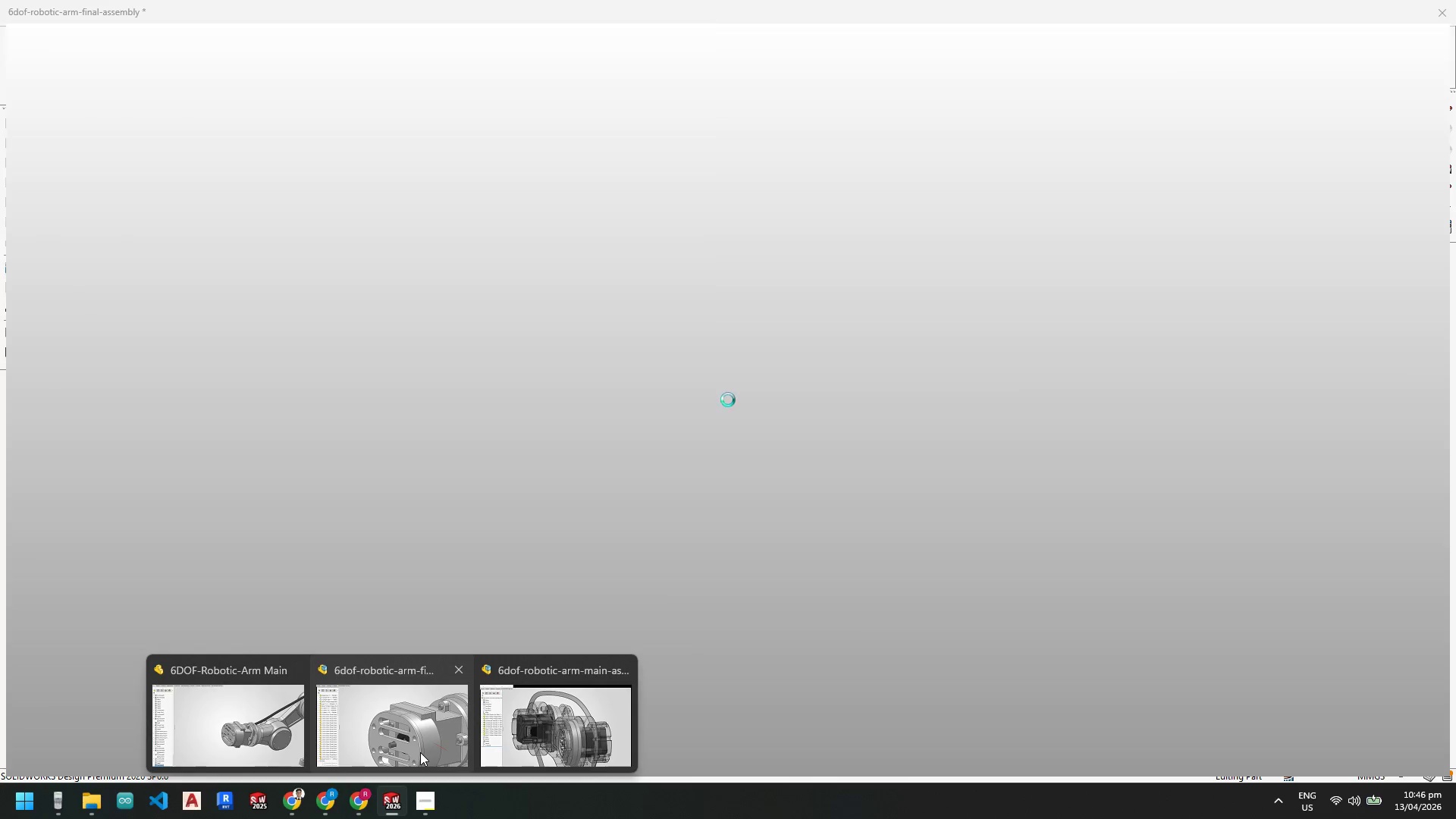 
left_click([421, 749])
 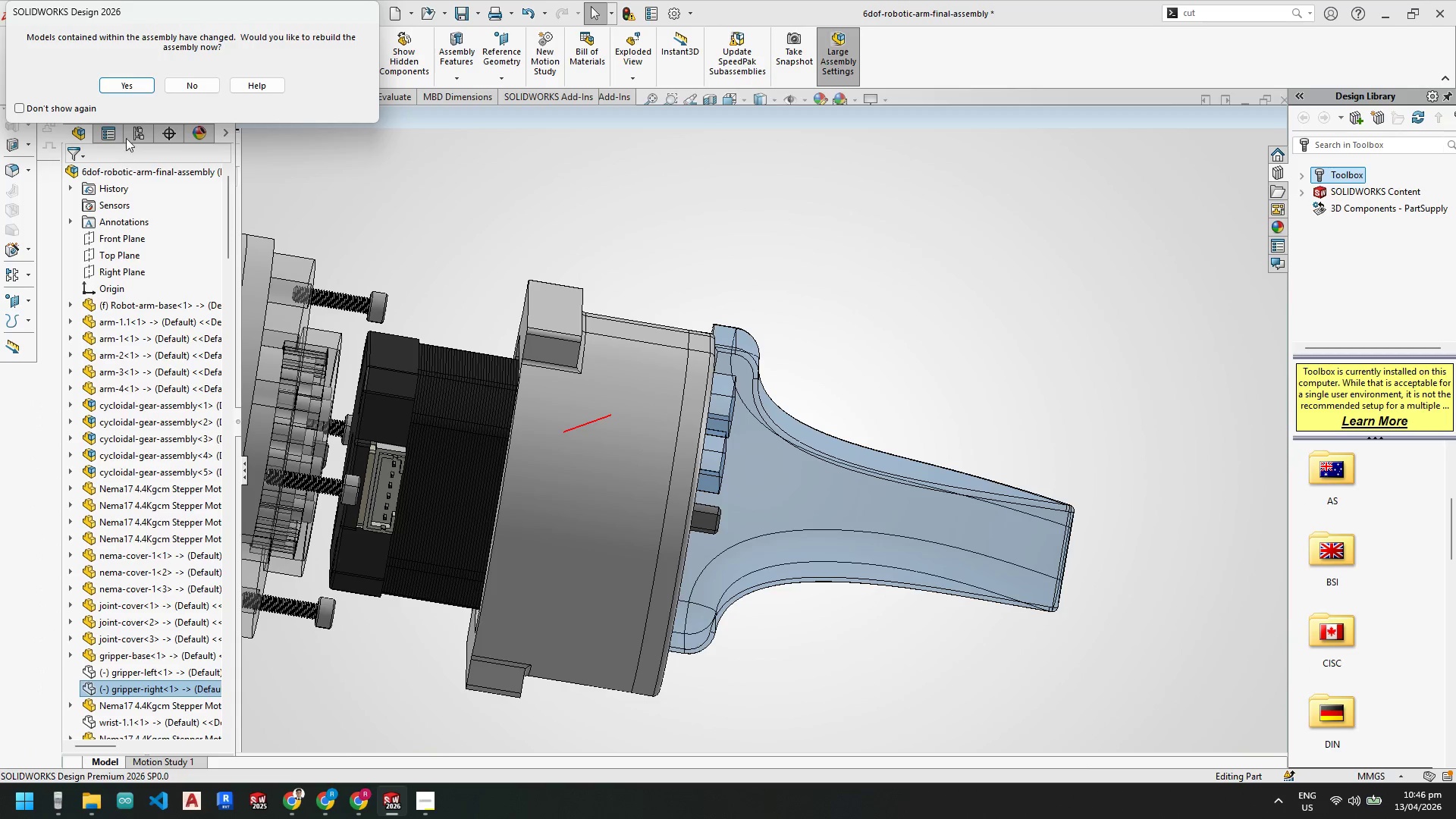 
left_click([117, 87])
 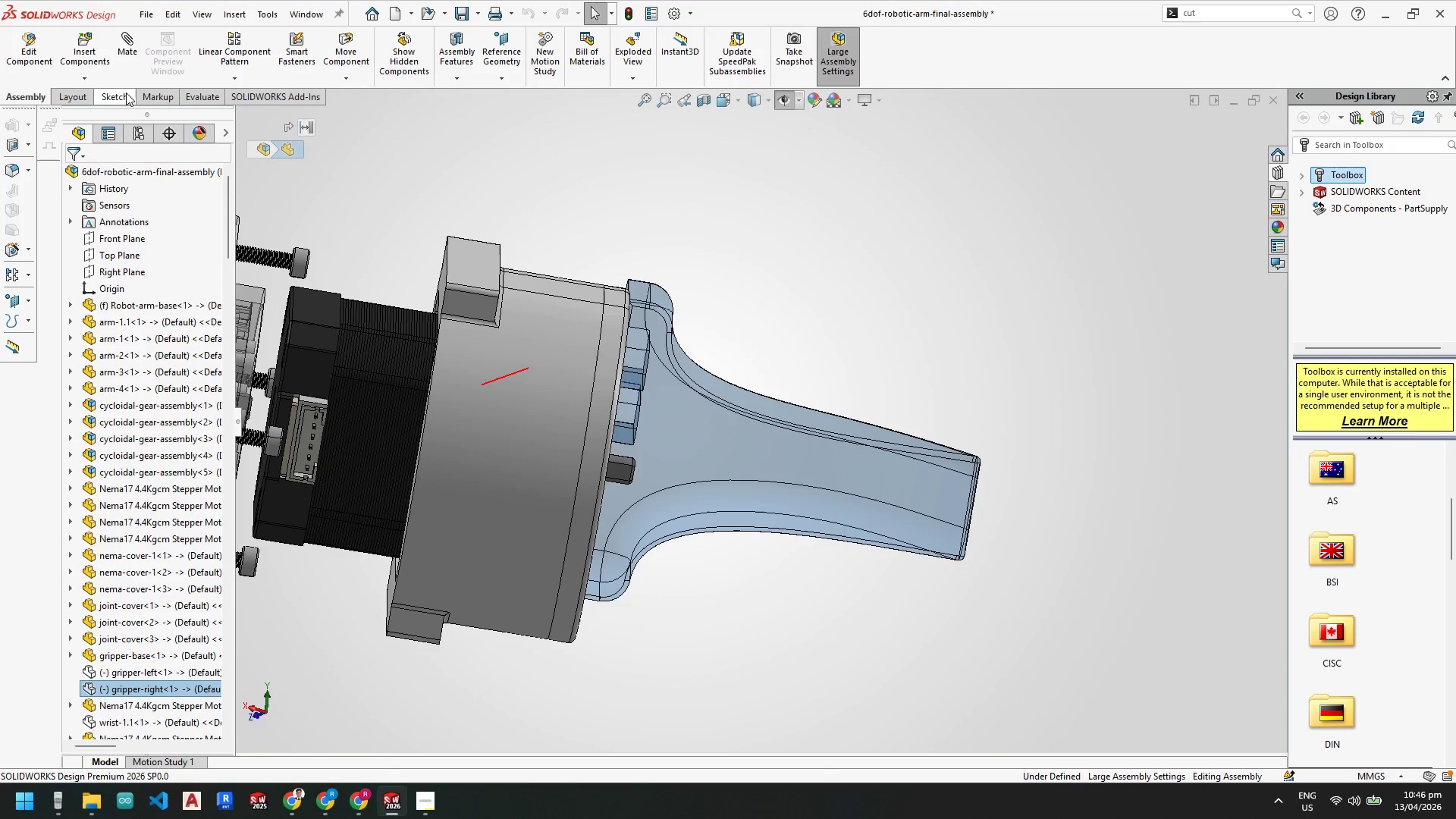 
scroll: coordinate [138, 321], scroll_direction: up, amount: 14.0
 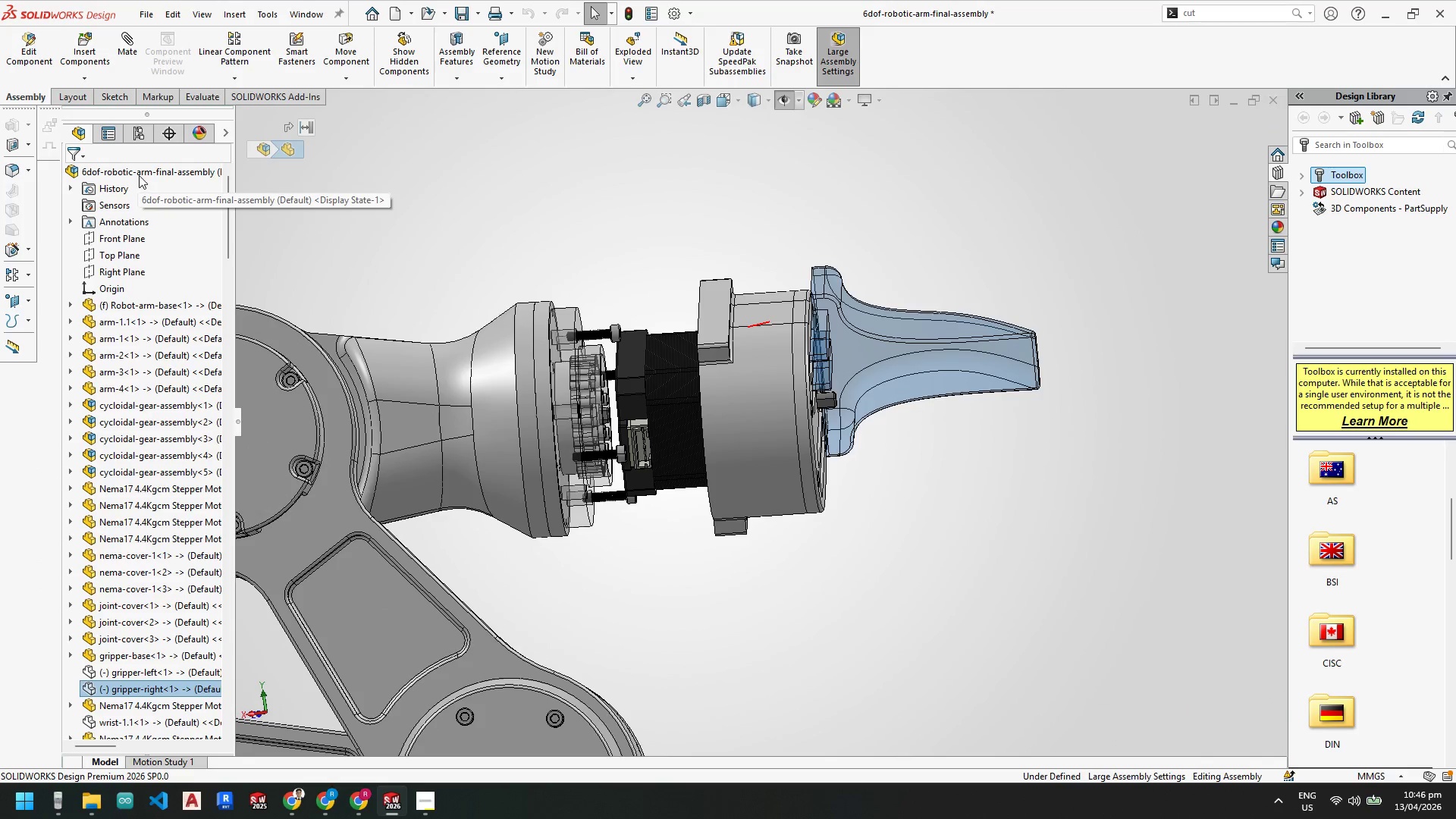 
left_click([139, 173])
 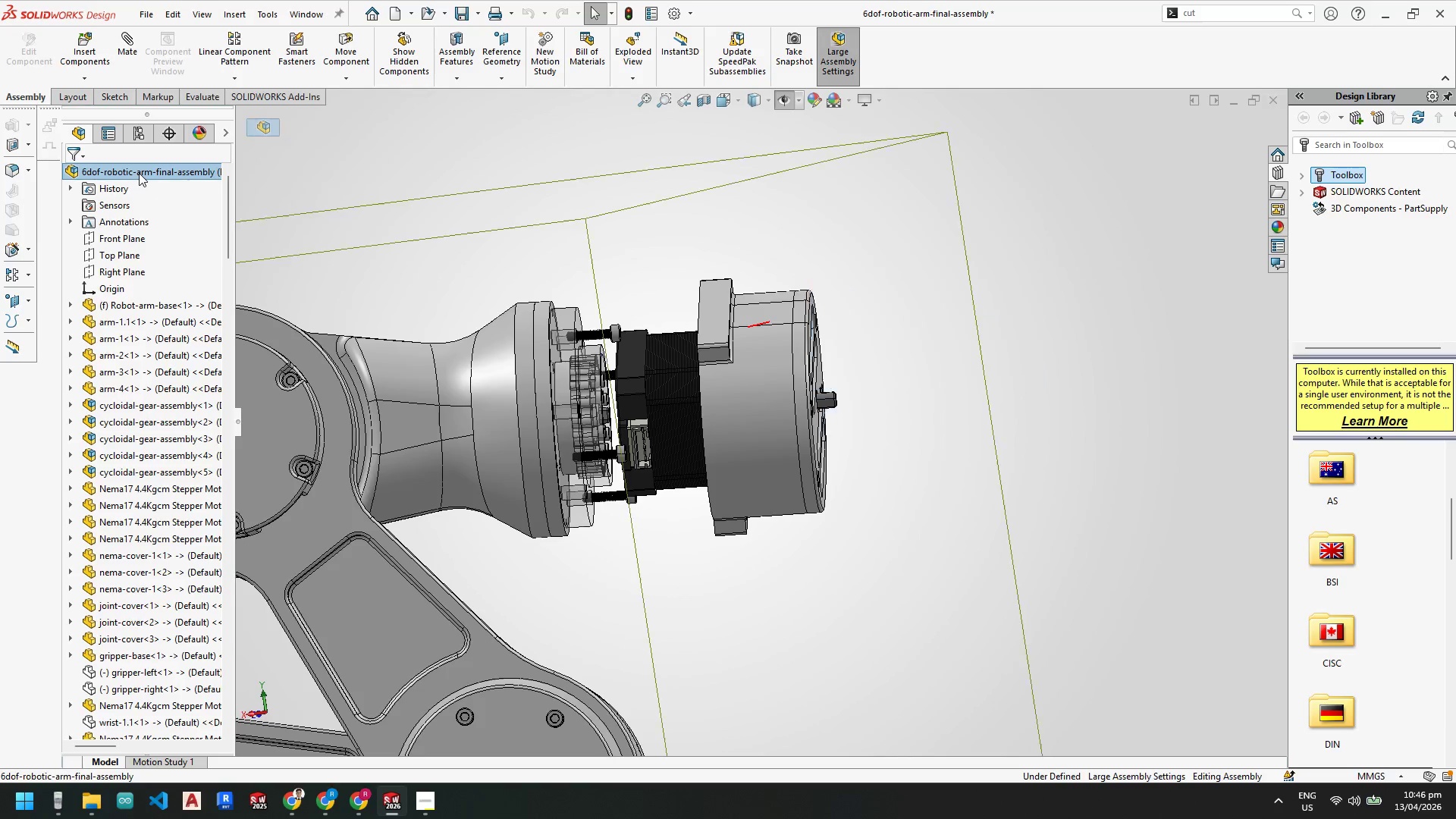 
right_click([139, 173])
 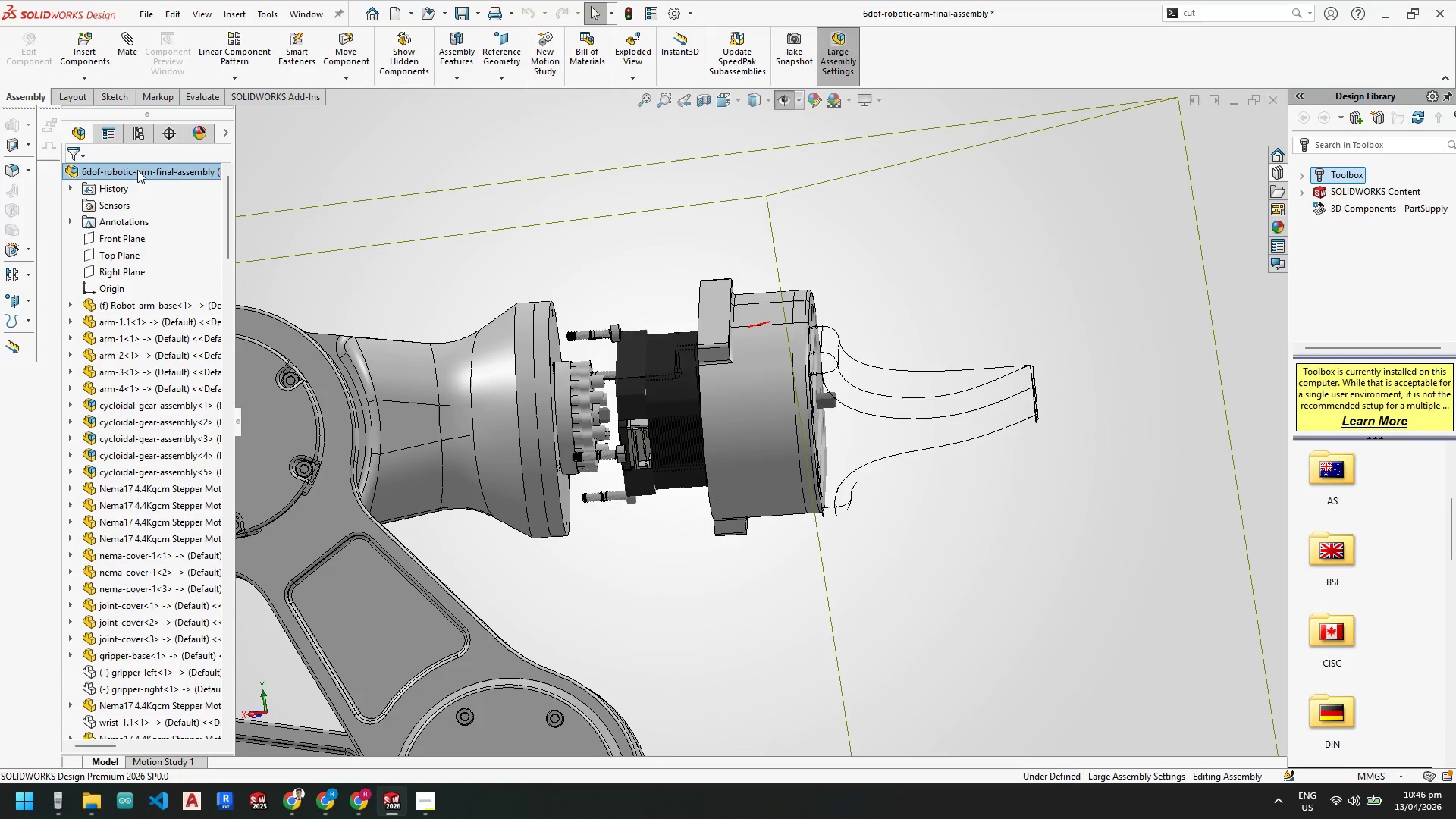 
right_click([137, 170])
 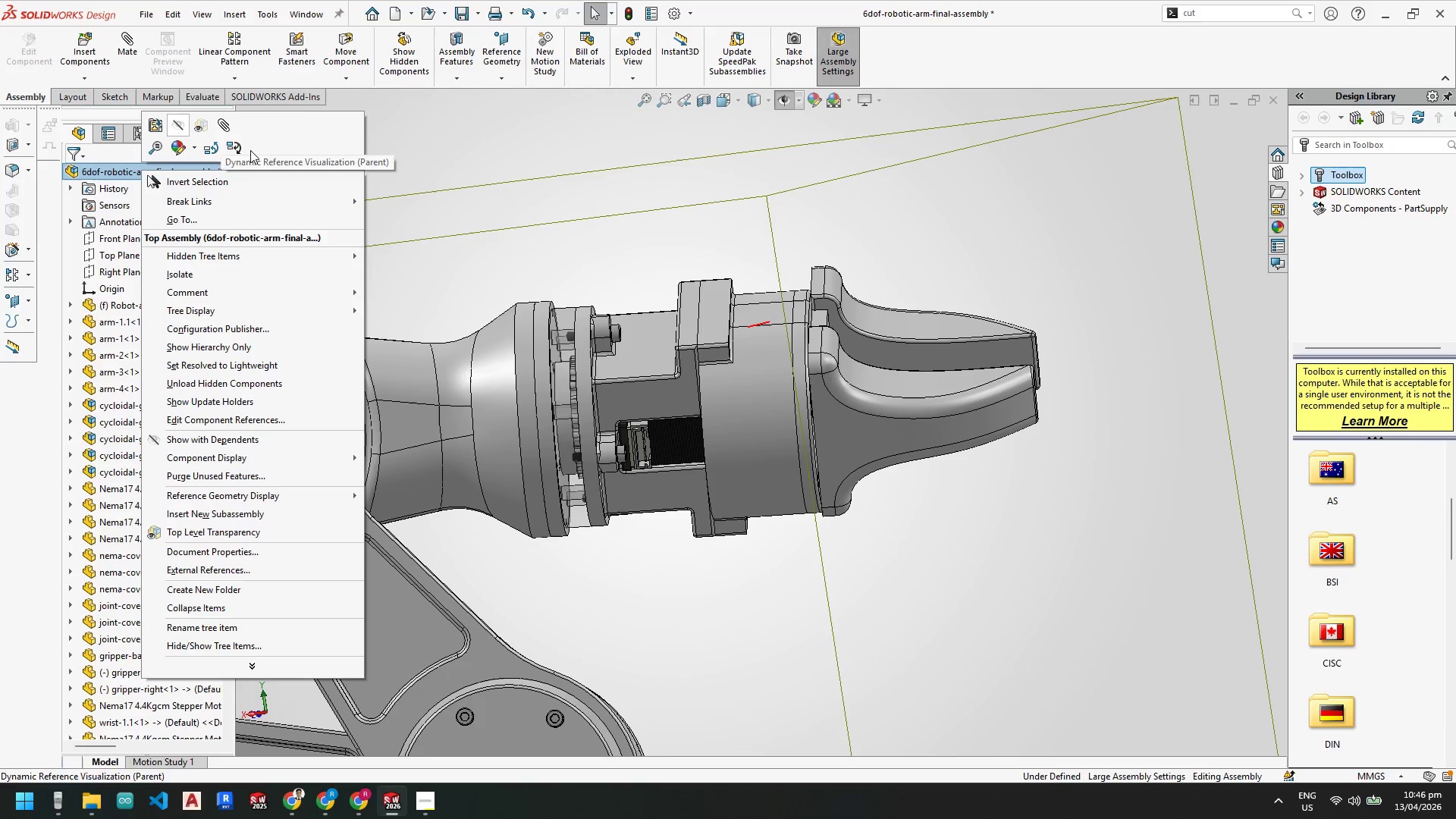 
left_click([537, 240])
 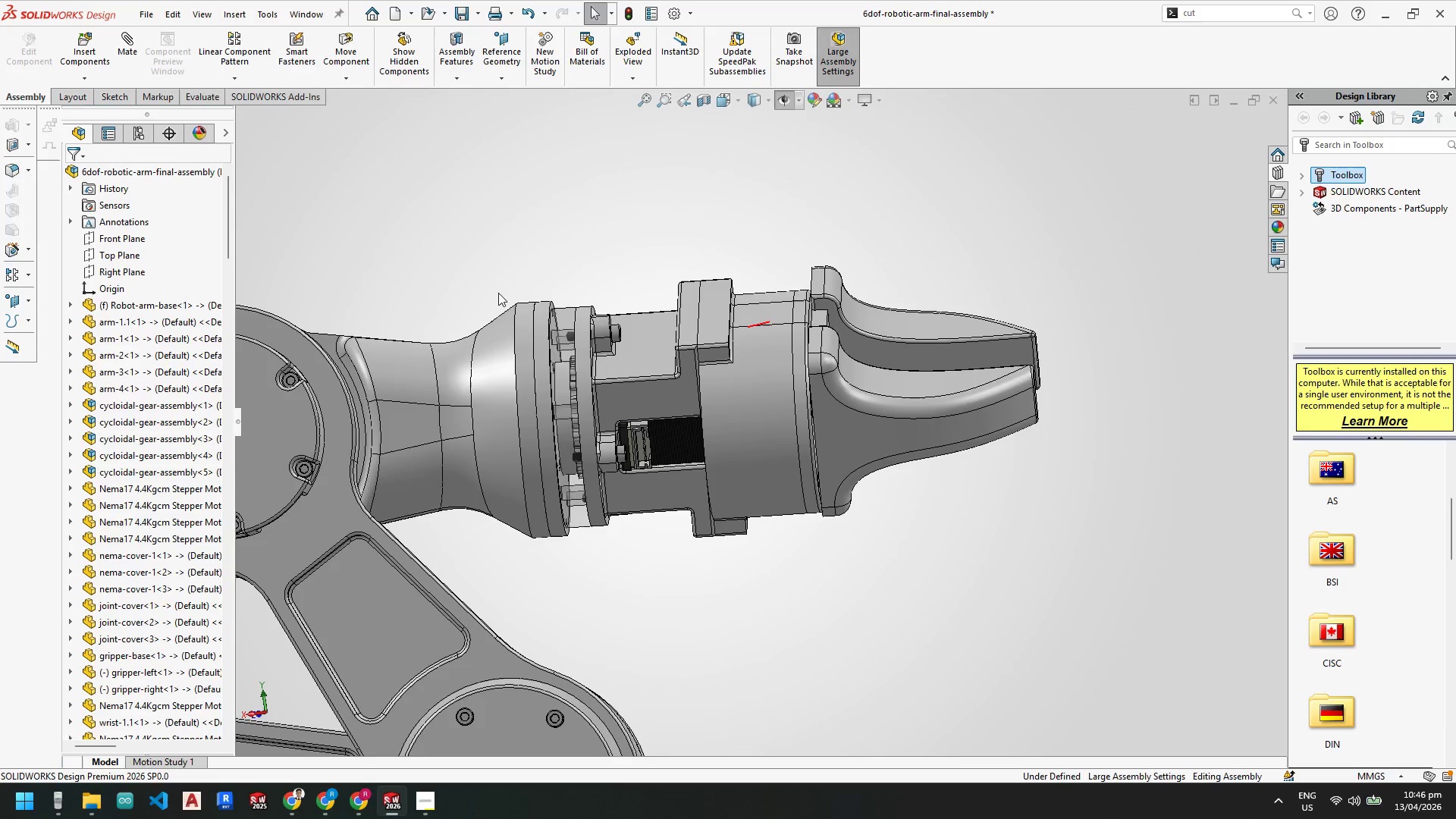 
scroll: coordinate [541, 317], scroll_direction: up, amount: 1.0
 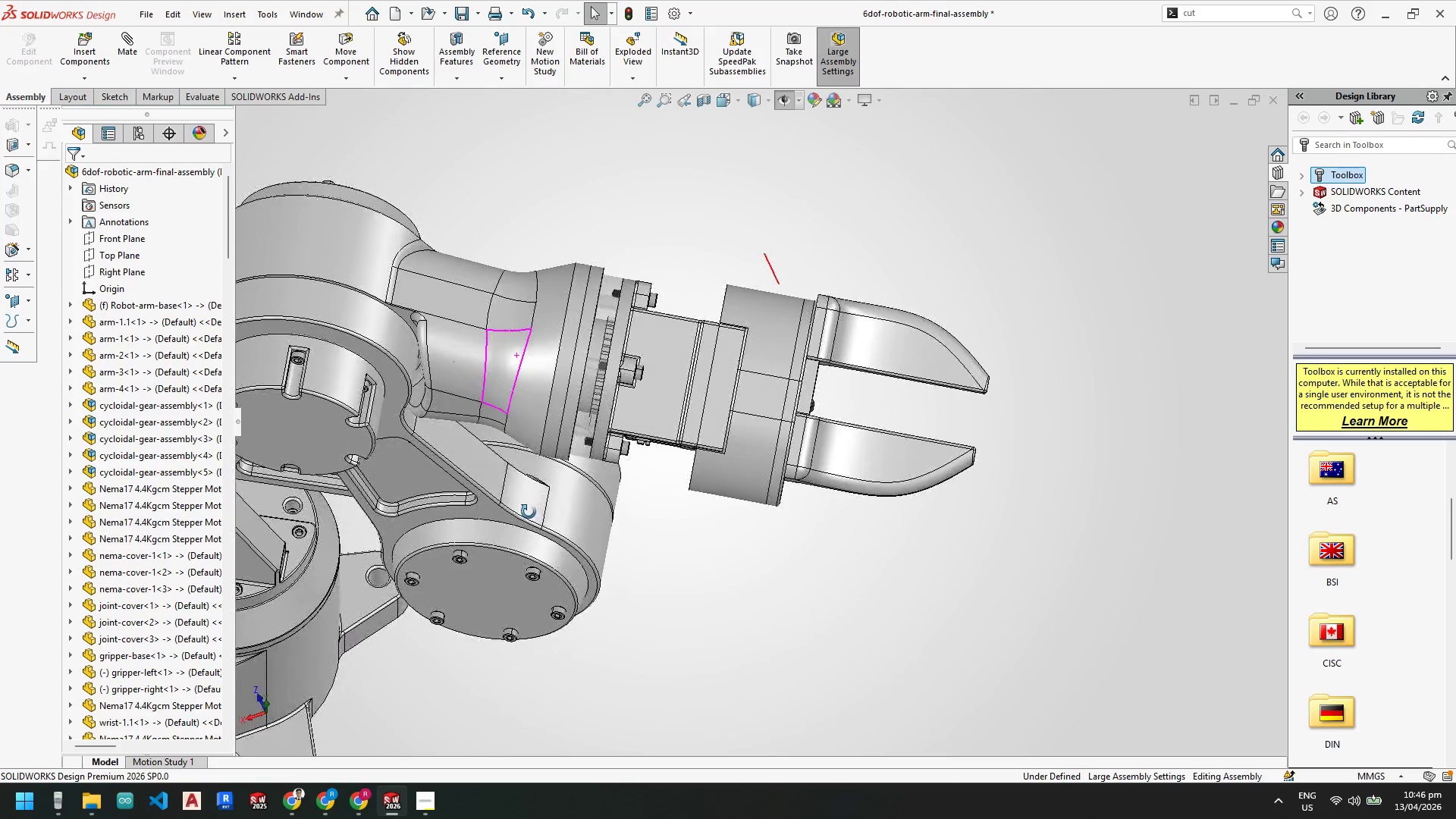 
wait(10.27)
 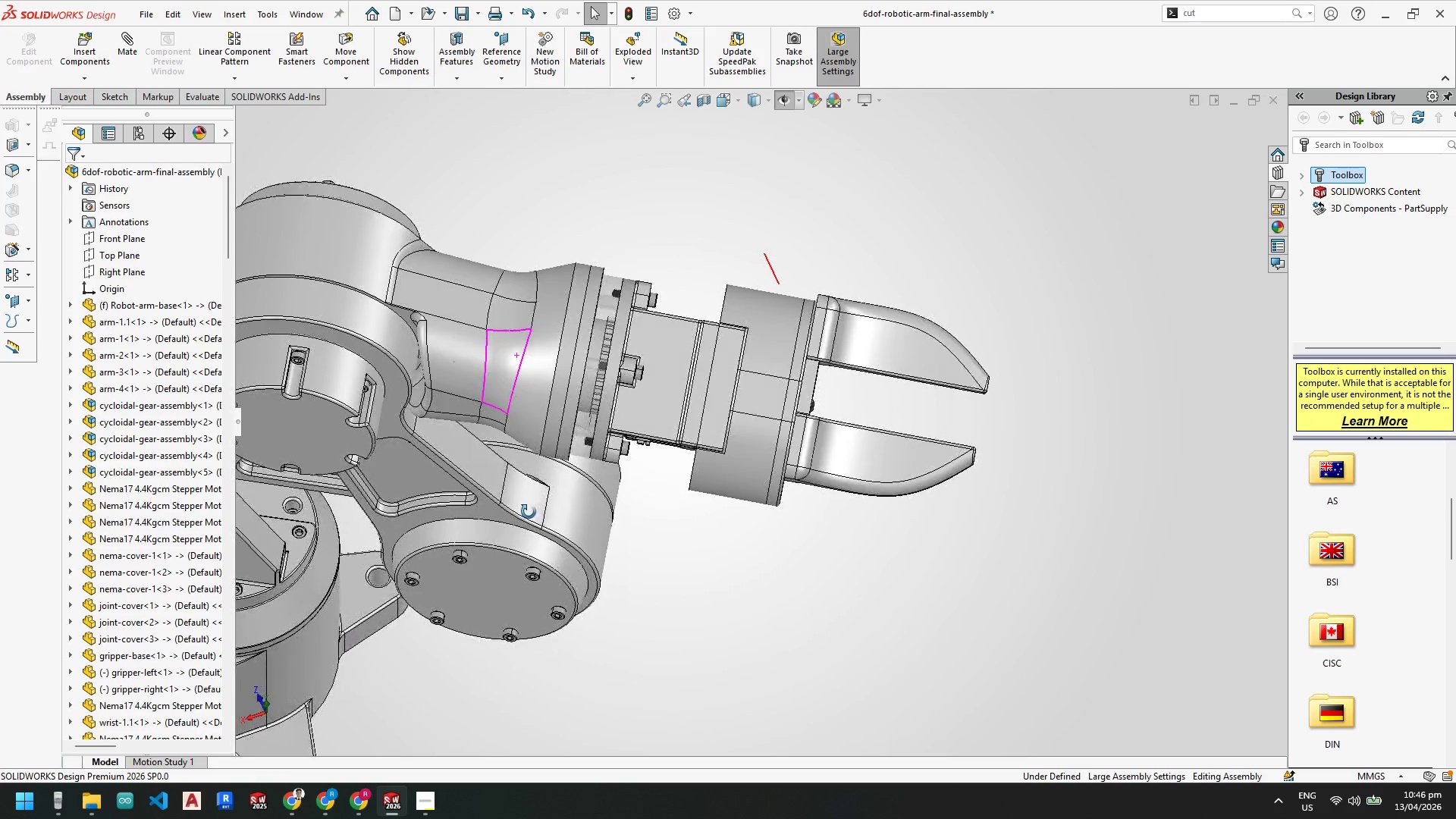 
scroll: coordinate [671, 325], scroll_direction: down, amount: 5.0
 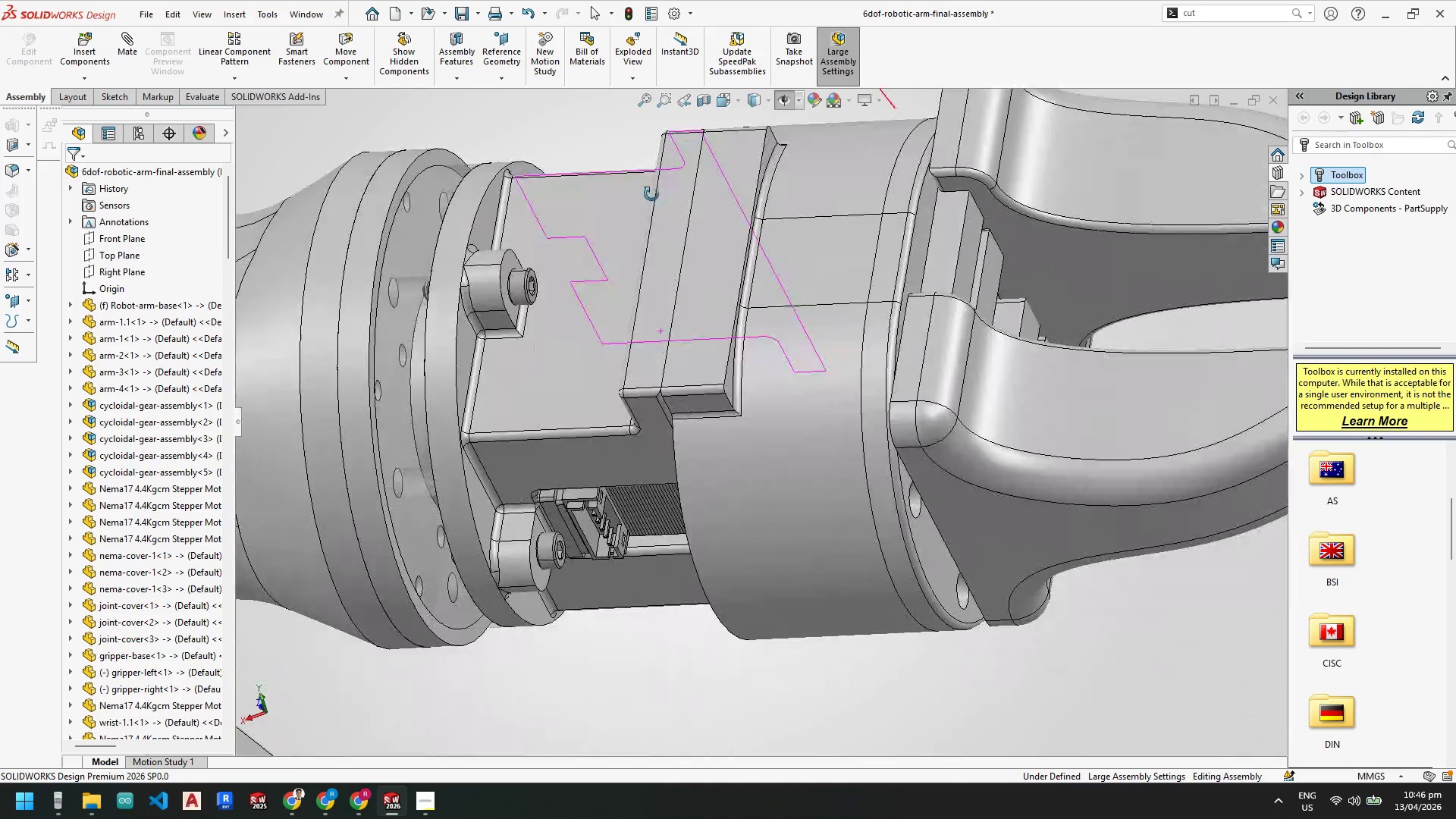 
scroll: coordinate [764, 410], scroll_direction: up, amount: 2.0
 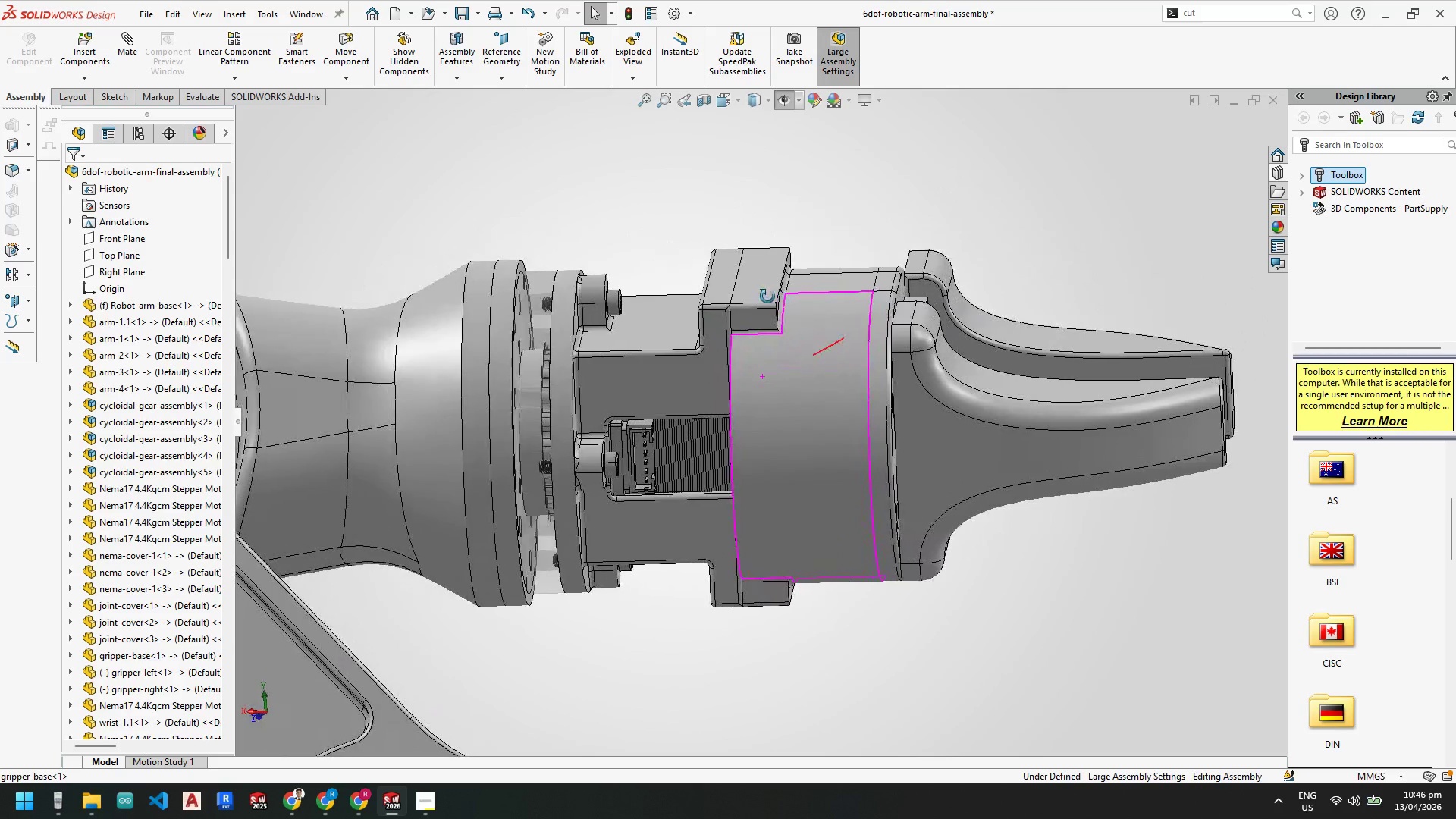 
wait(11.88)
 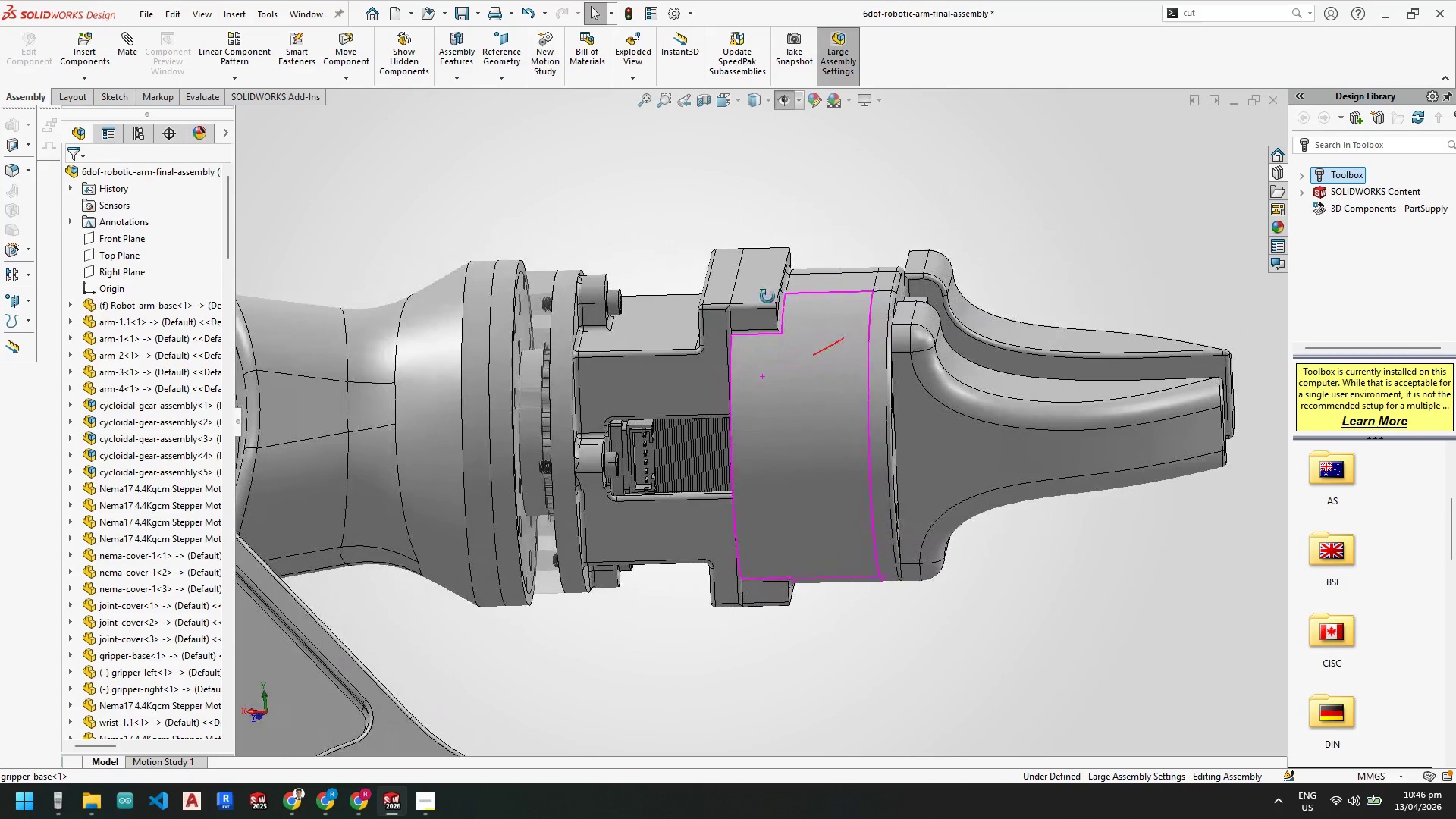 
left_click_drag(start_coordinate=[898, 484], to_coordinate=[901, 614])
 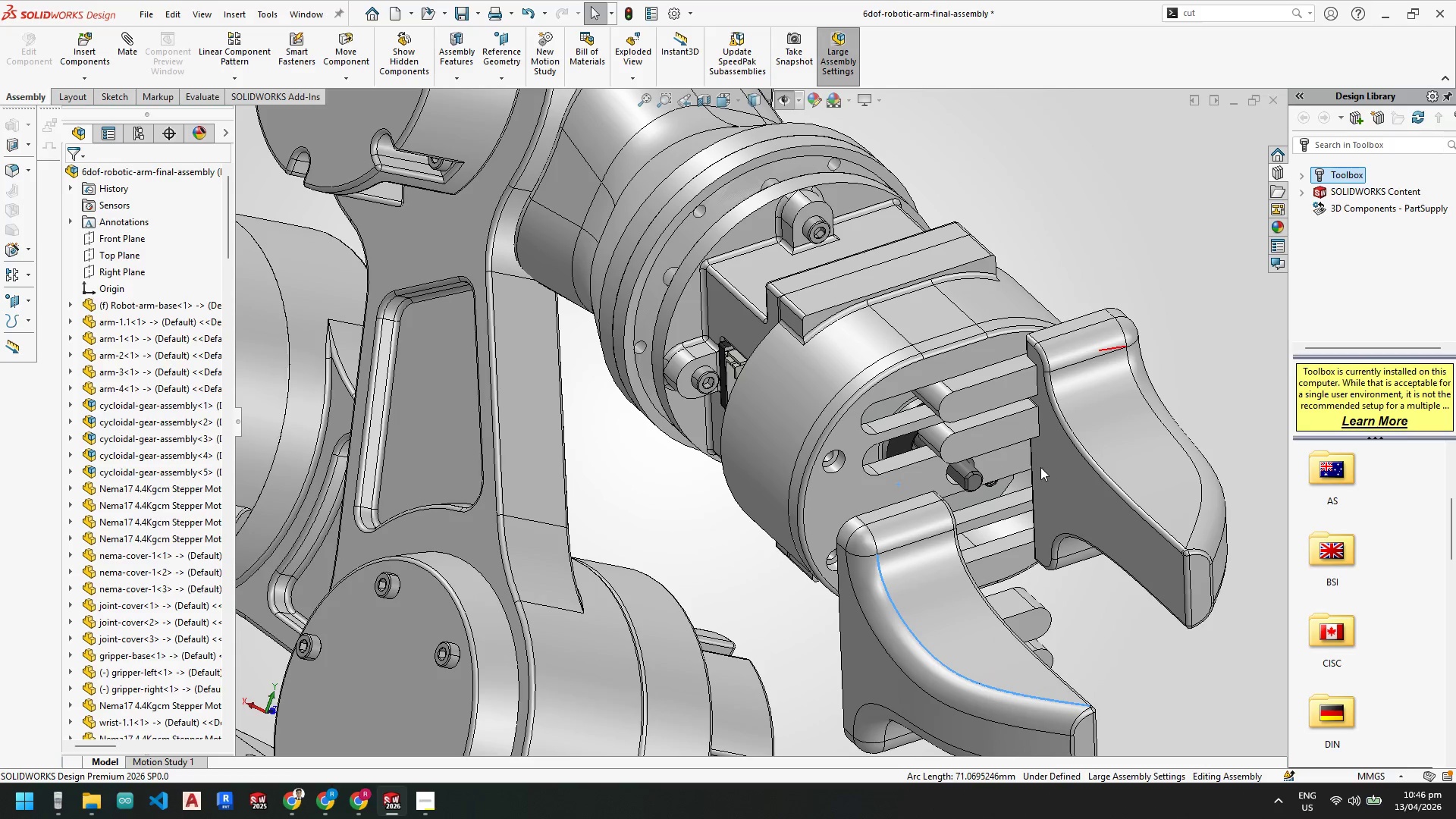 
scroll: coordinate [902, 315], scroll_direction: down, amount: 3.0
 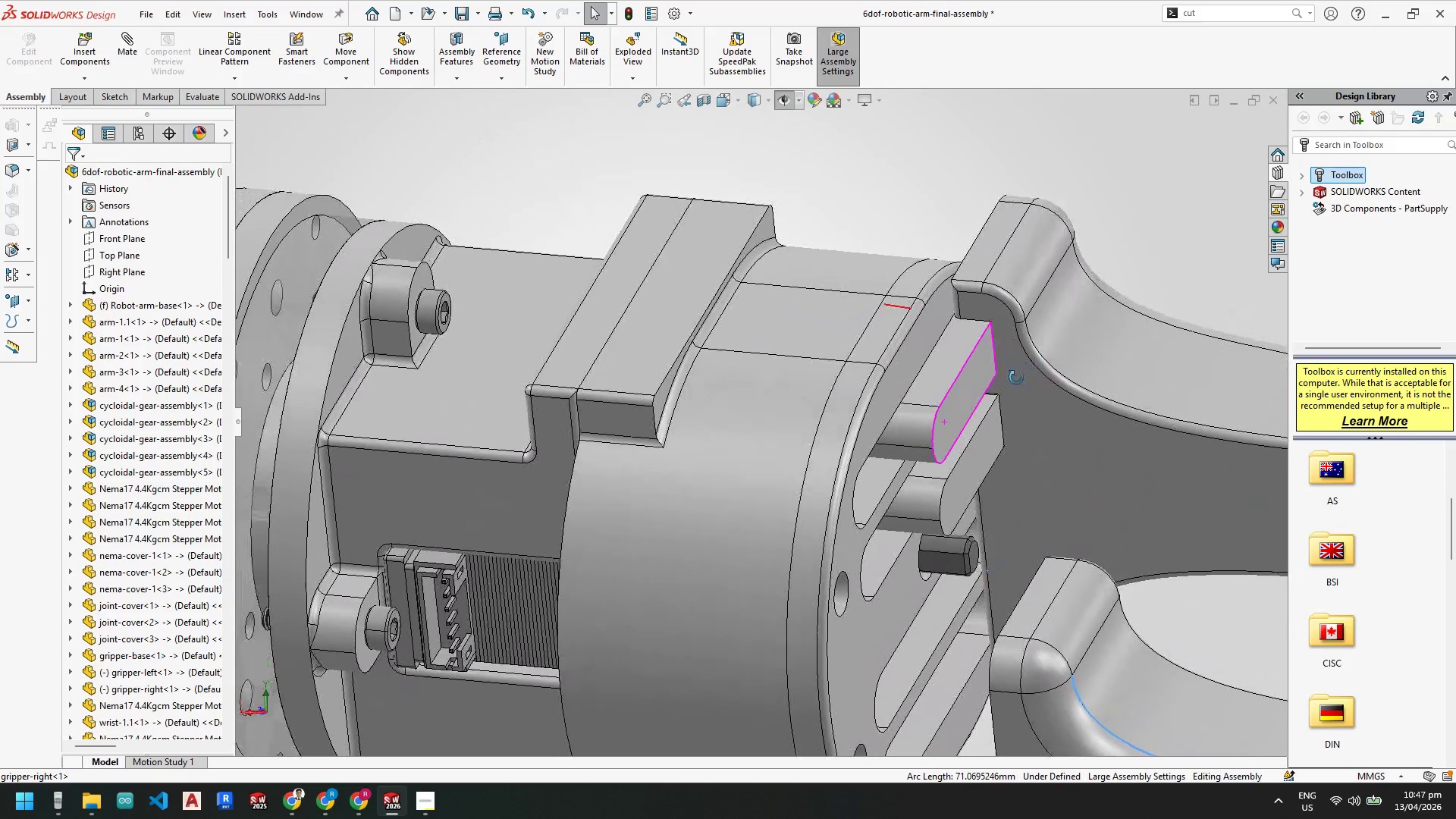 
scroll: coordinate [1022, 388], scroll_direction: up, amount: 2.0
 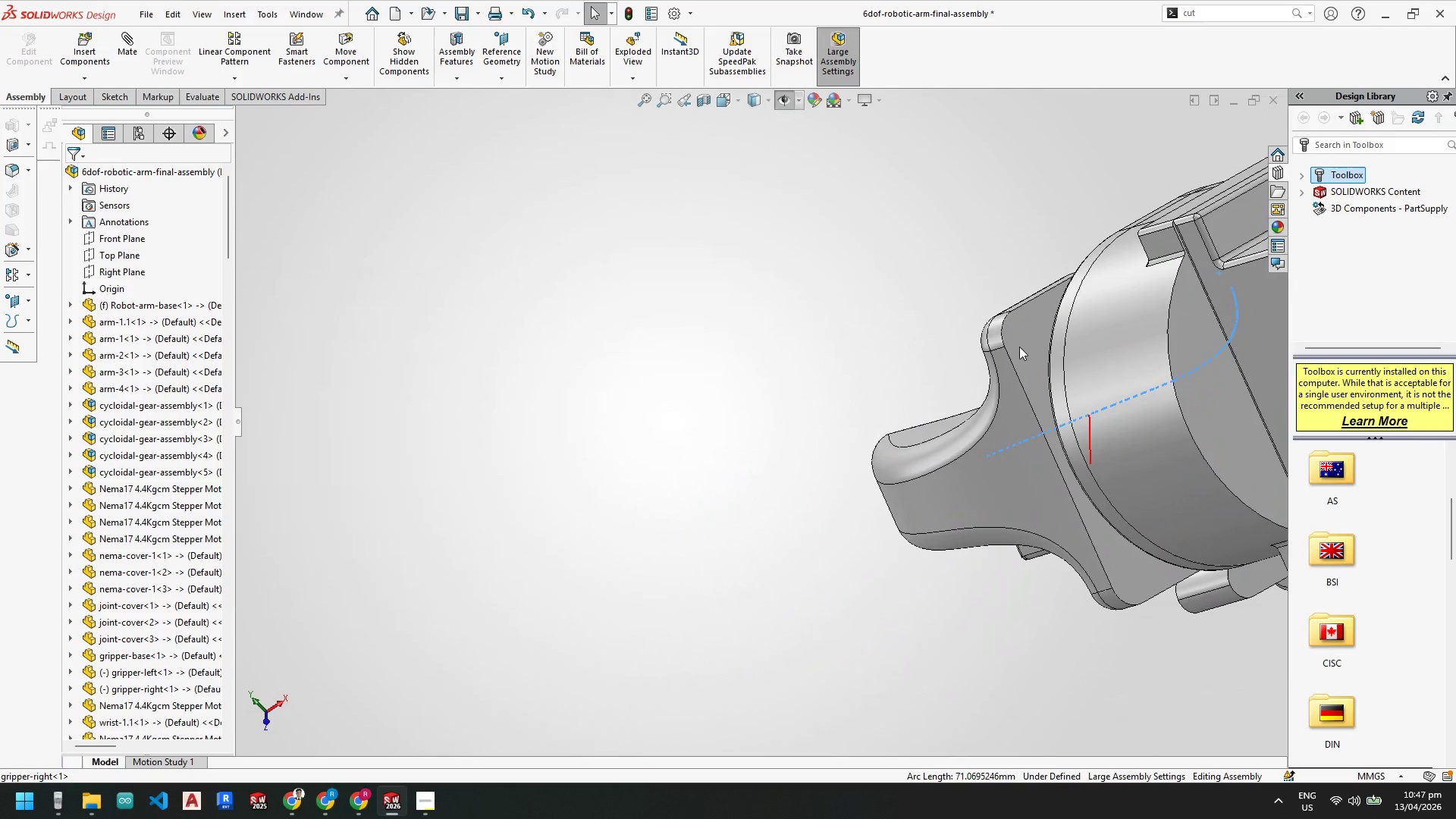 
left_click_drag(start_coordinate=[1025, 367], to_coordinate=[850, 392])
 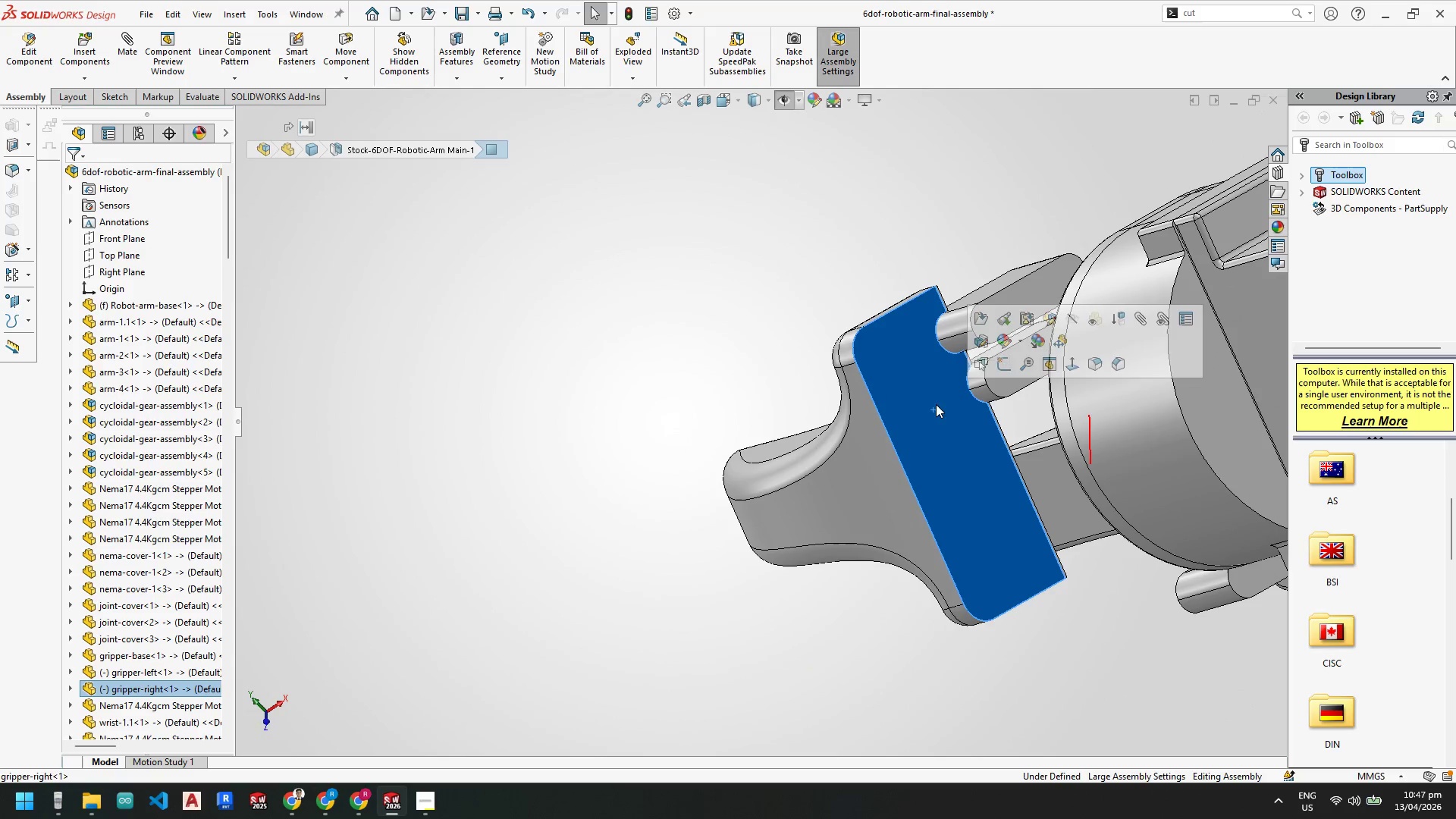 
scroll: coordinate [1017, 431], scroll_direction: up, amount: 2.0
 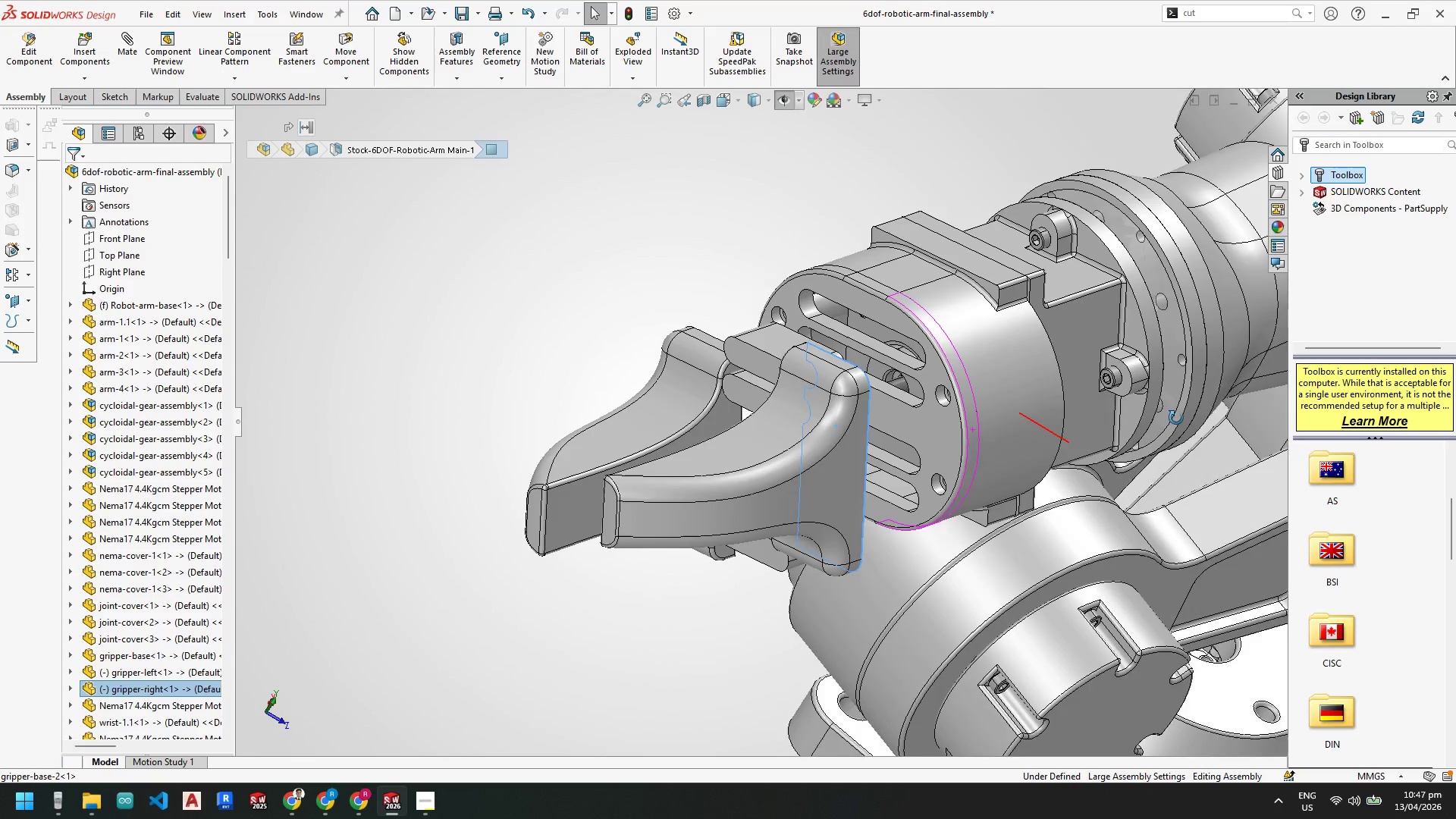 
hold_key(key=ControlLeft, duration=0.64)
left_click([943, 425])
 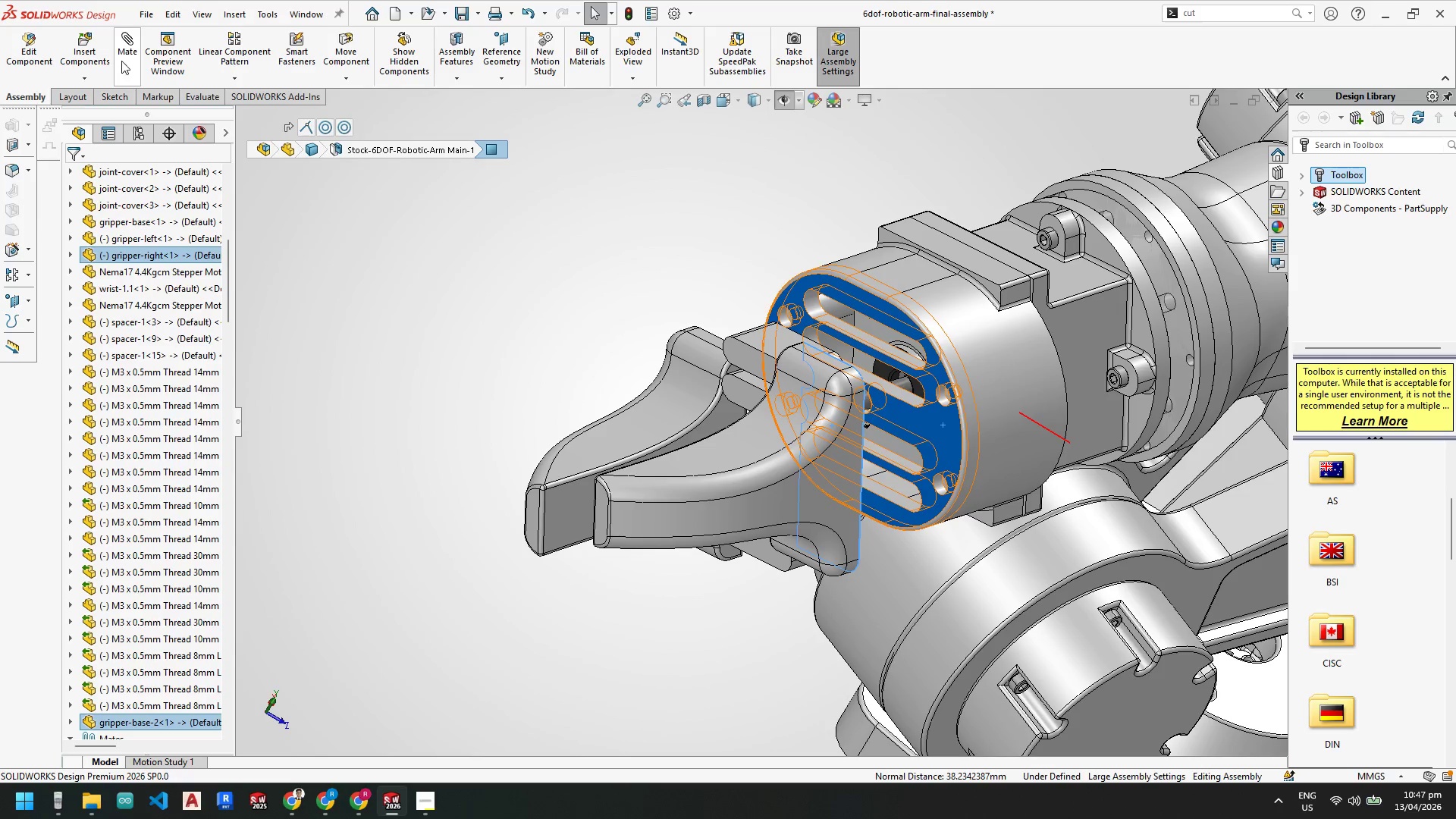 
left_click([124, 46])
 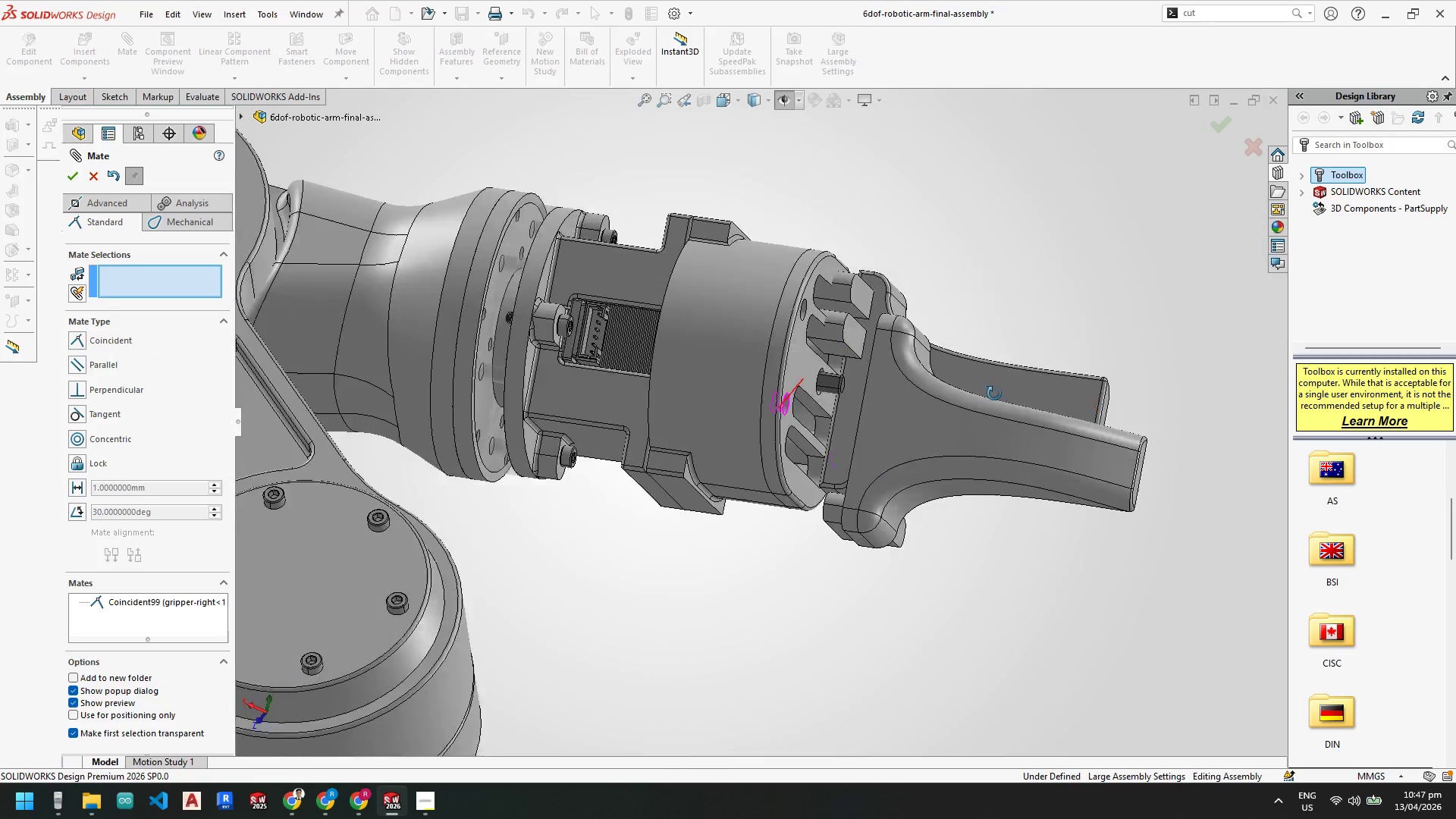 
left_click([860, 384])
 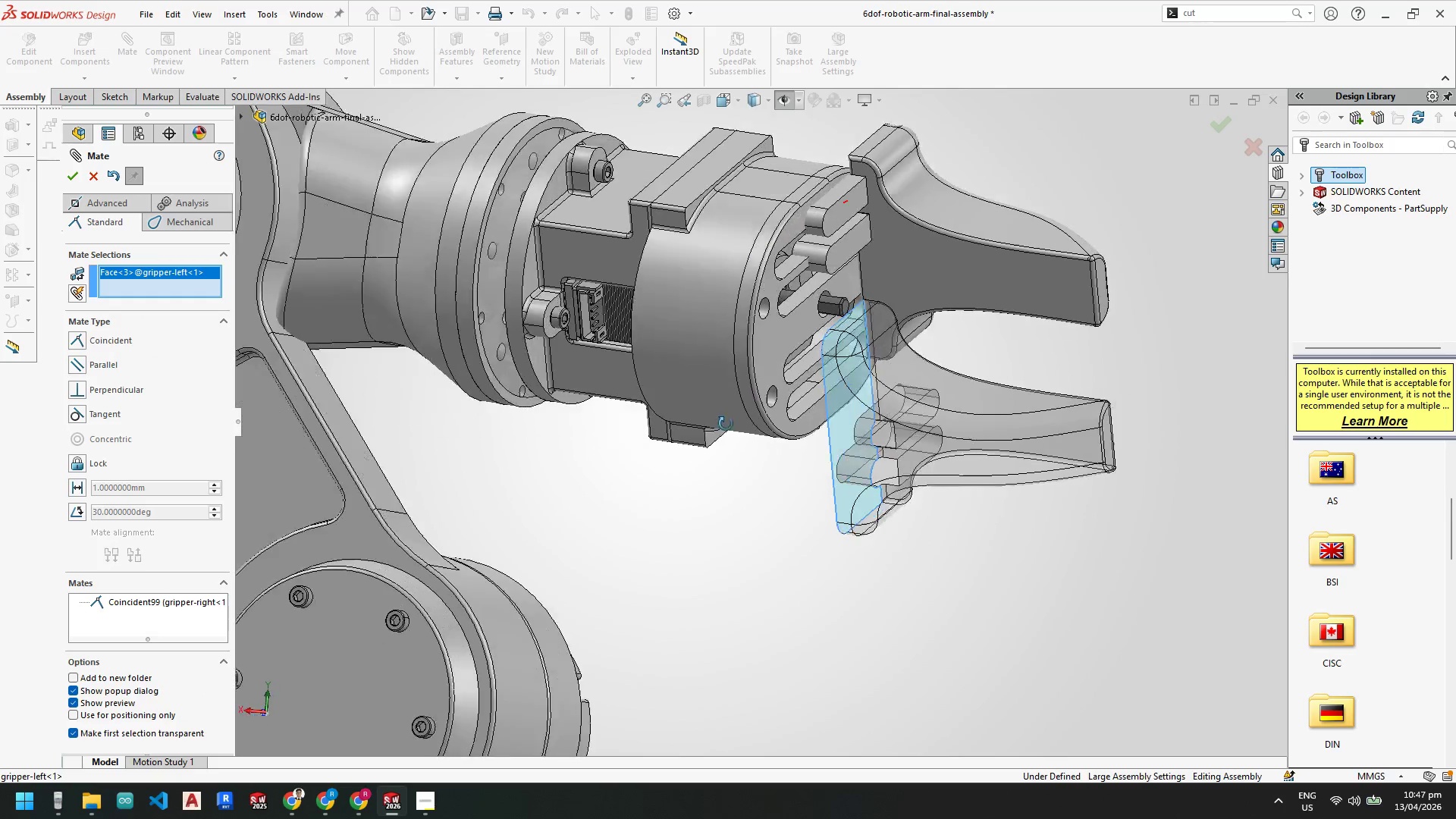 
hold_key(key=ControlLeft, duration=0.52)
left_click([787, 341])
 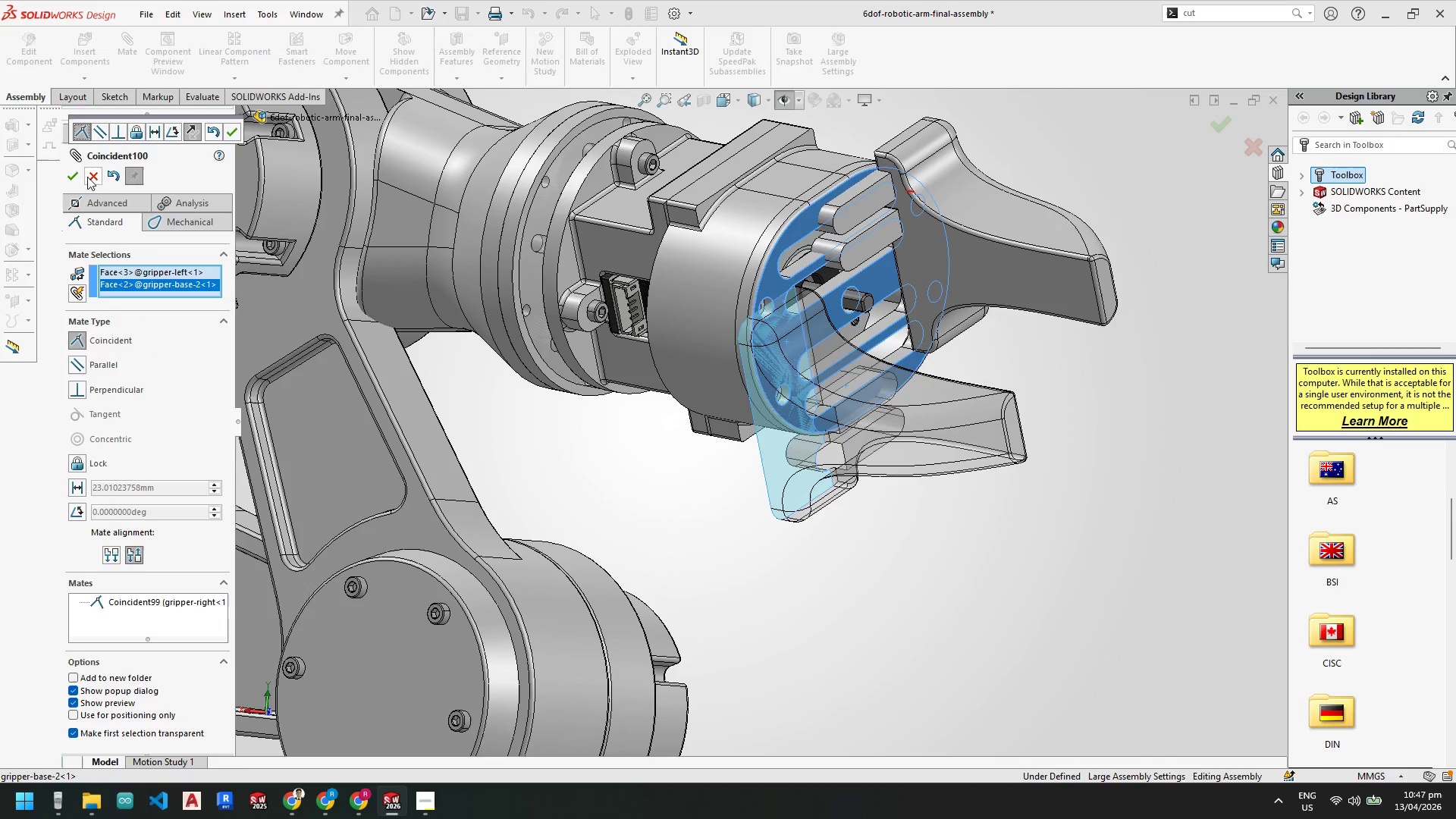 
left_click([72, 172])
 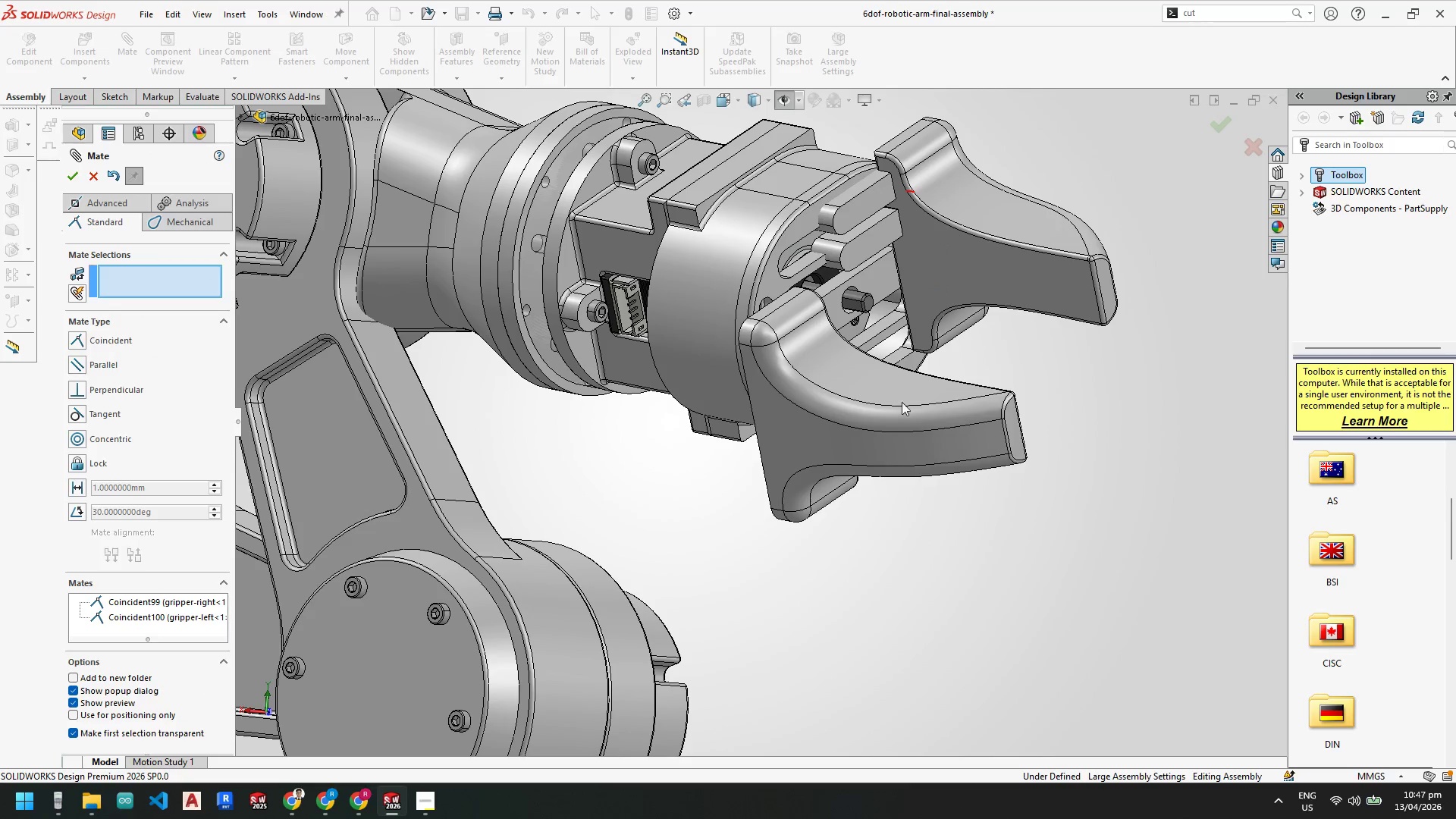 
scroll: coordinate [1003, 367], scroll_direction: up, amount: 4.0
 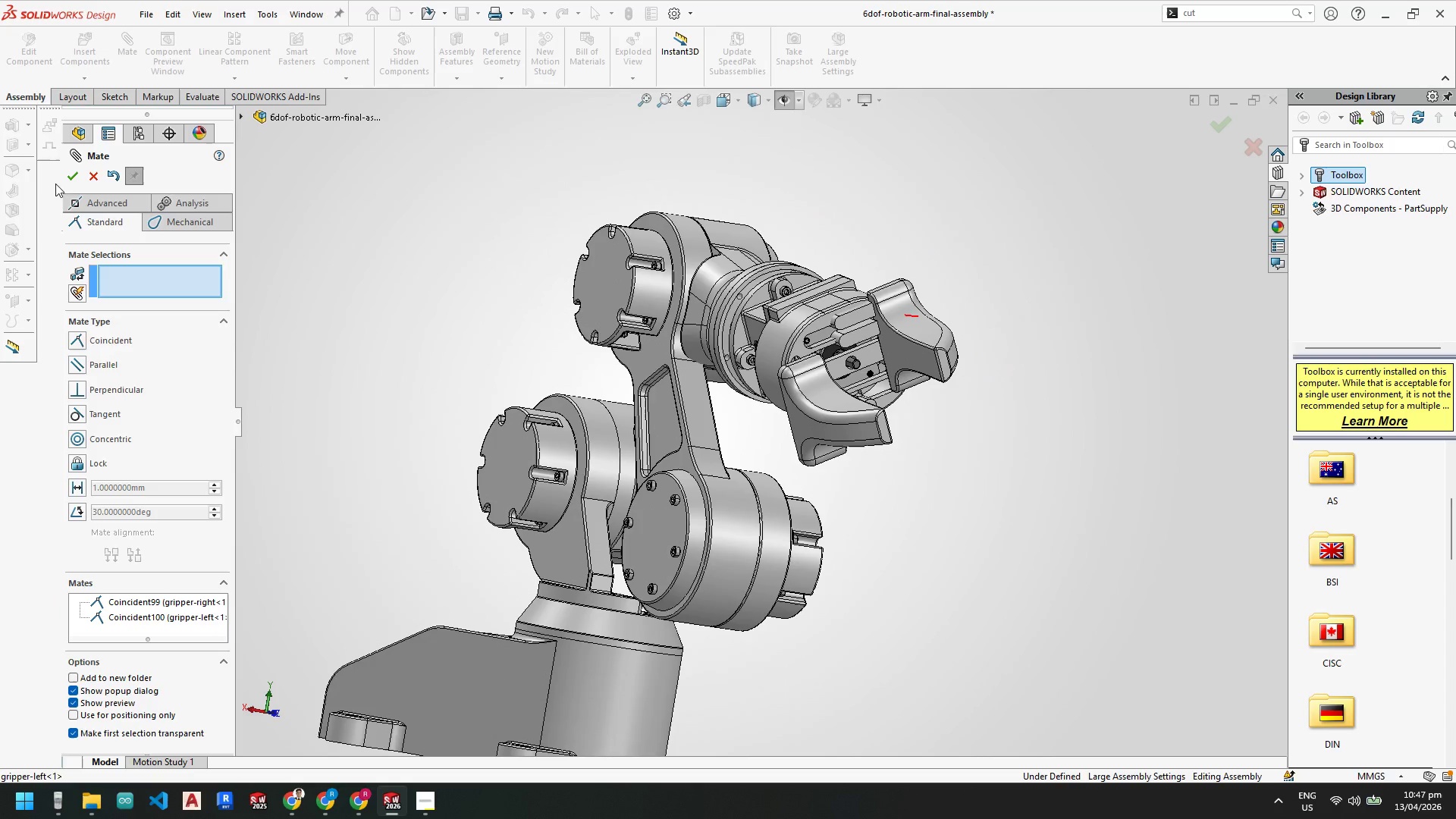 
left_click([66, 177])
 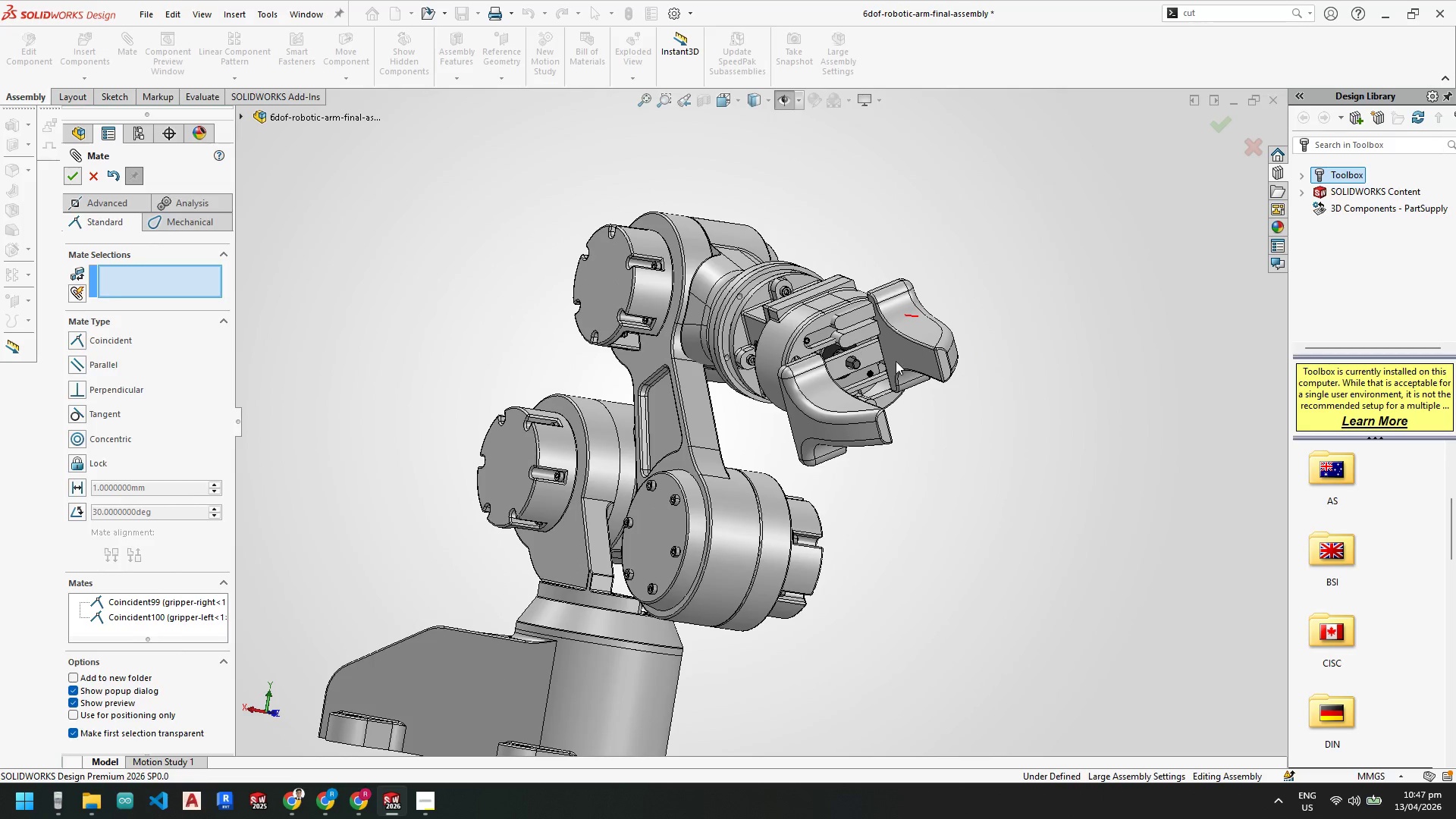 
scroll: coordinate [825, 338], scroll_direction: down, amount: 8.0
 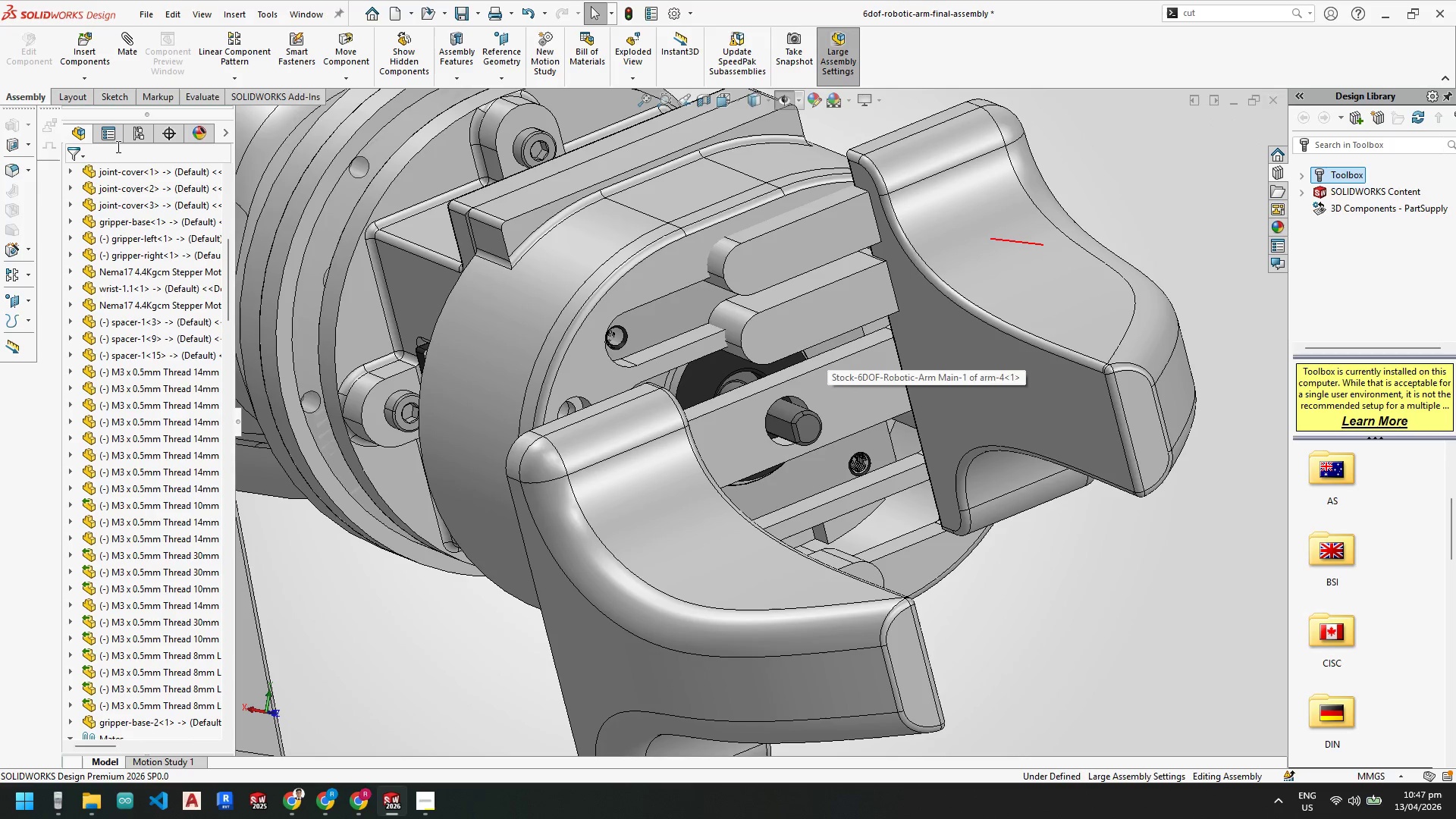 
scroll: coordinate [850, 410], scroll_direction: up, amount: 1.0
 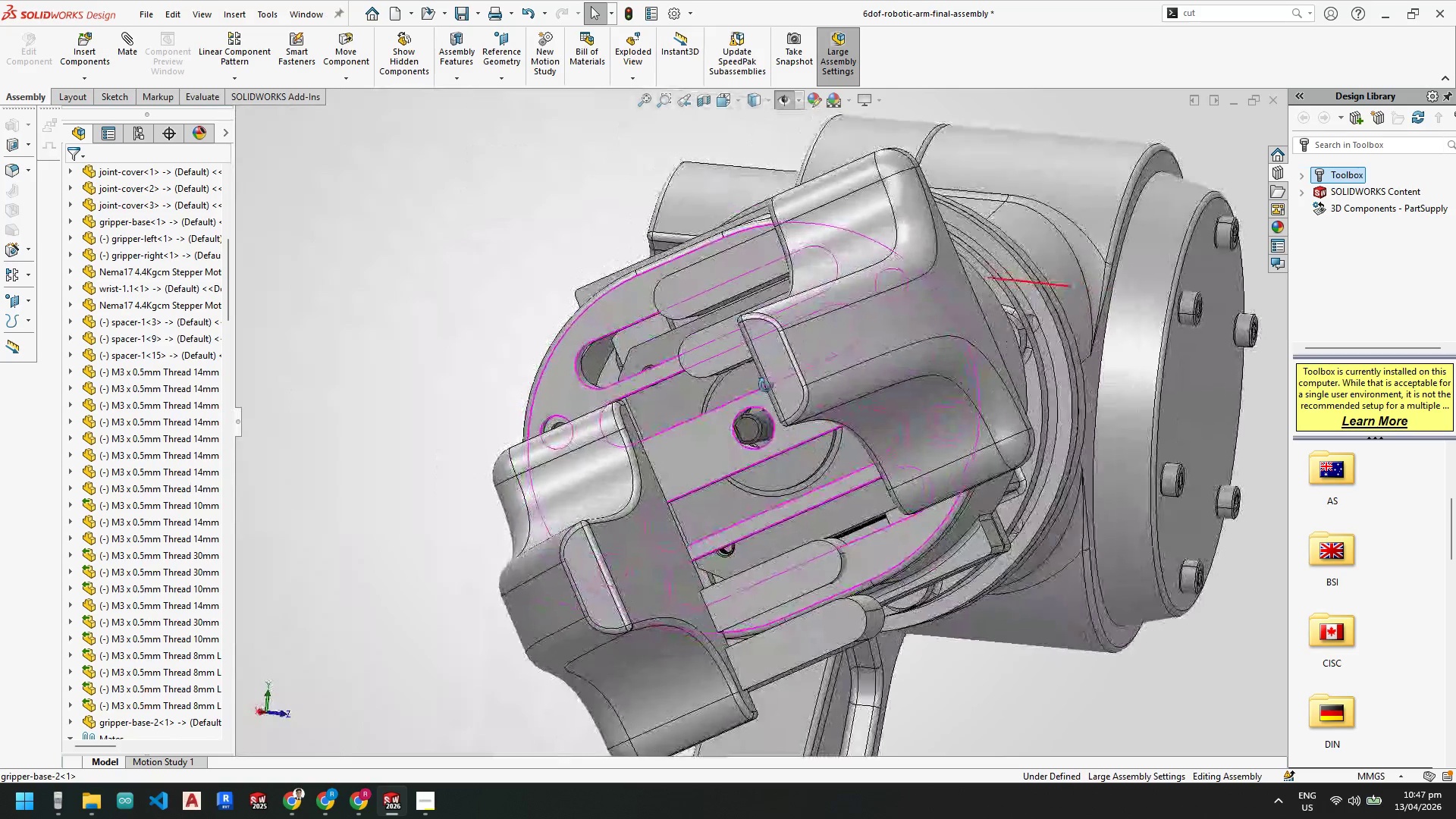 
wait(6.92)
 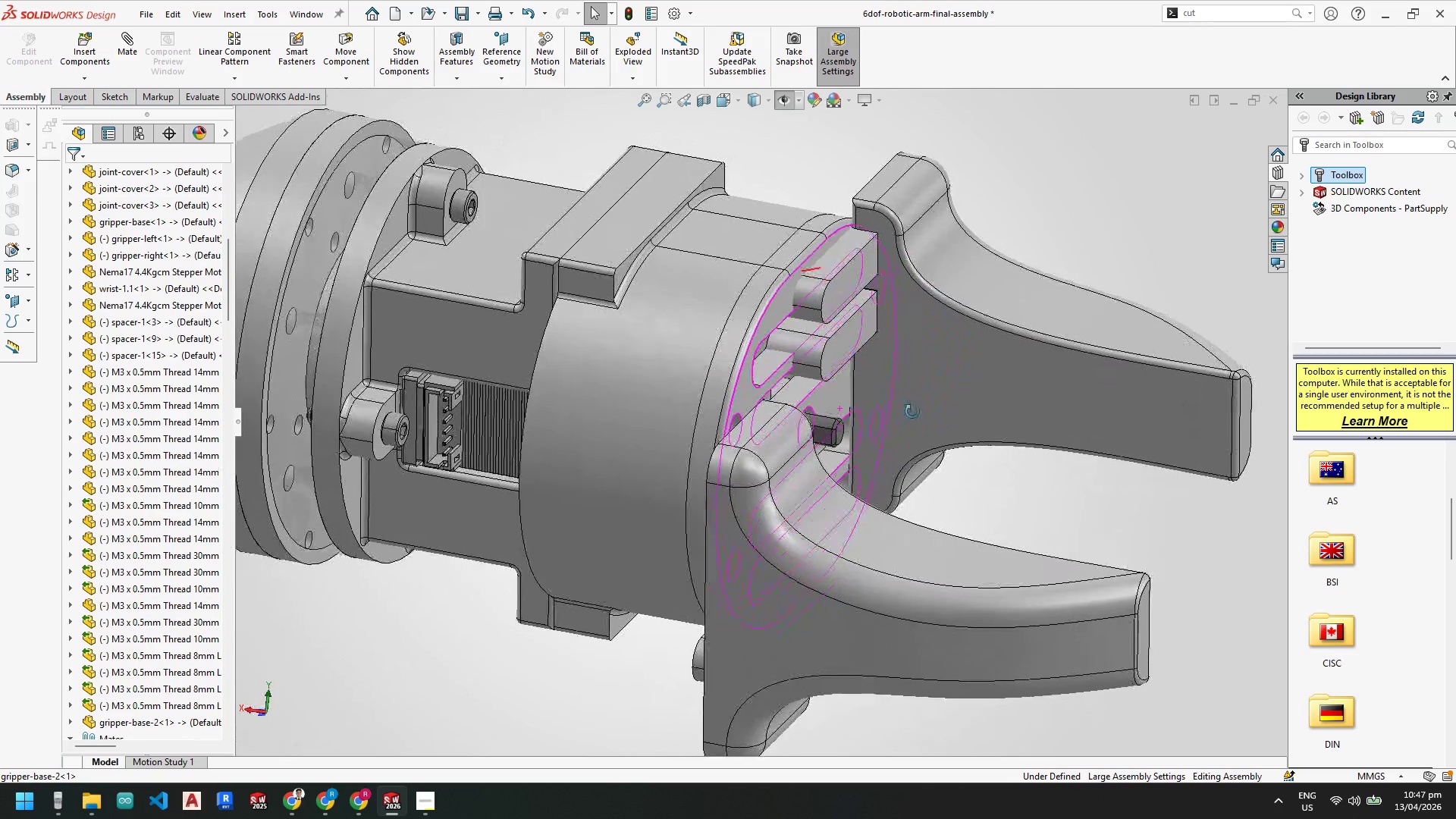 
scroll: coordinate [692, 411], scroll_direction: up, amount: 1.0
 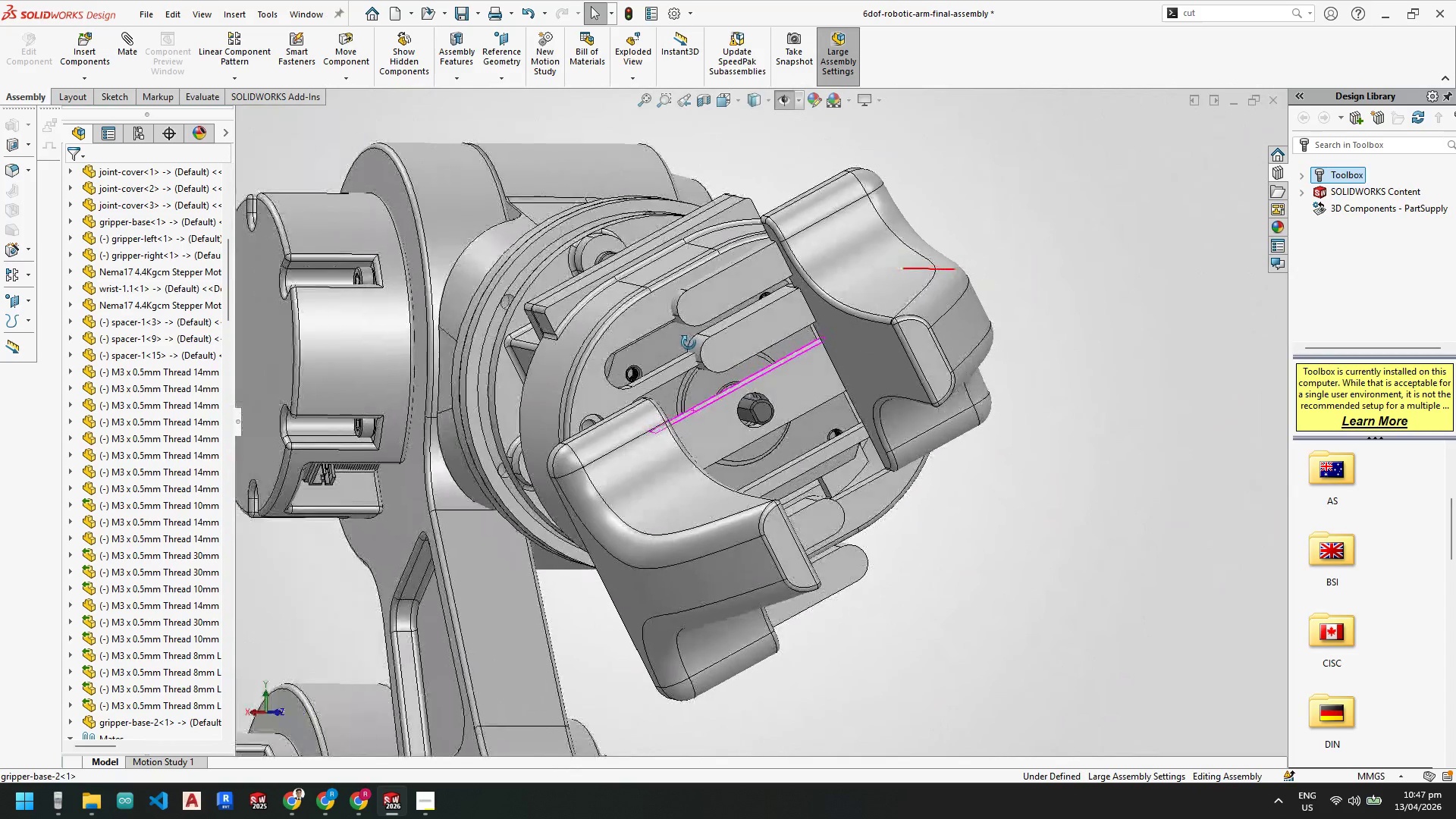 
wait(6.42)
 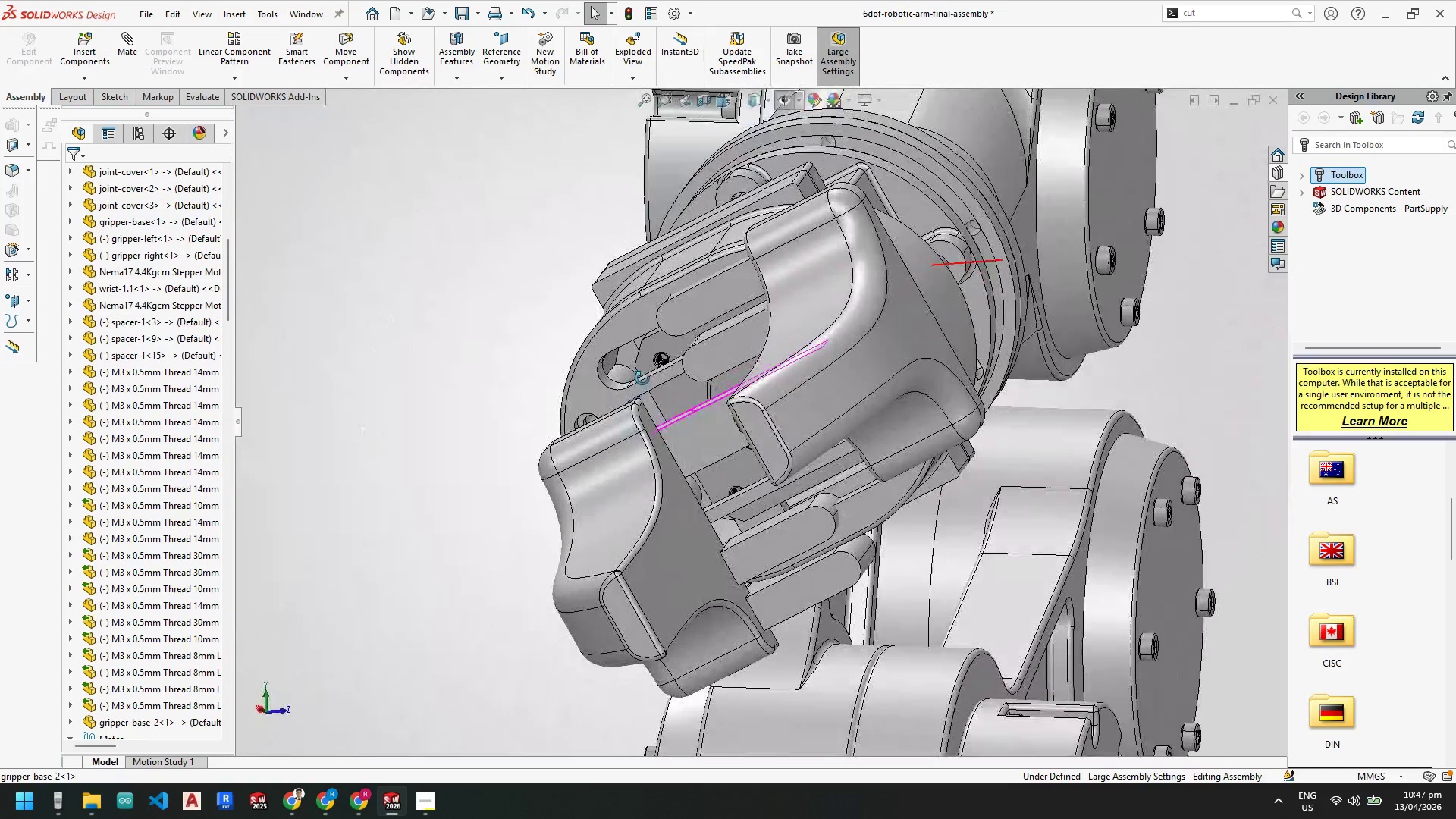 
scroll: coordinate [648, 362], scroll_direction: down, amount: 2.0
 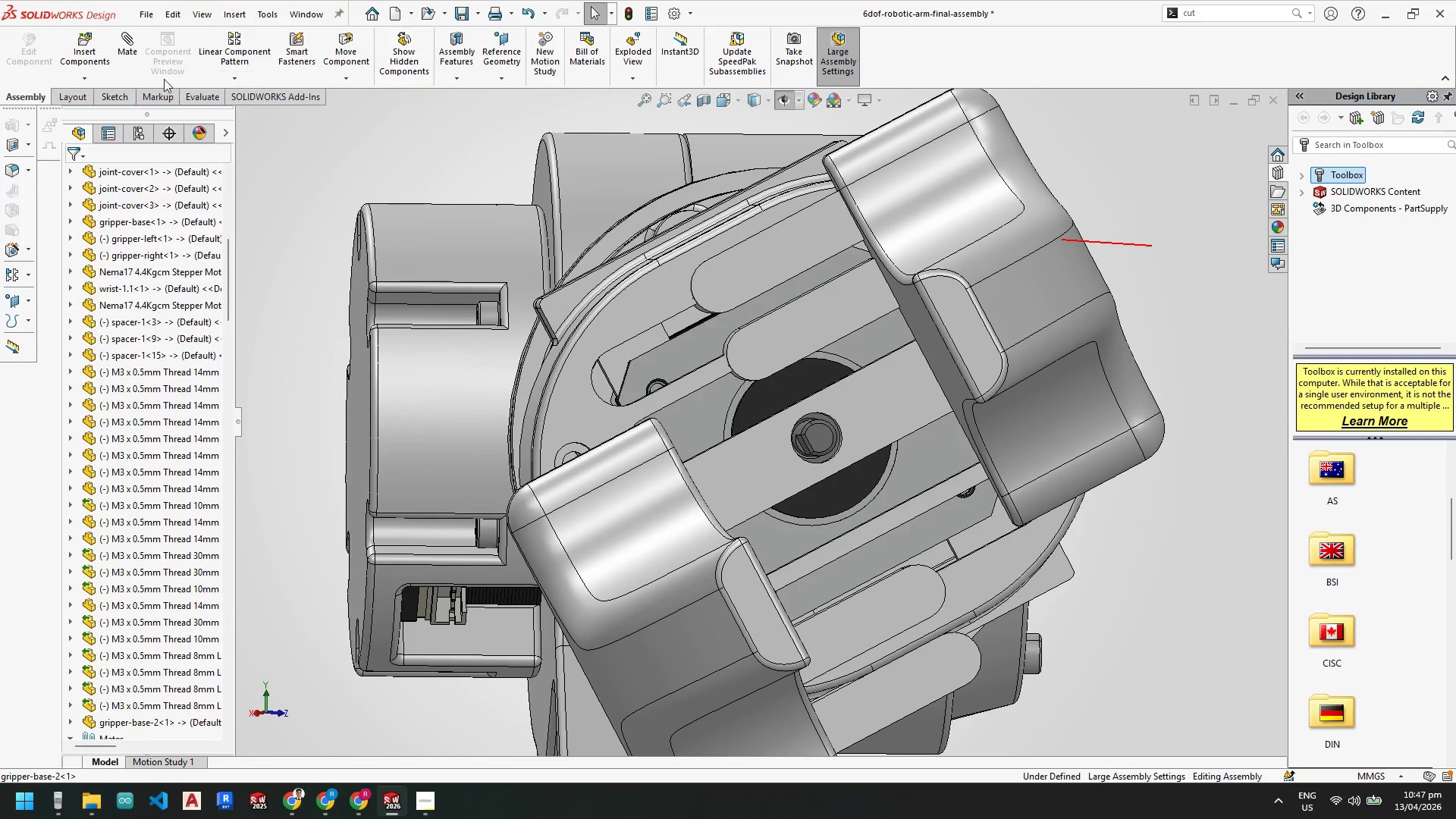 
left_click([190, 93])
 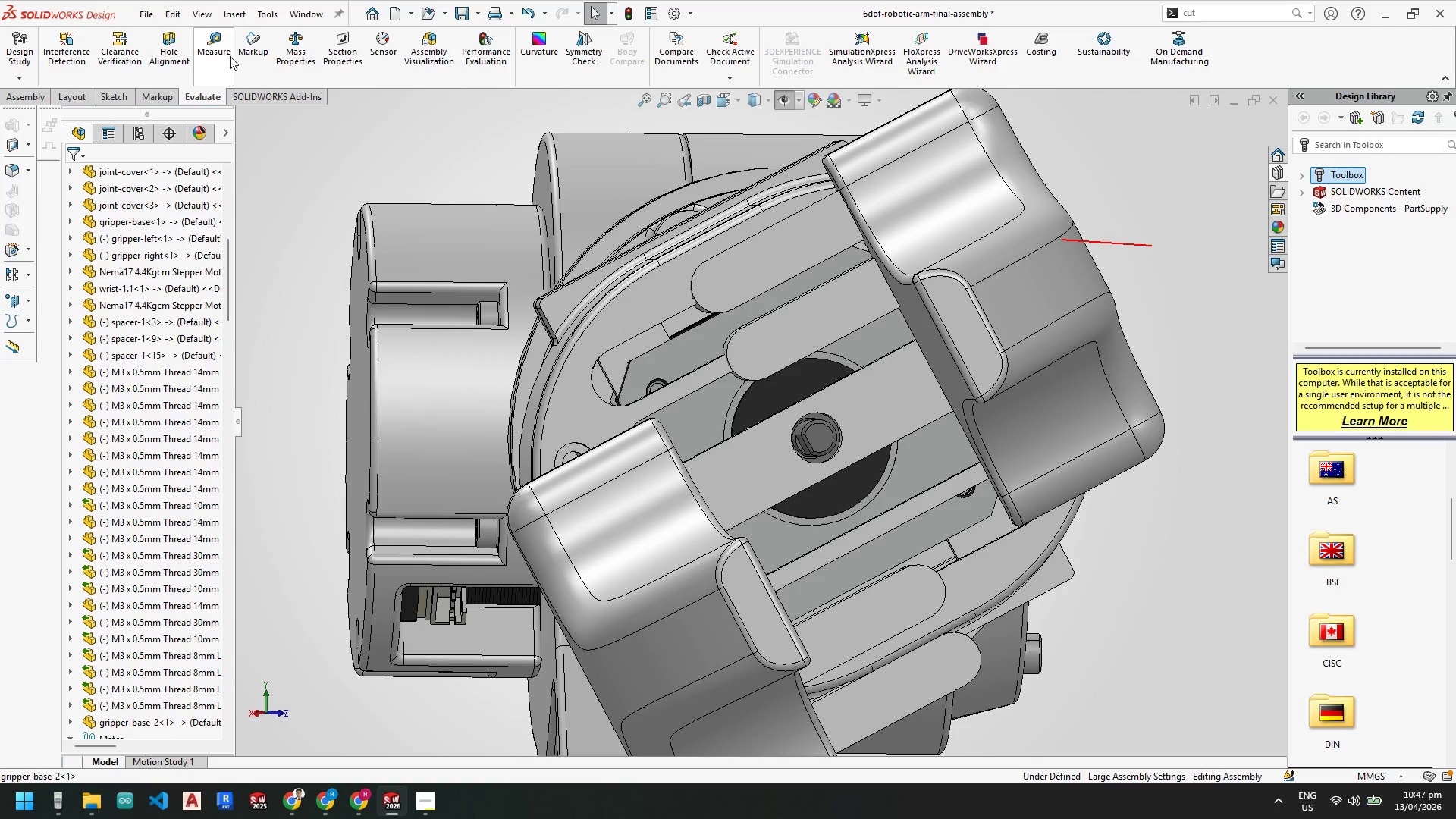 
left_click([218, 51])
 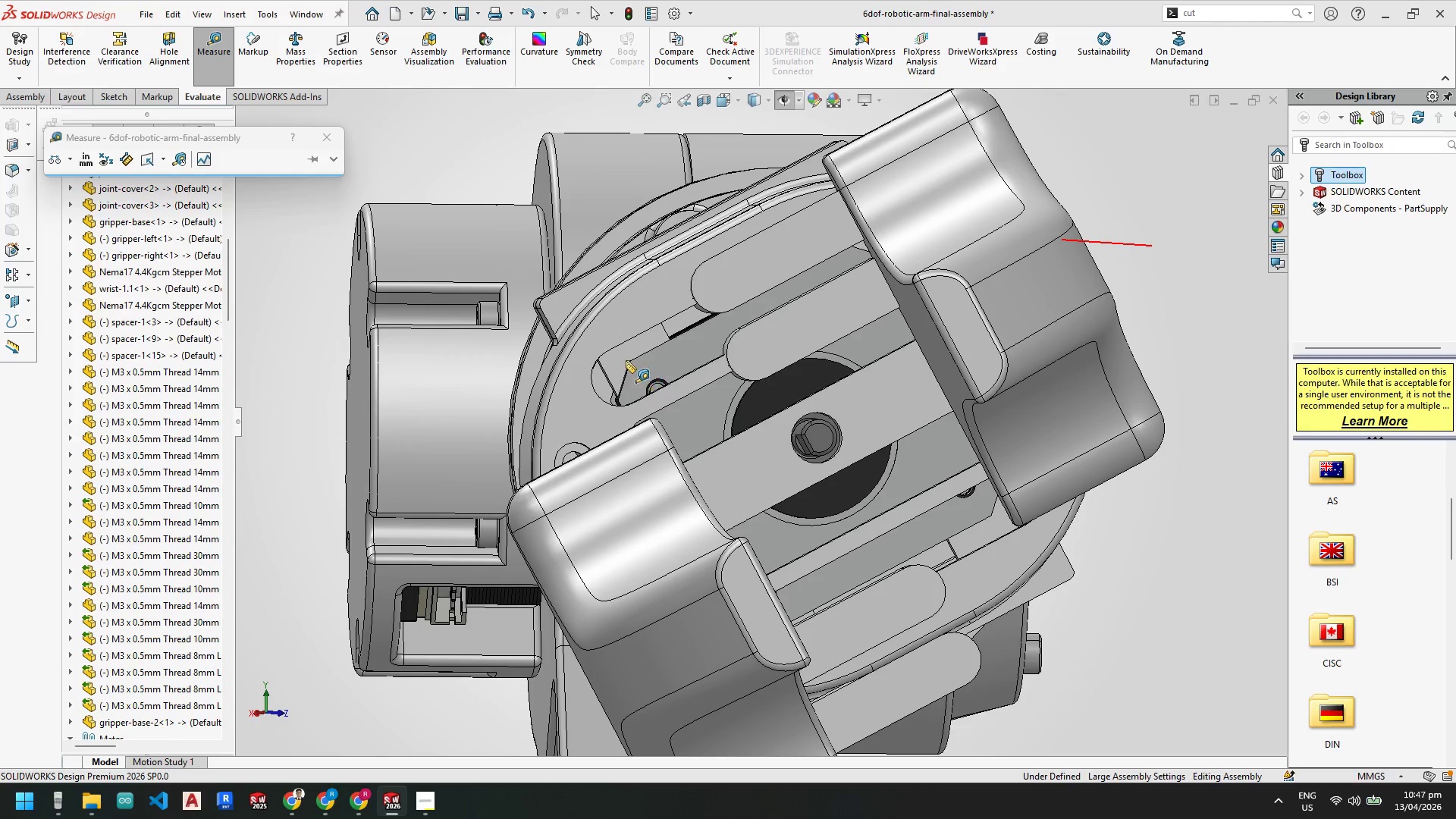 
scroll: coordinate [626, 381], scroll_direction: down, amount: 4.0
 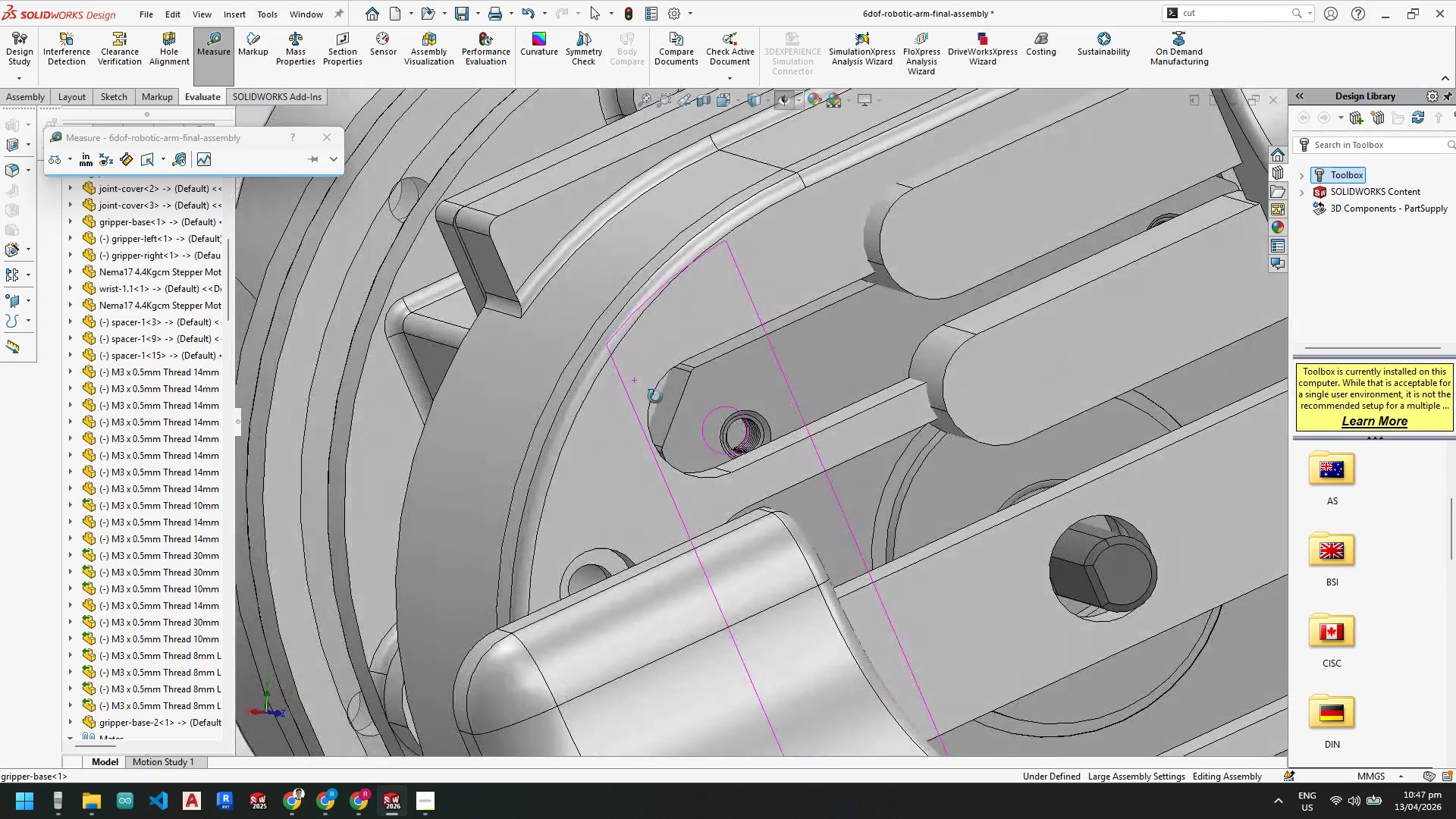 
left_click([651, 375])
 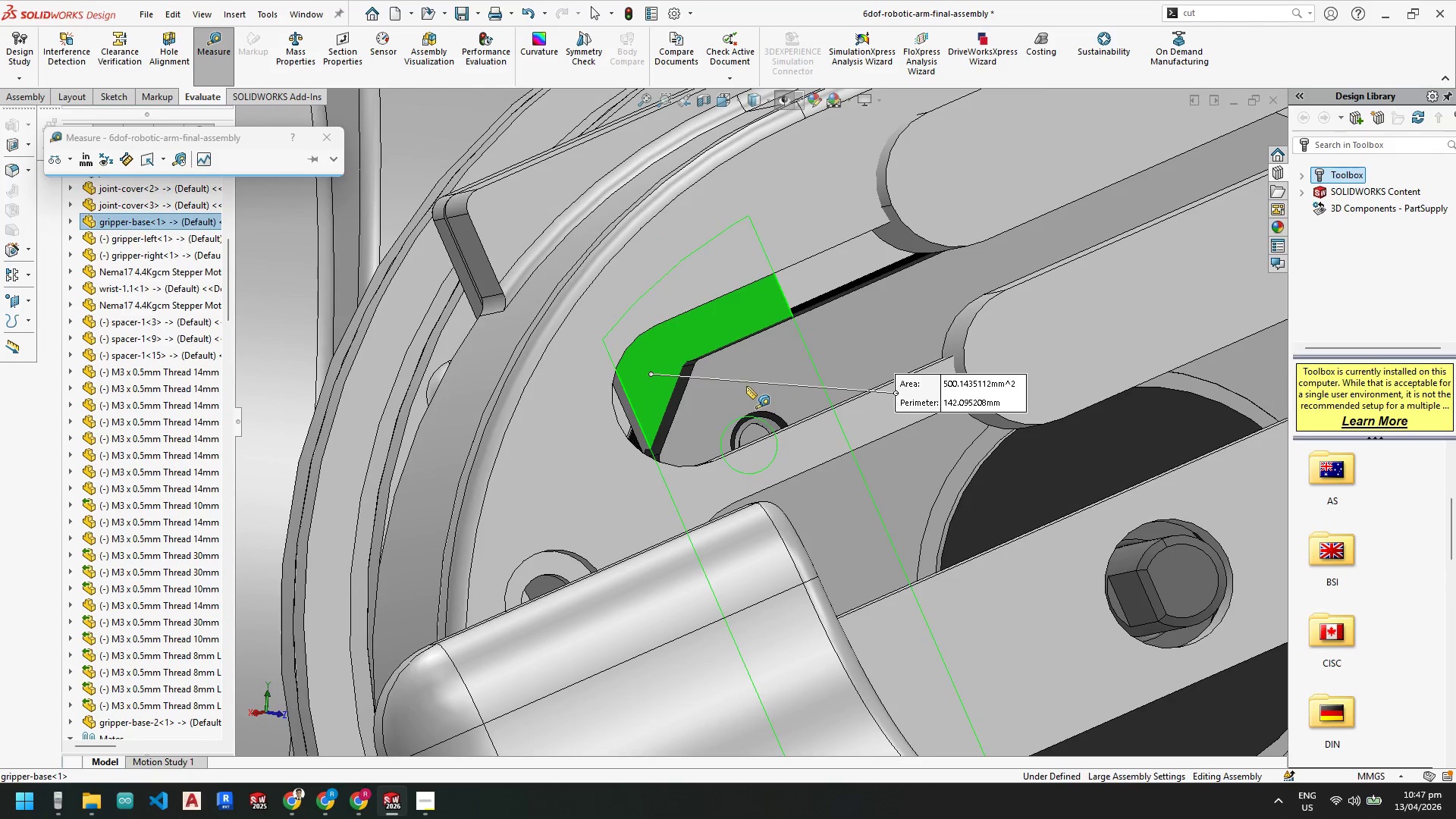 
scroll: coordinate [646, 375], scroll_direction: down, amount: 1.0
 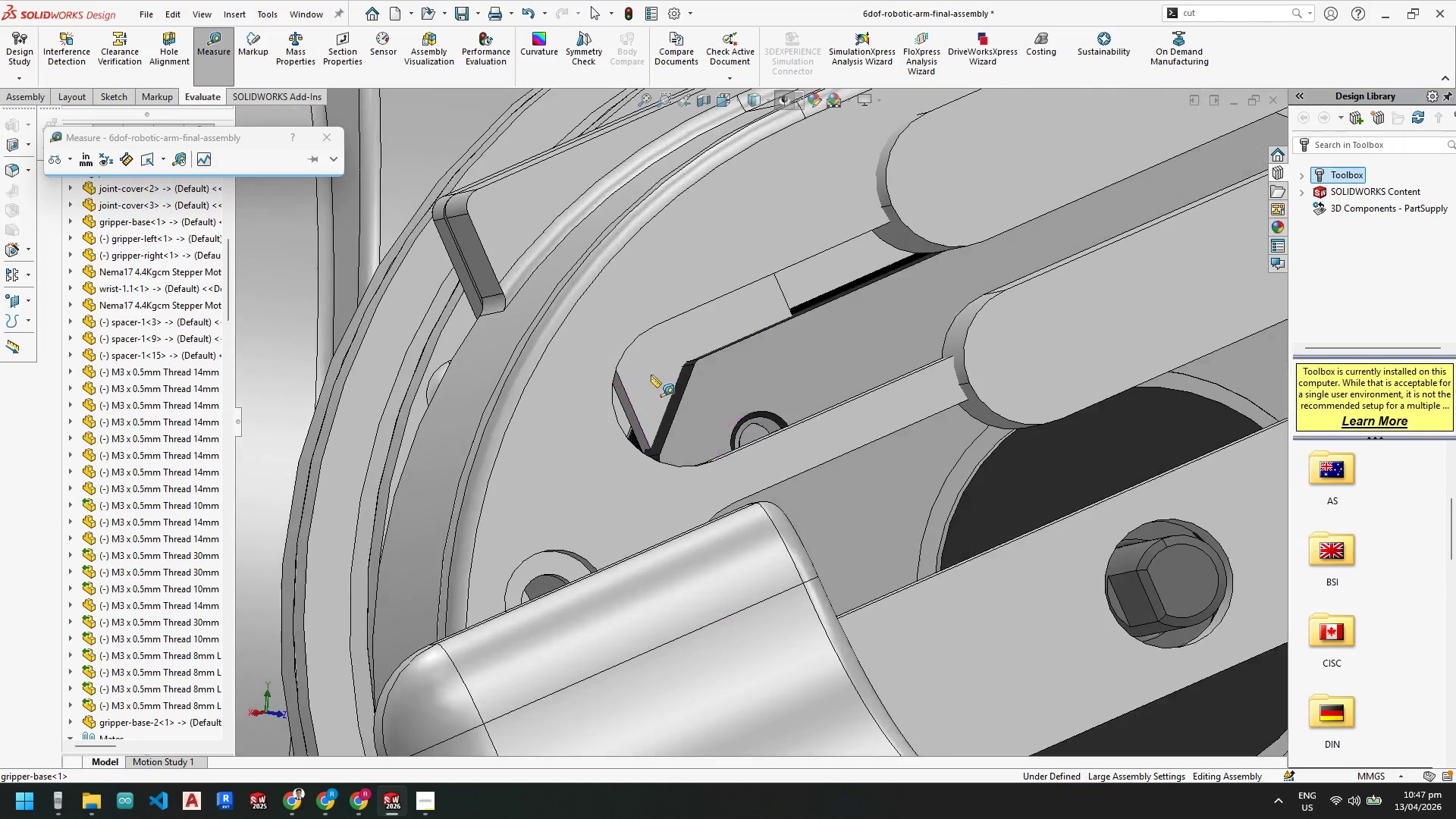 
left_click([747, 388])
 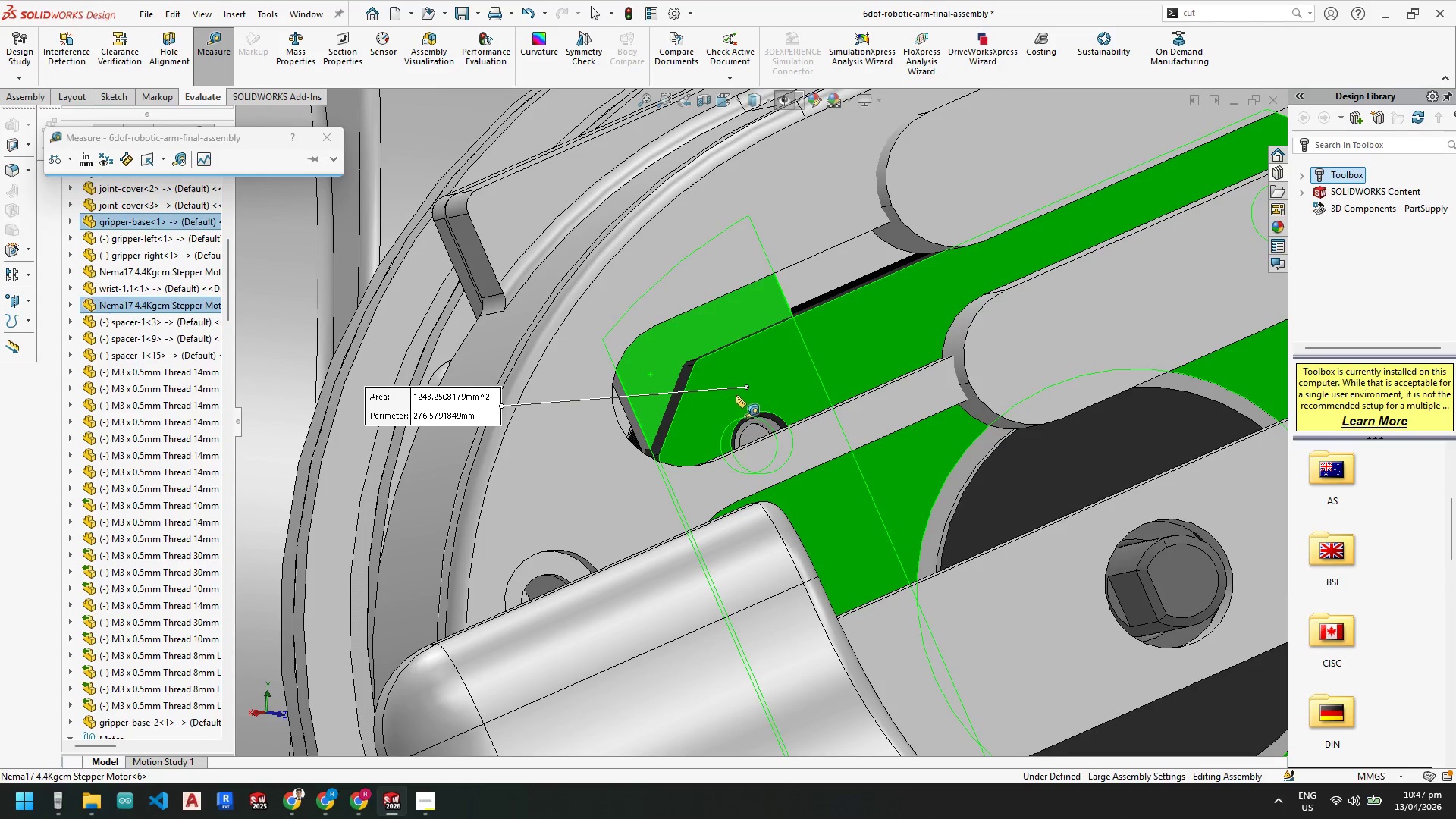 
scroll: coordinate [748, 400], scroll_direction: up, amount: 7.0
 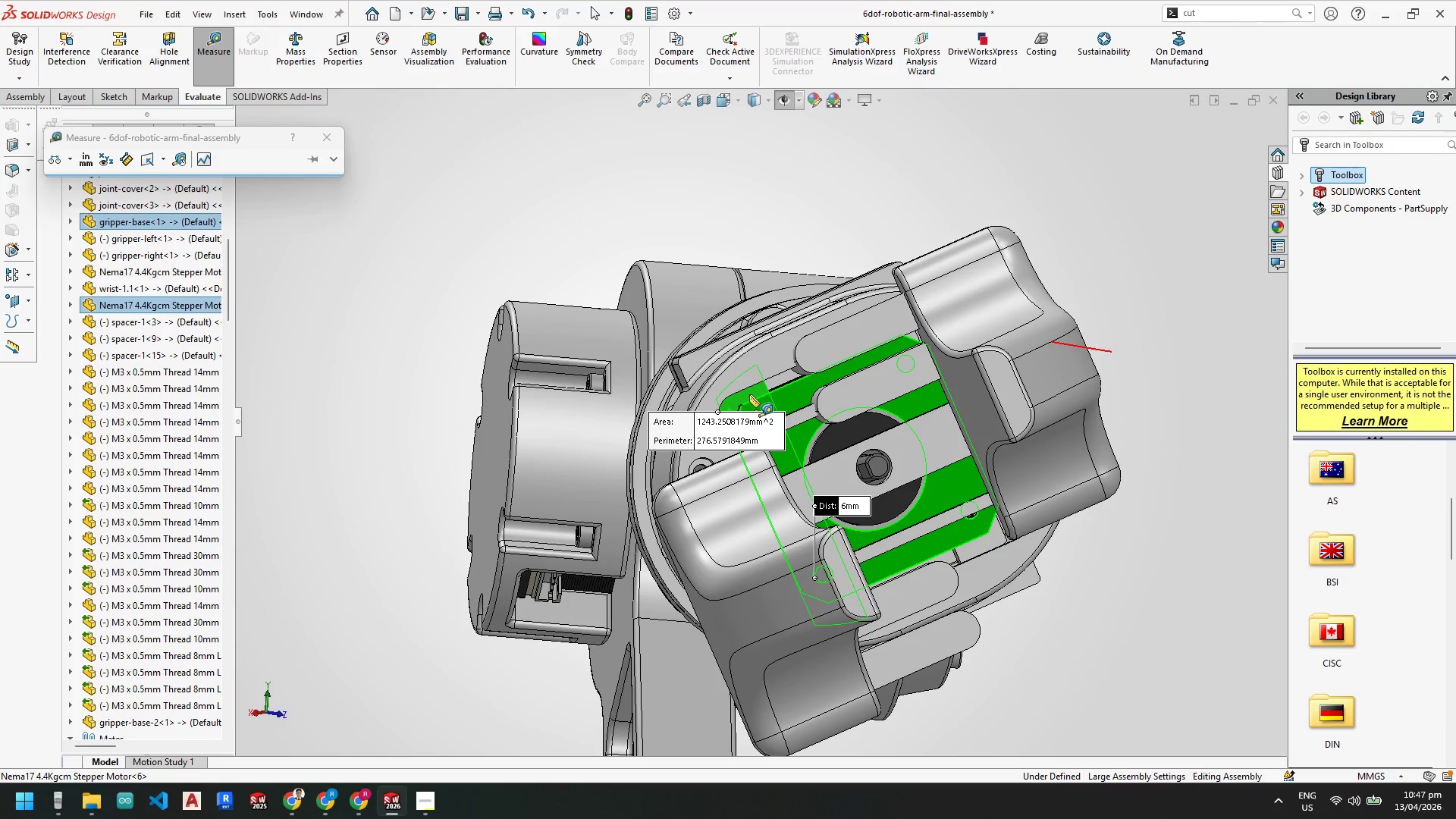 
scroll: coordinate [776, 402], scroll_direction: down, amount: 4.0
 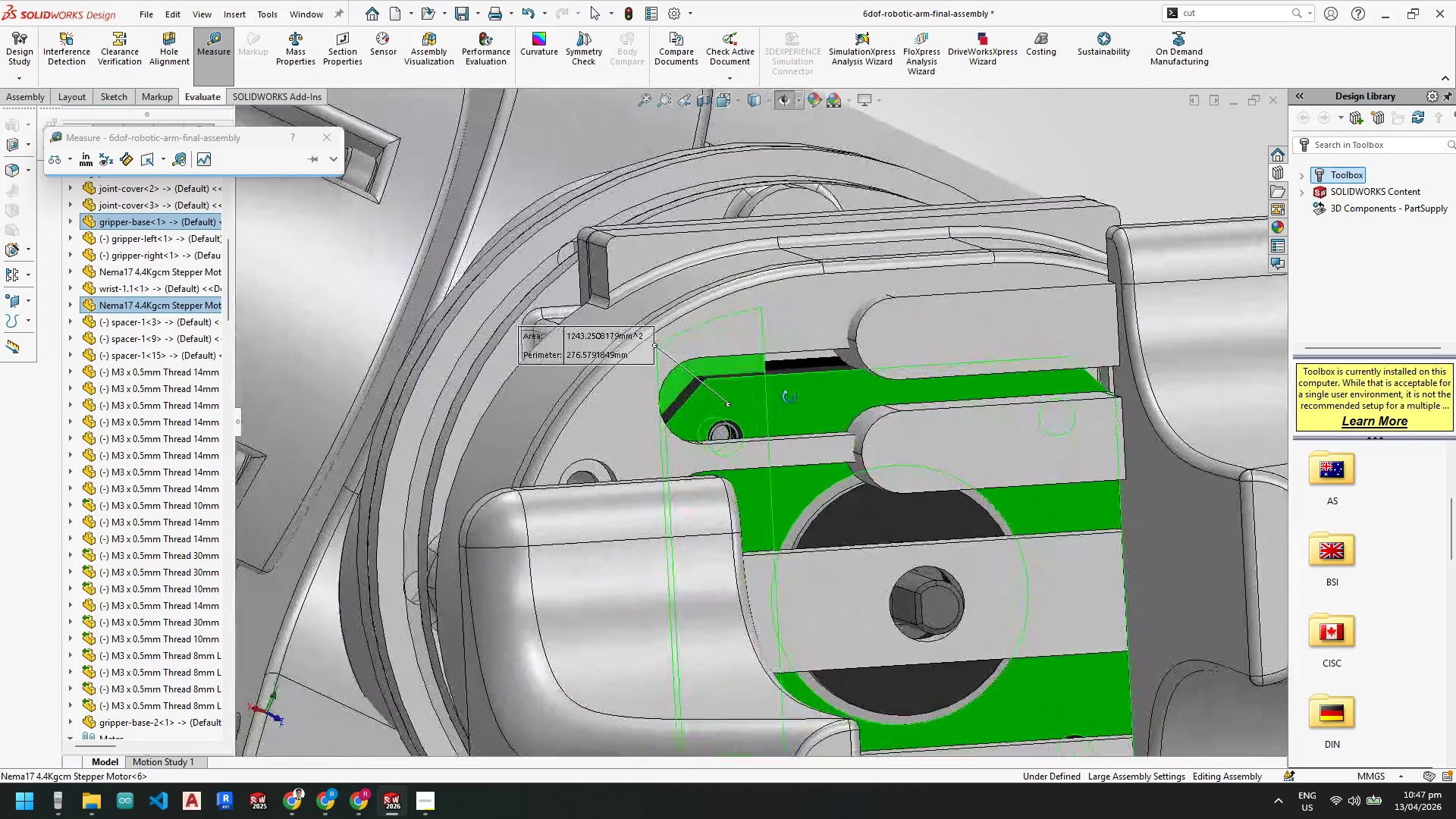 
wait(6.05)
 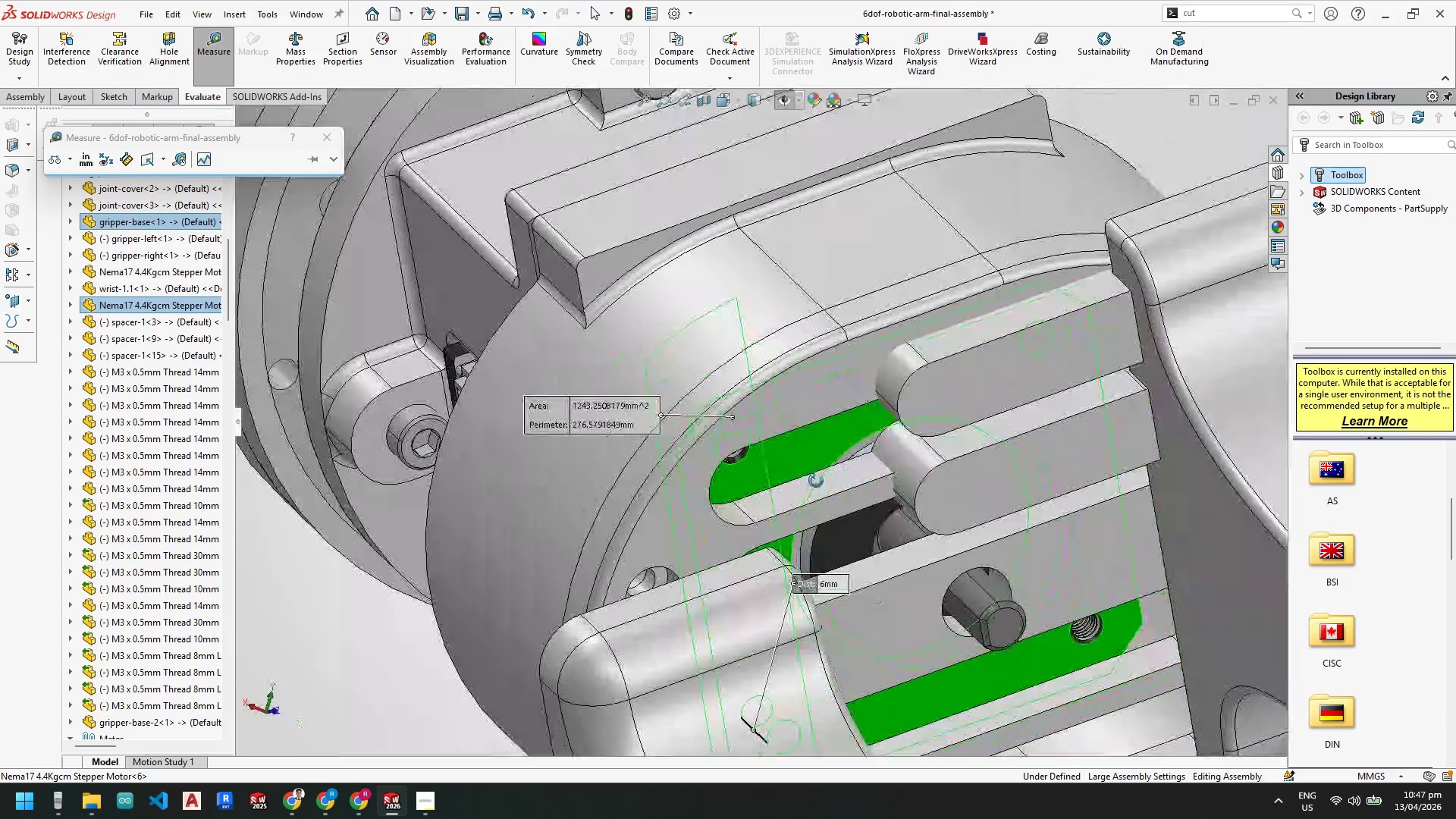 
scroll: coordinate [700, 400], scroll_direction: down, amount: 8.0
 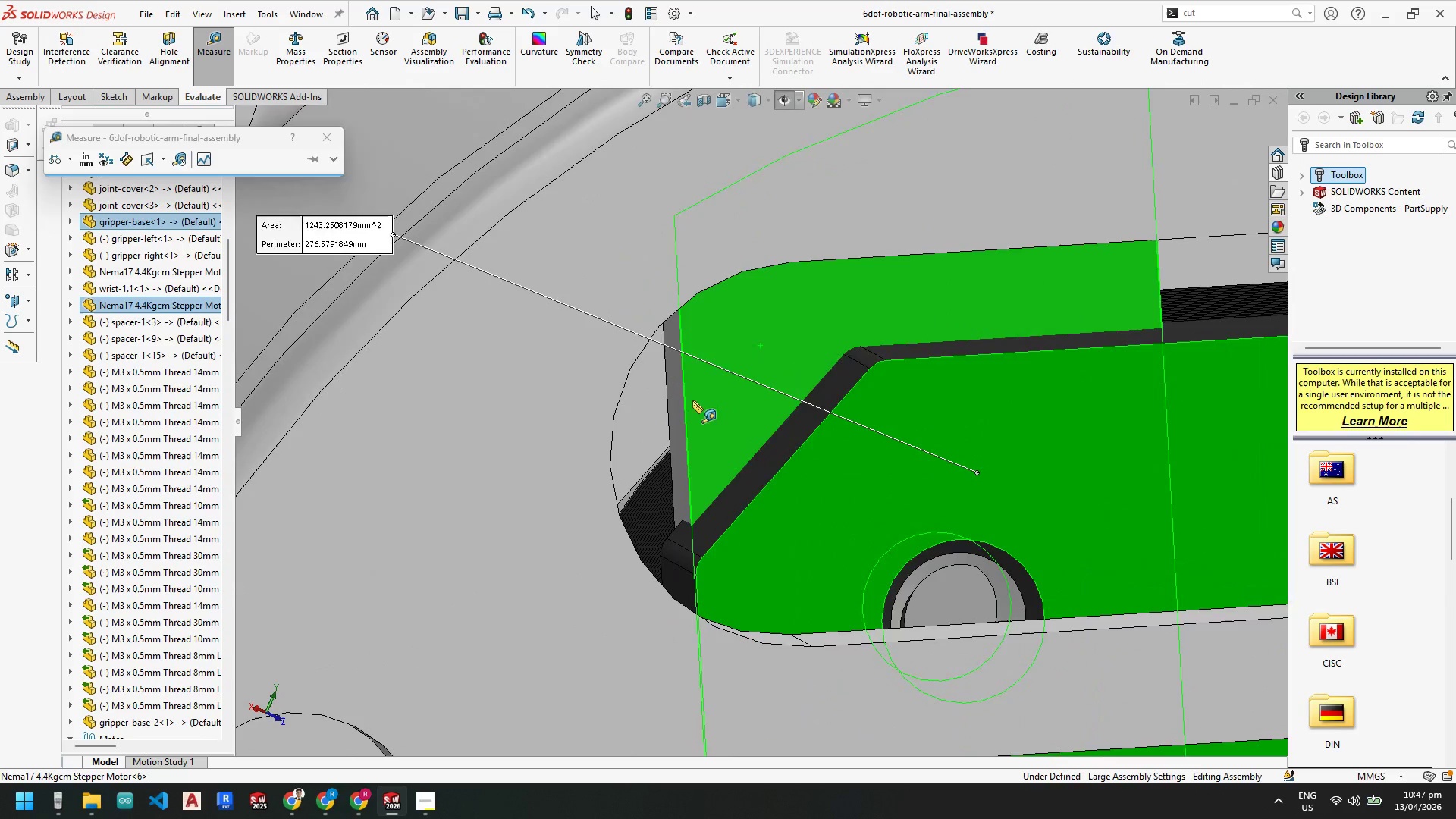 
key(Escape)
 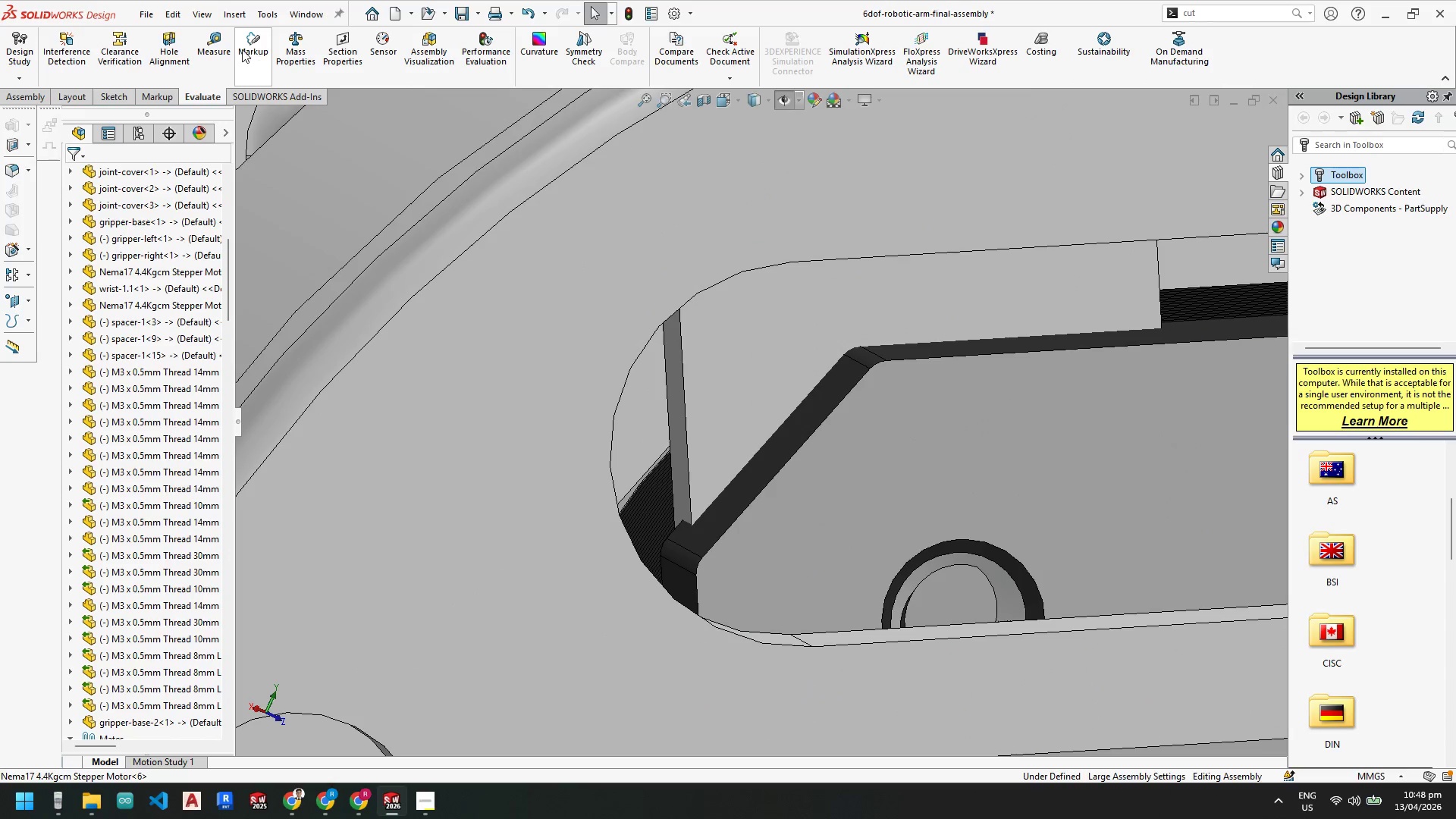 
left_click([220, 46])
 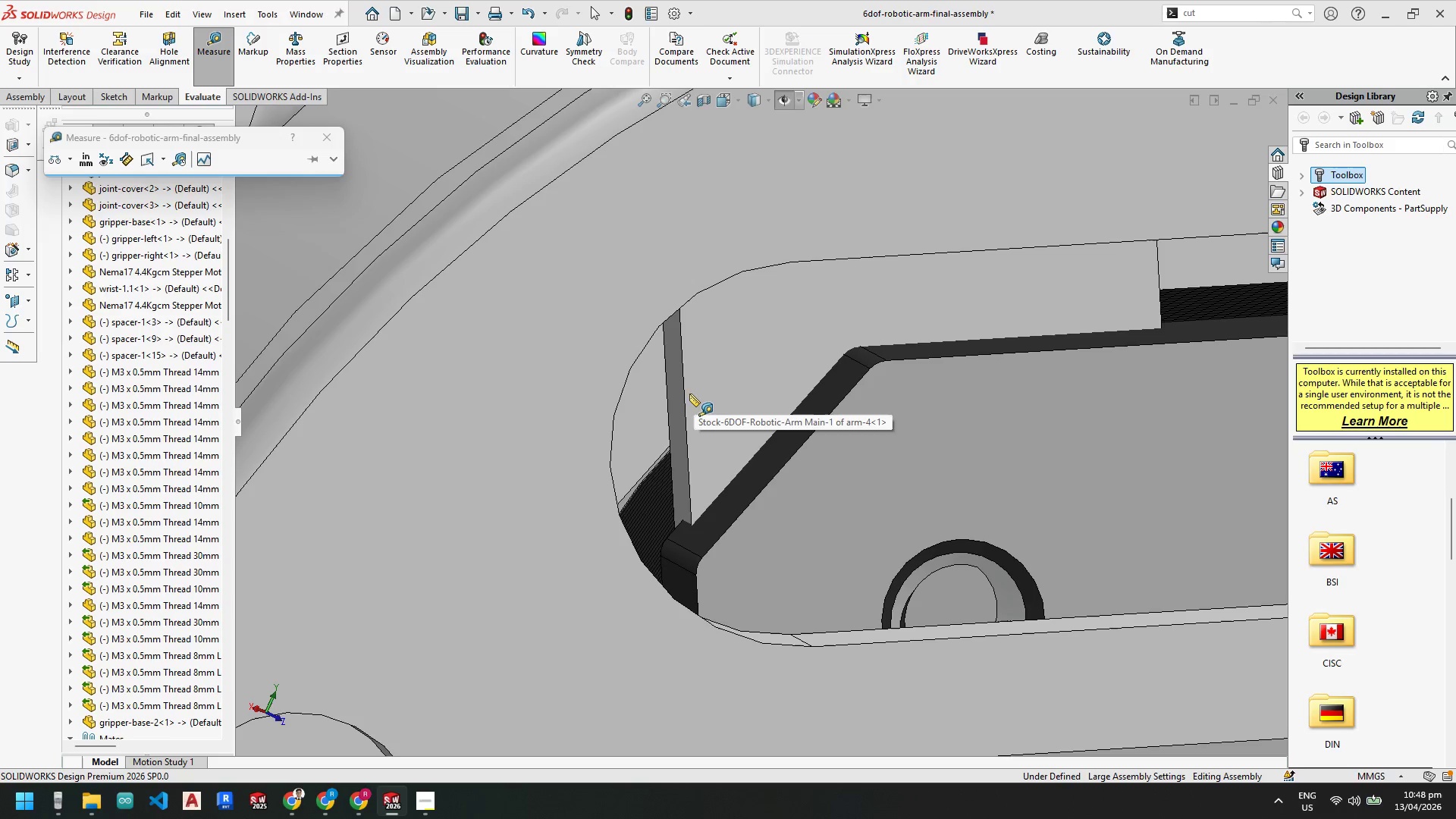 
left_click([686, 394])
 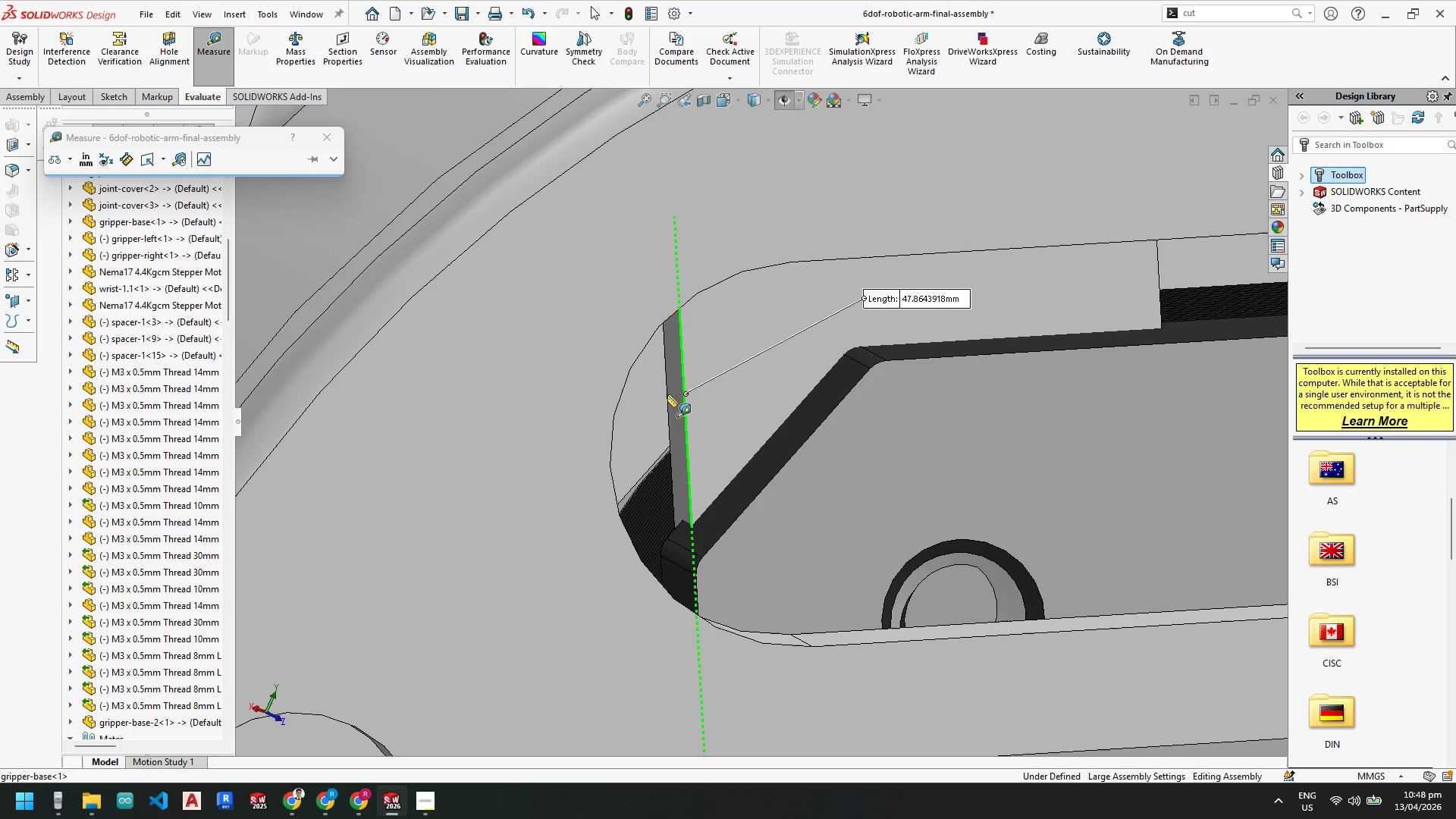 
left_click([667, 394])
 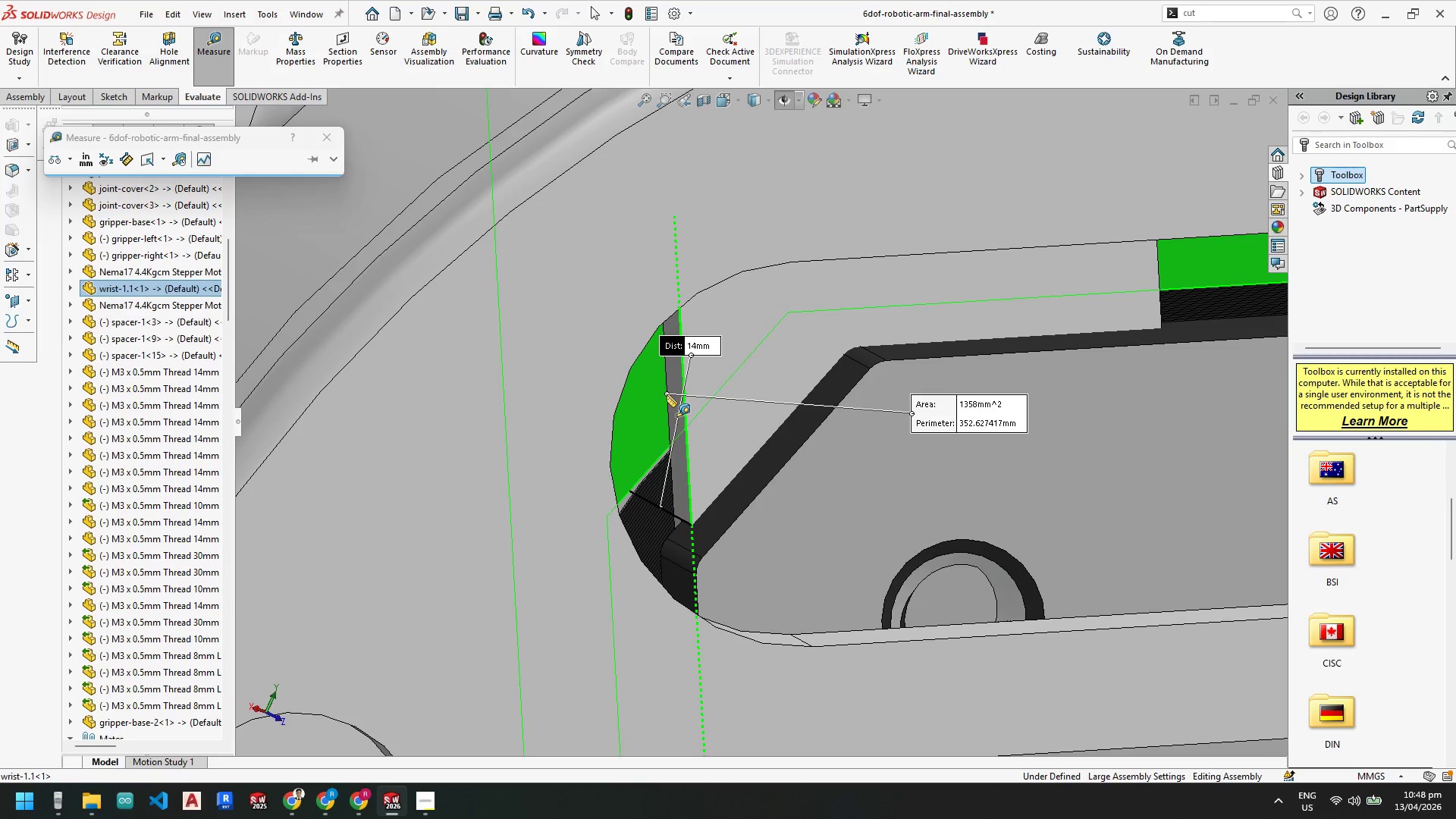 
left_click([667, 394])
 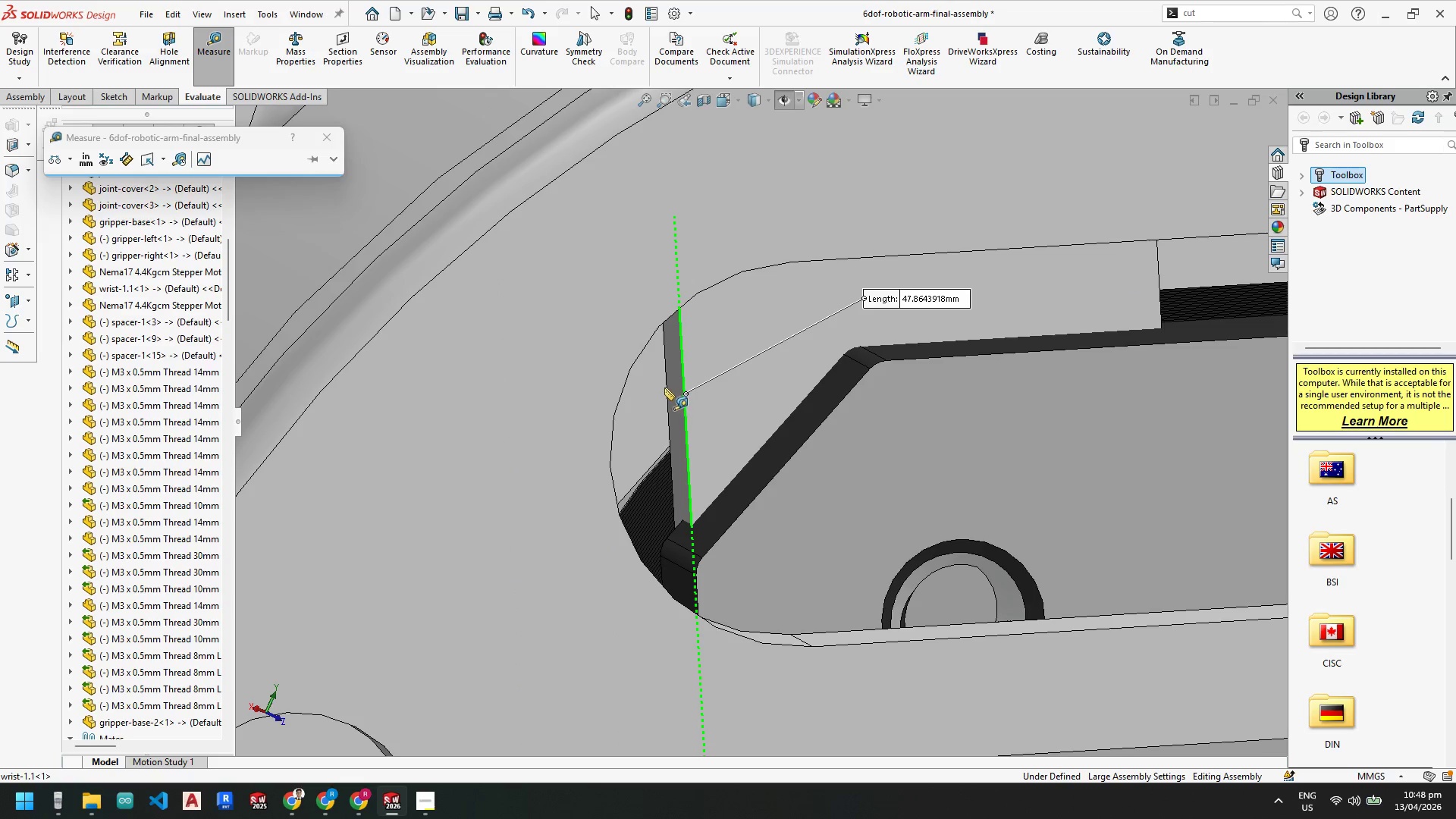 
left_click([666, 387])
 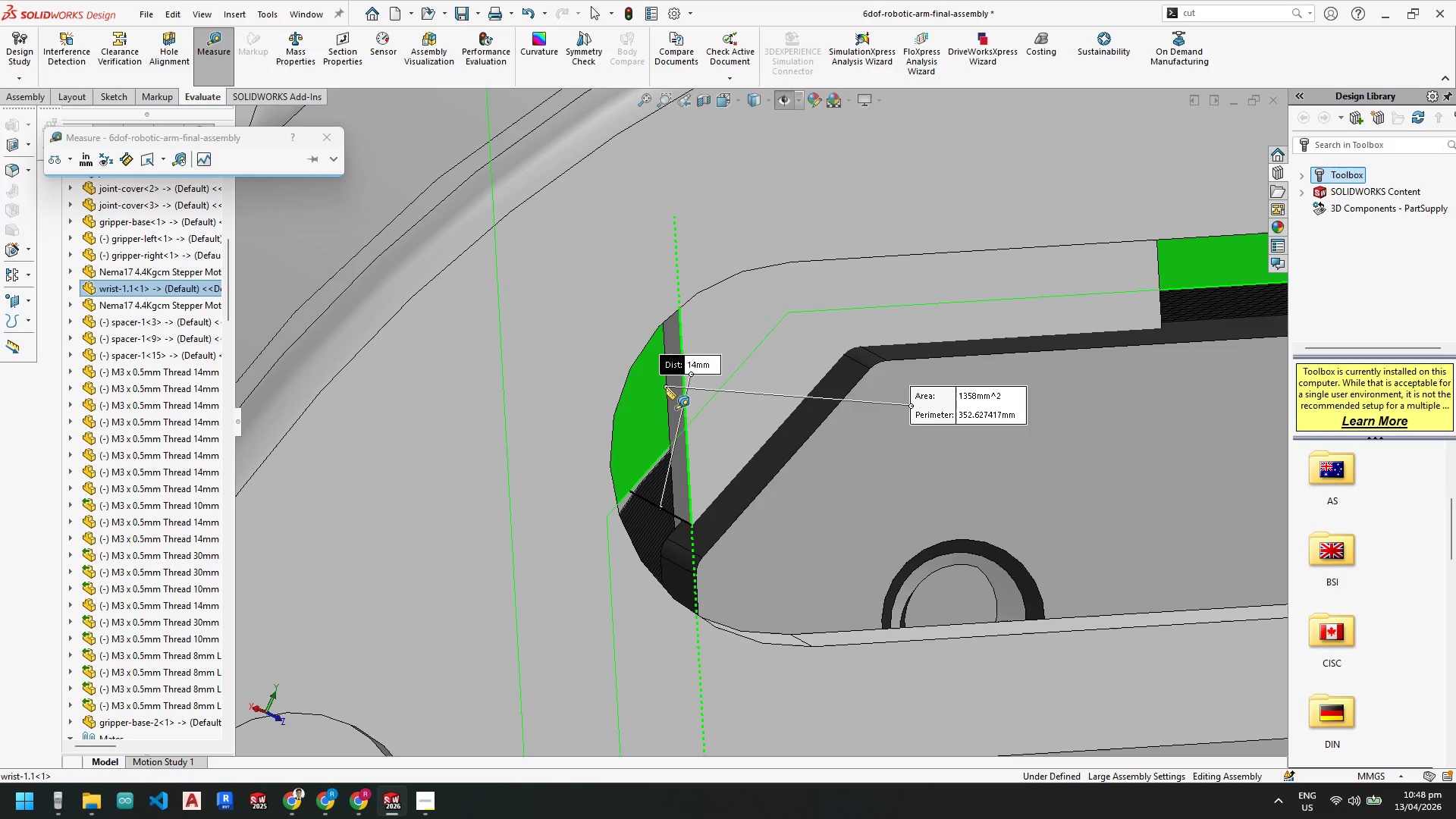 
left_click([666, 387])
 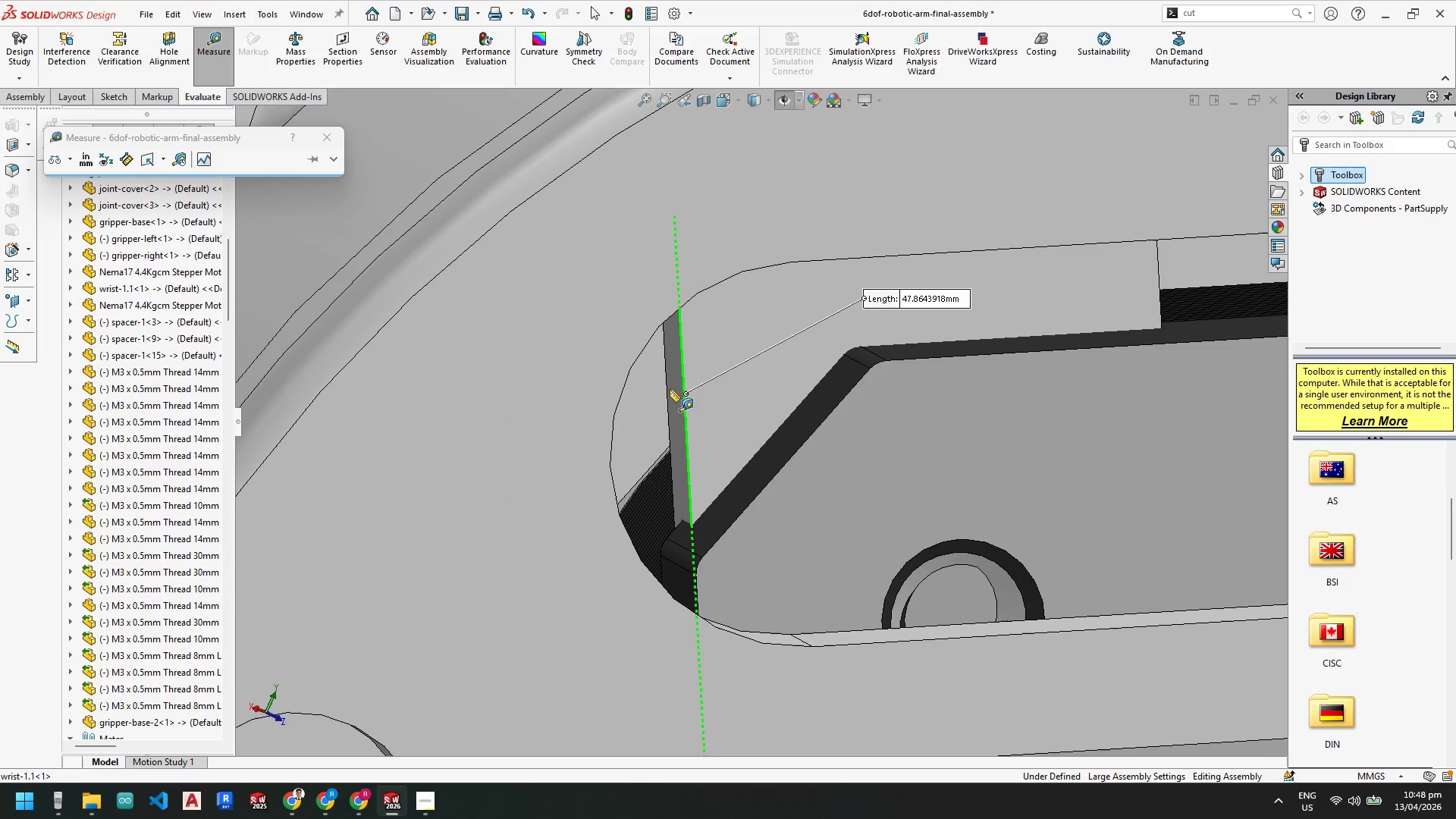 
scroll: coordinate [668, 398], scroll_direction: down, amount: 5.0
 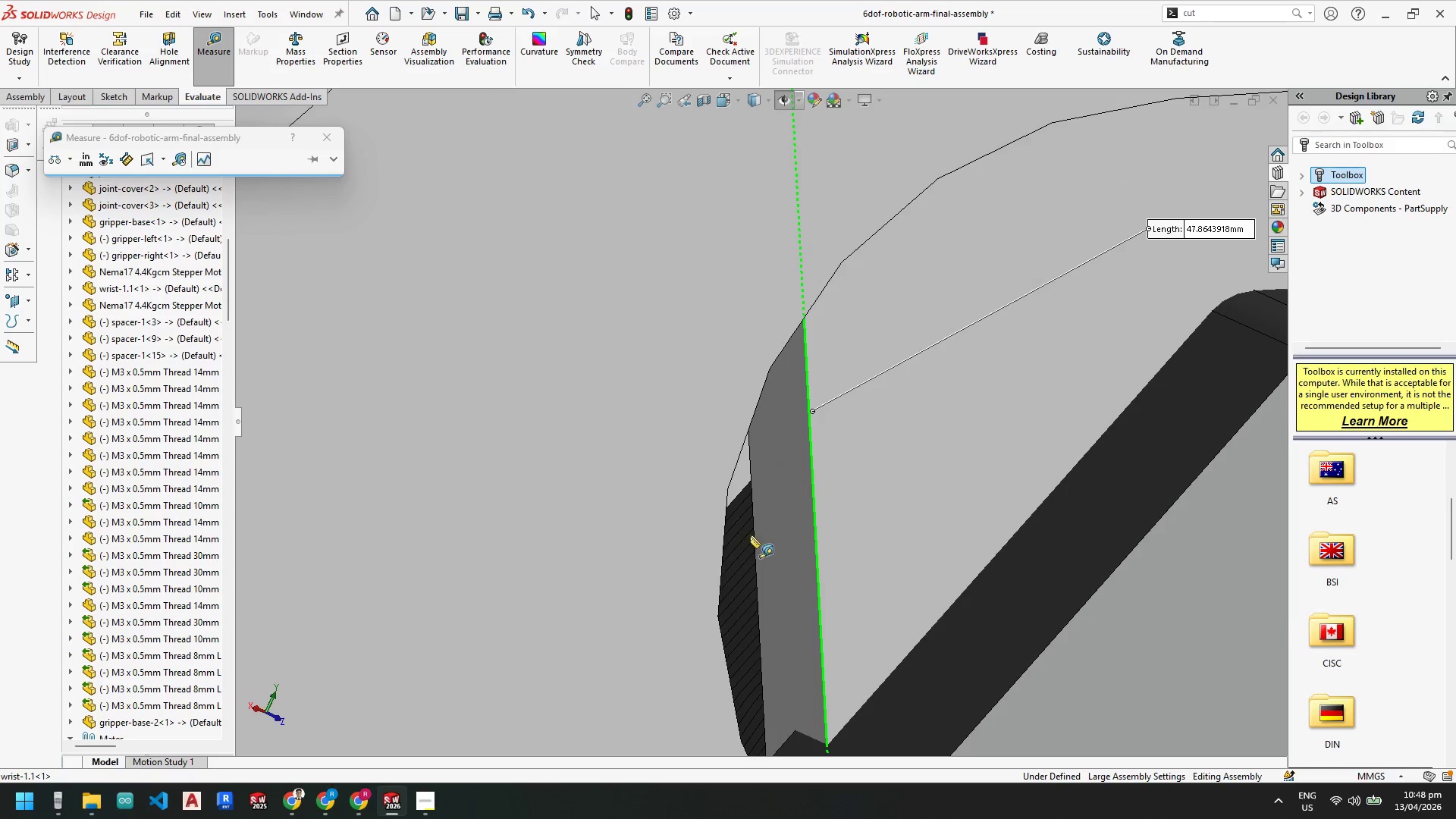 
left_click([755, 534])
 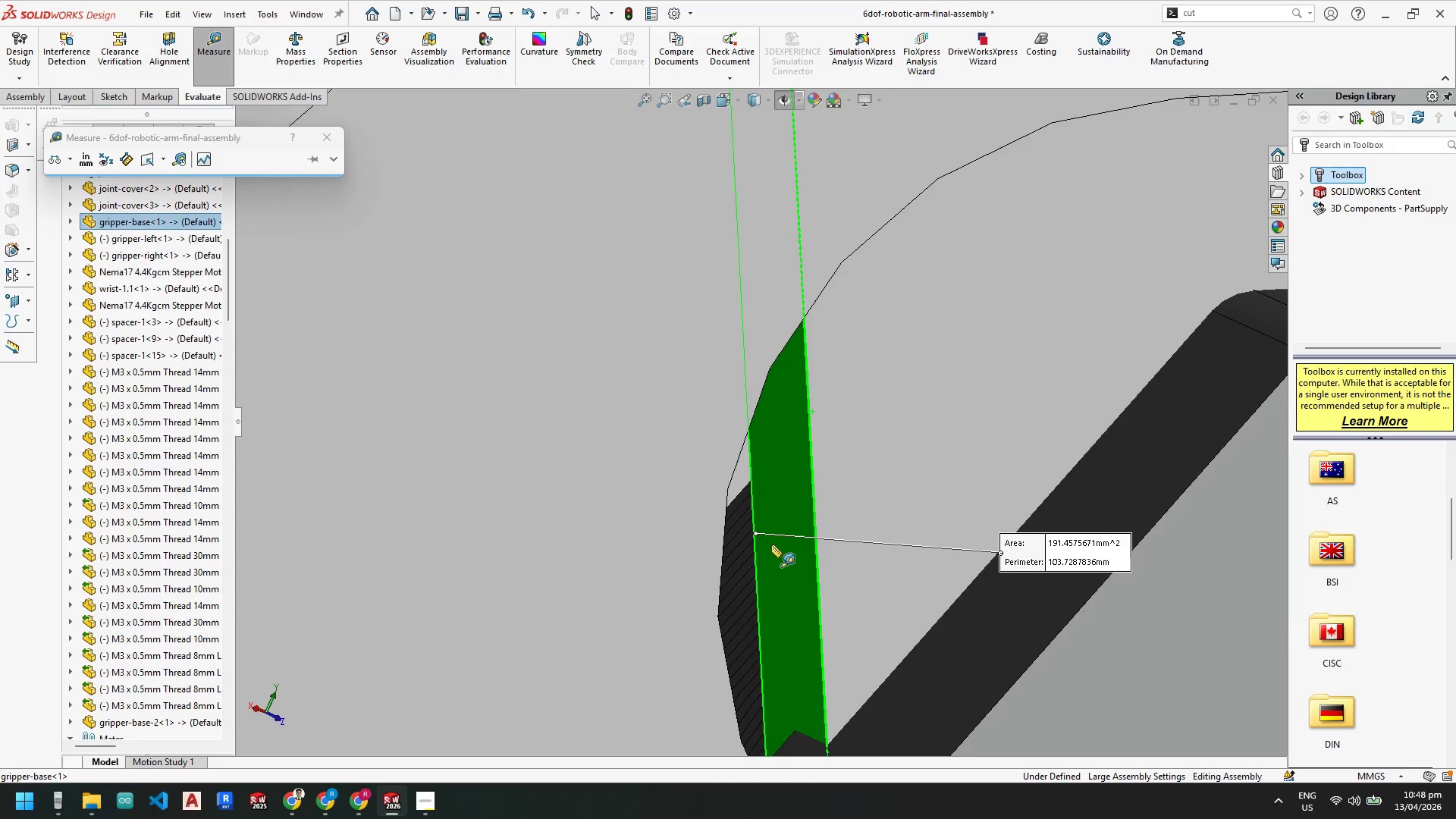 
scroll: coordinate [664, 615], scroll_direction: up, amount: 17.0
 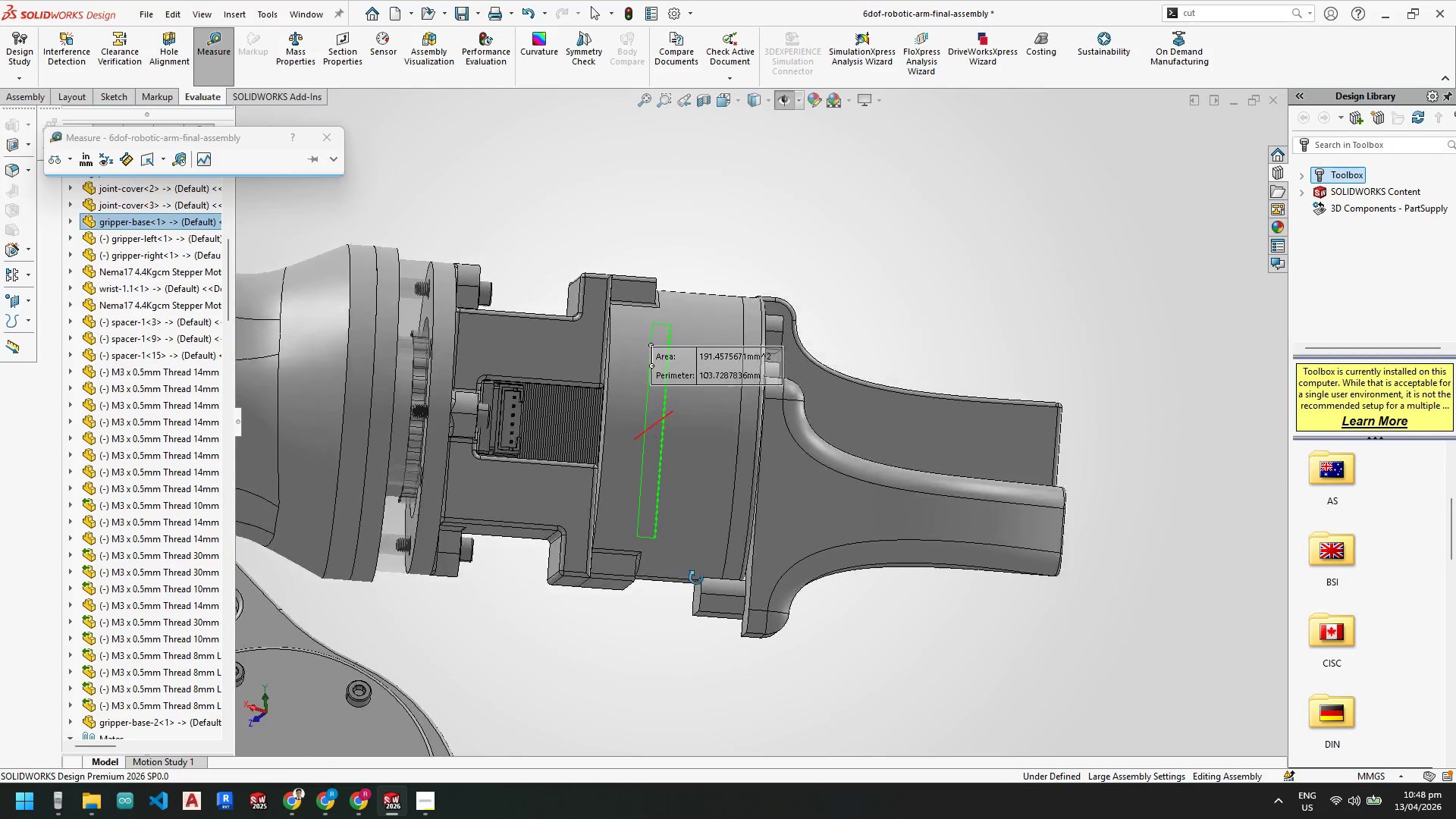 
key(Escape)
 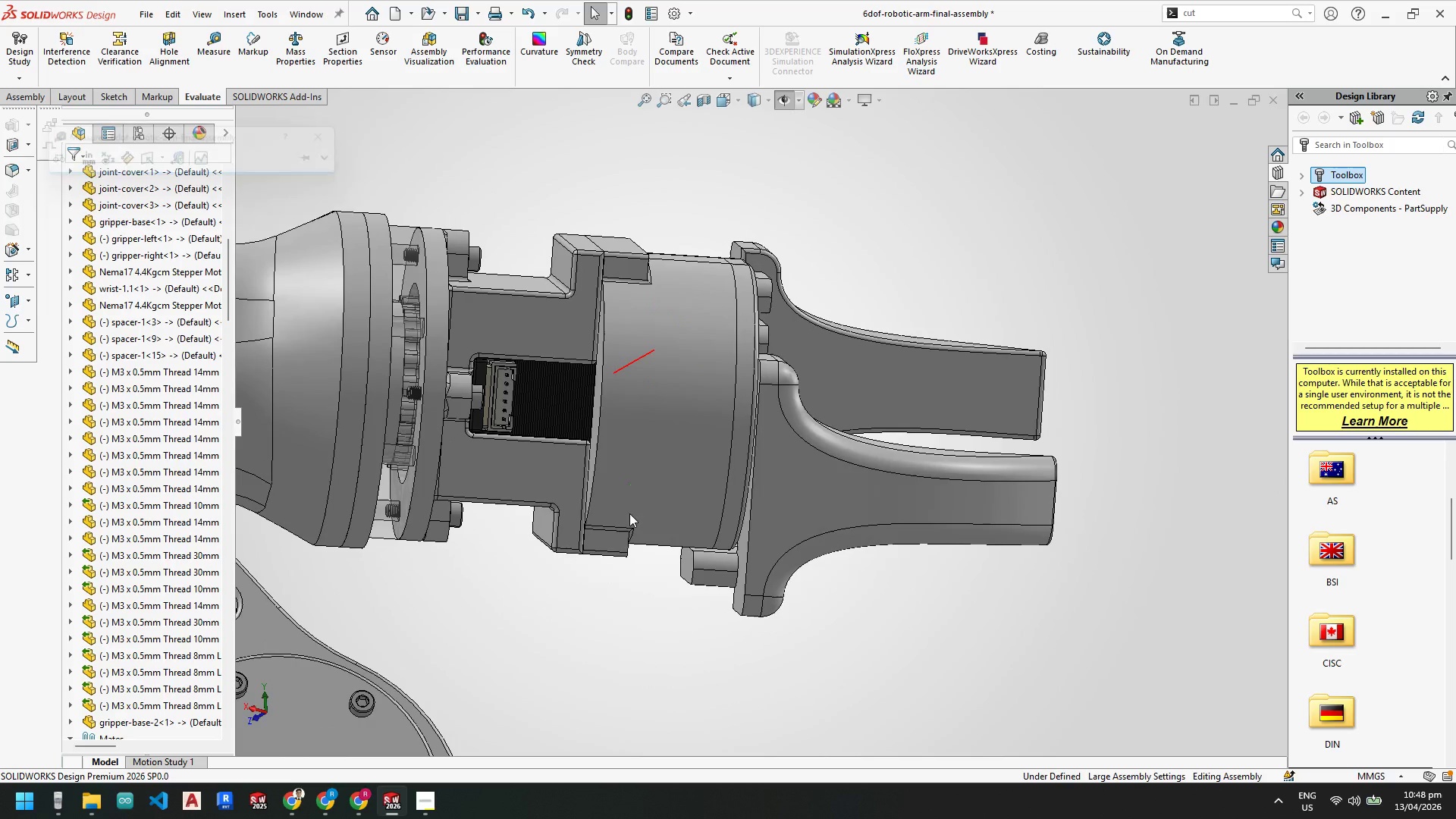 
key(Escape)
 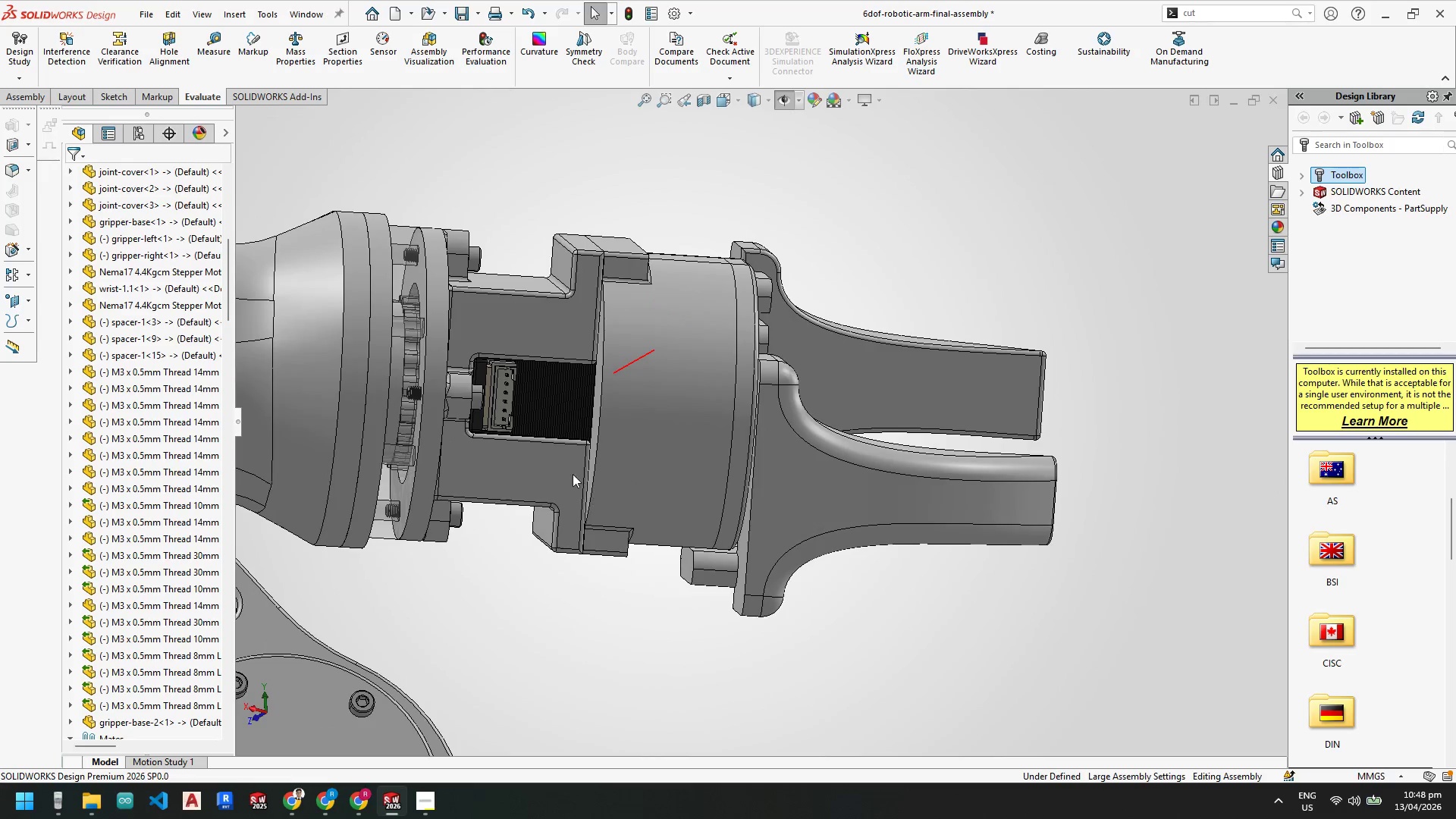 
right_click([569, 469])
 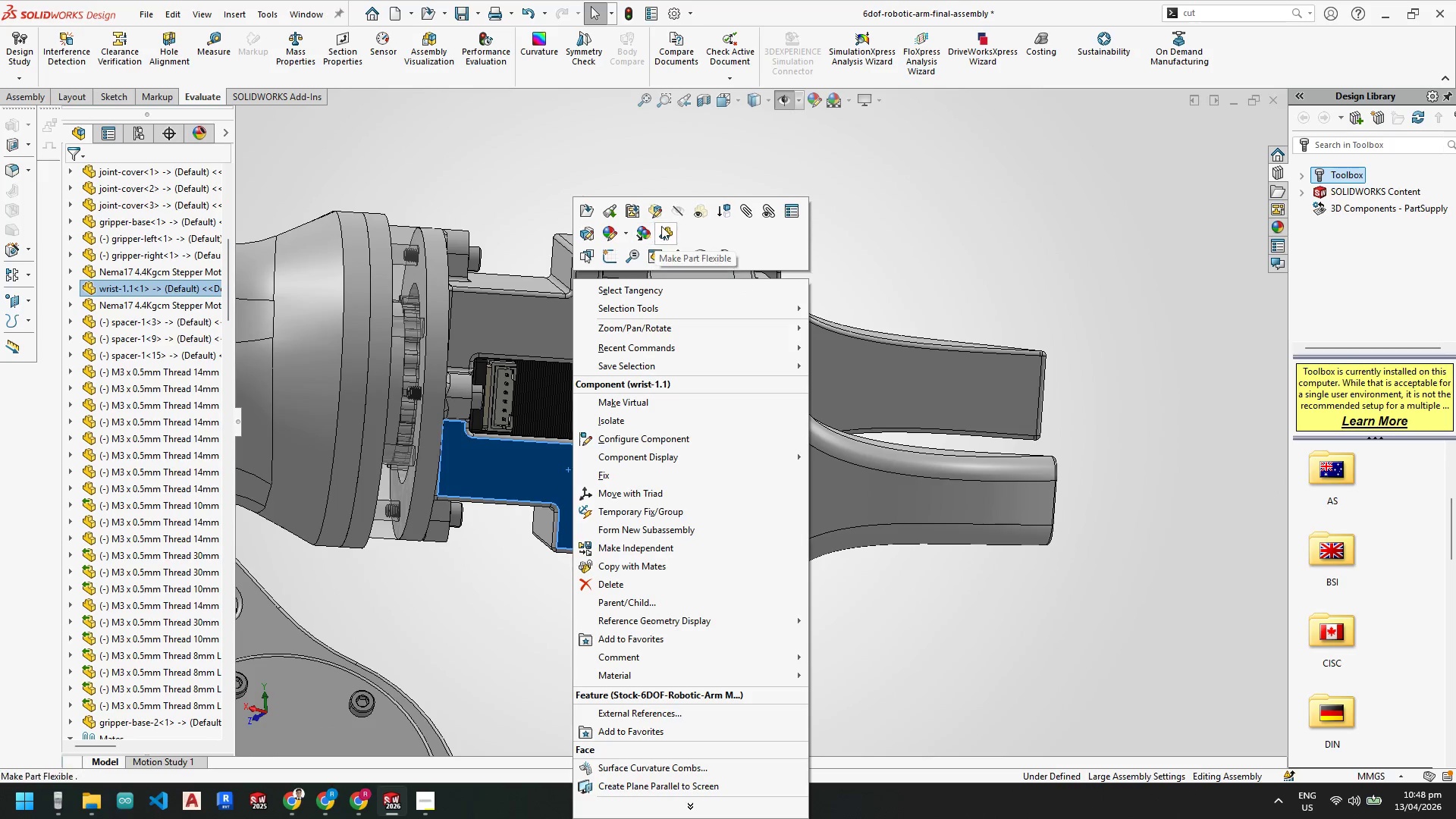 
left_click([677, 213])
 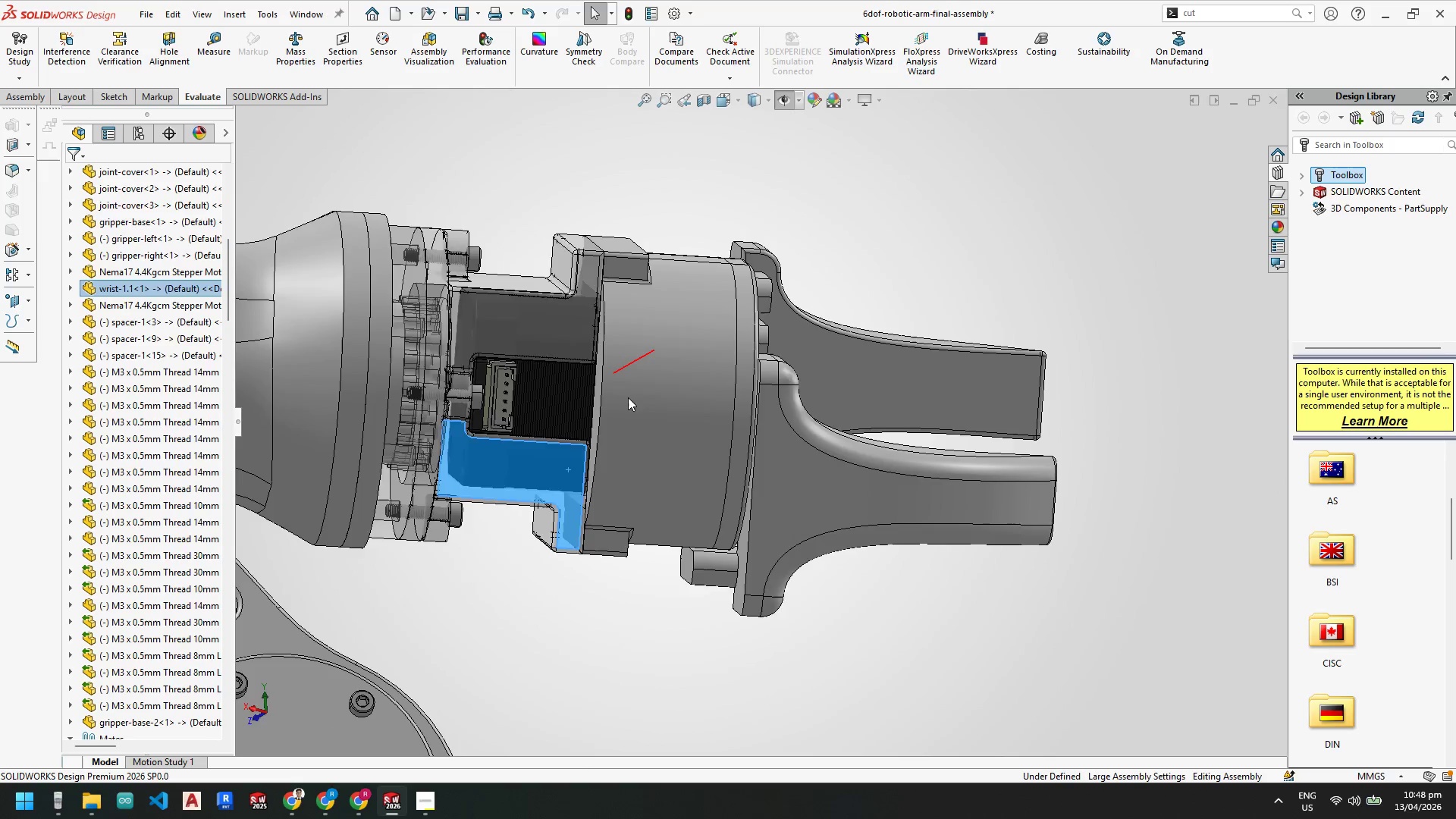 
scroll: coordinate [627, 397], scroll_direction: down, amount: 3.0
 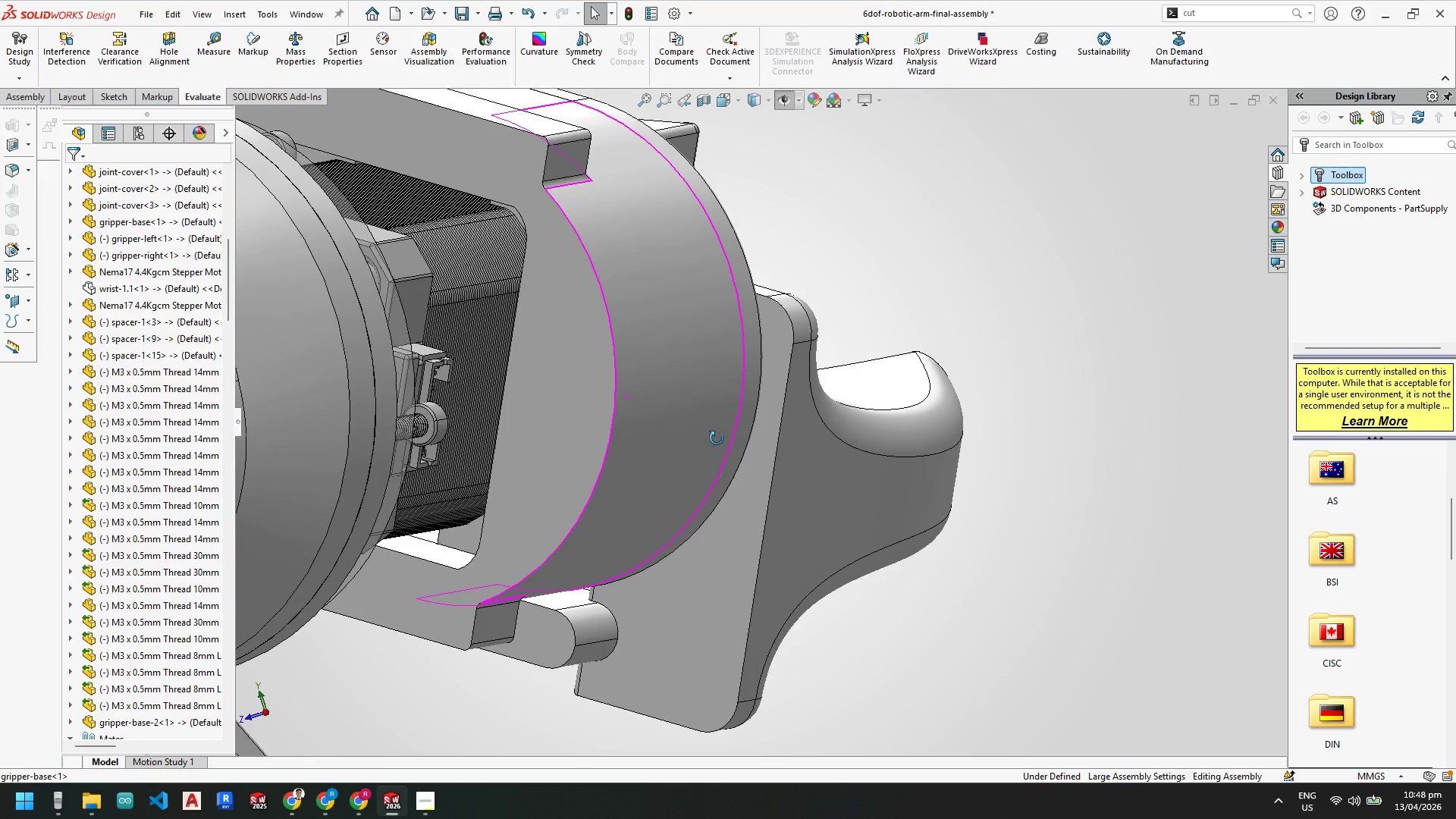 
left_click([504, 722])
 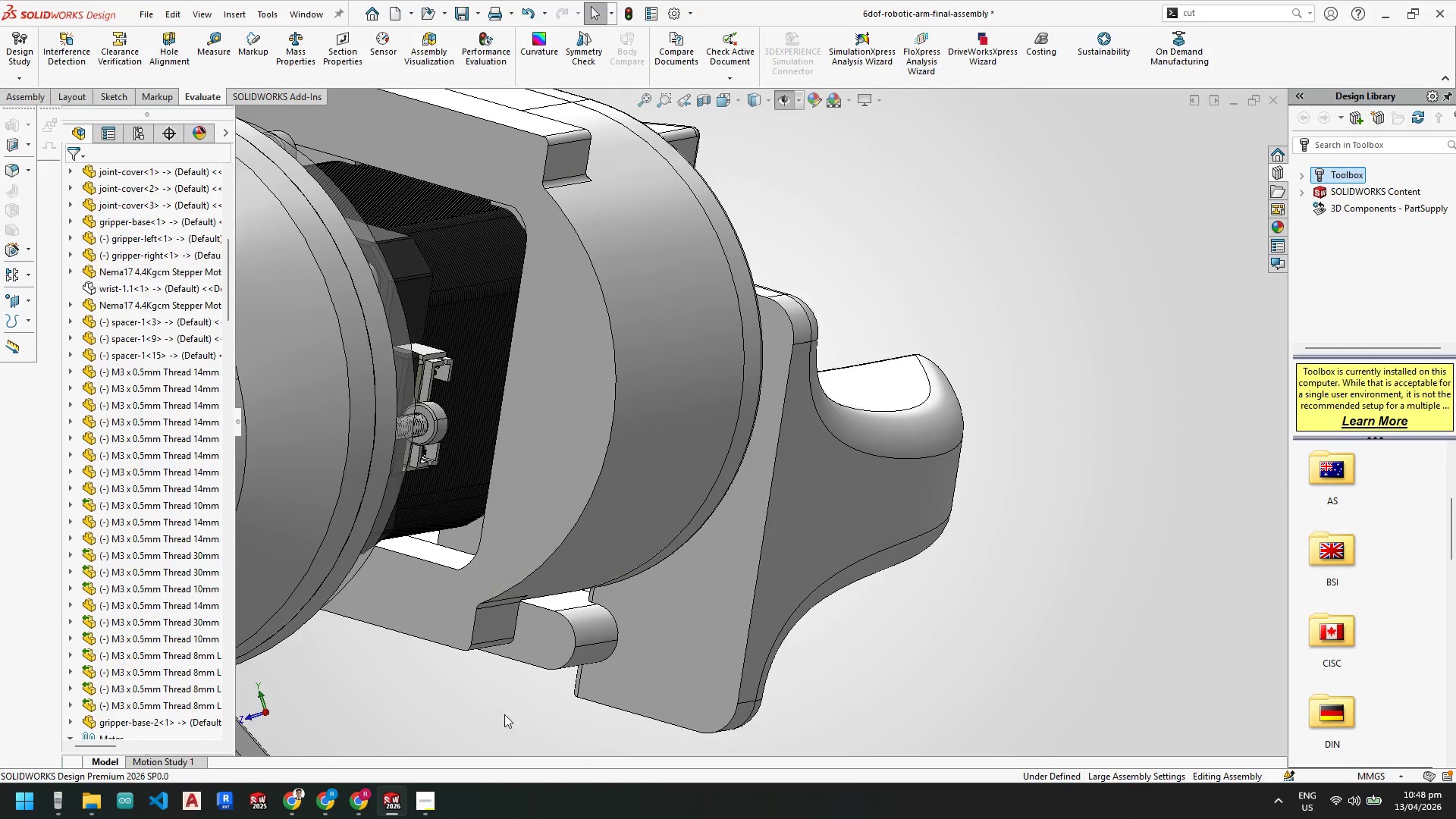 
key(Escape)
 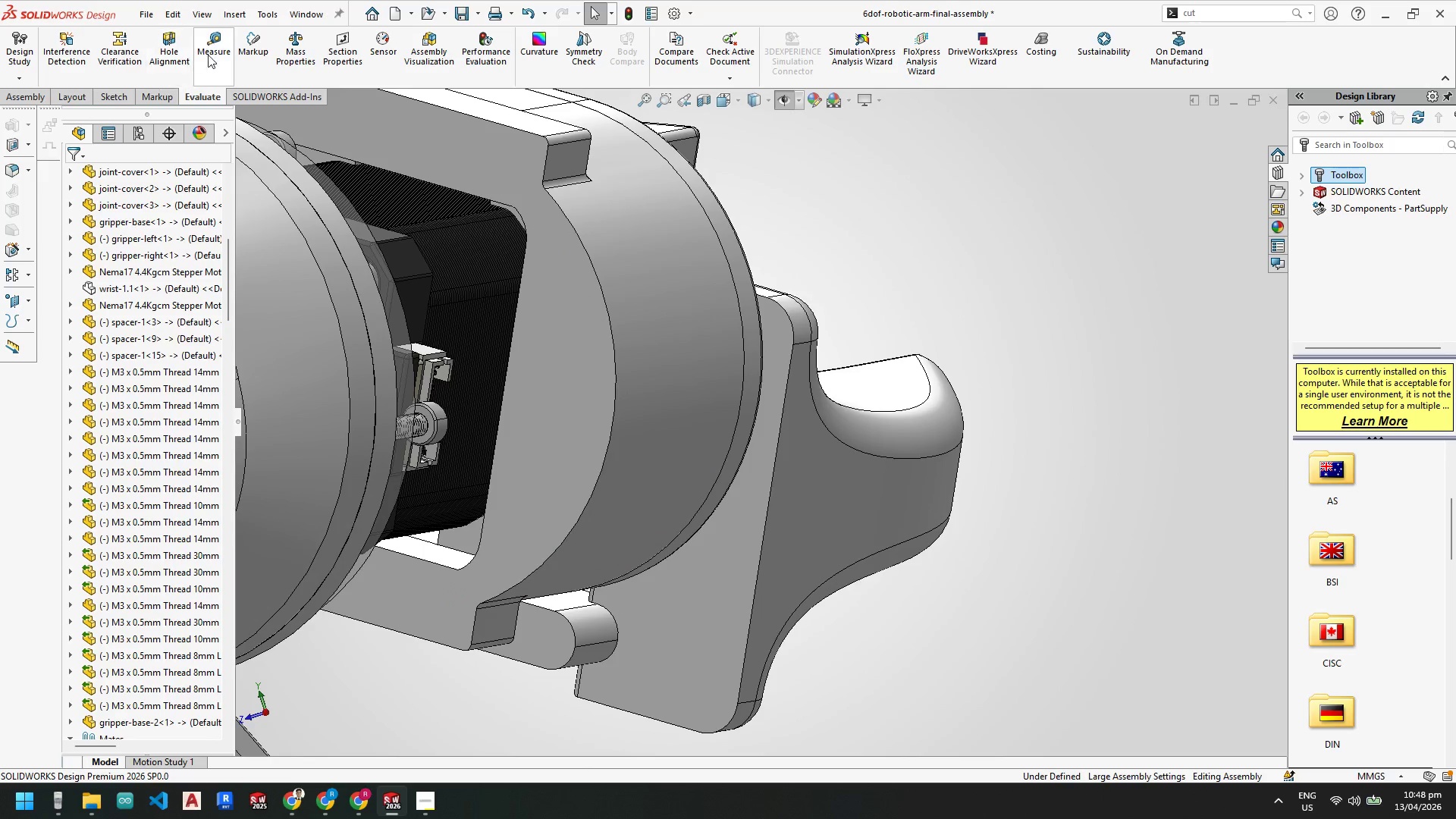 
left_click_drag(start_coordinate=[208, 49], to_coordinate=[217, 58])
 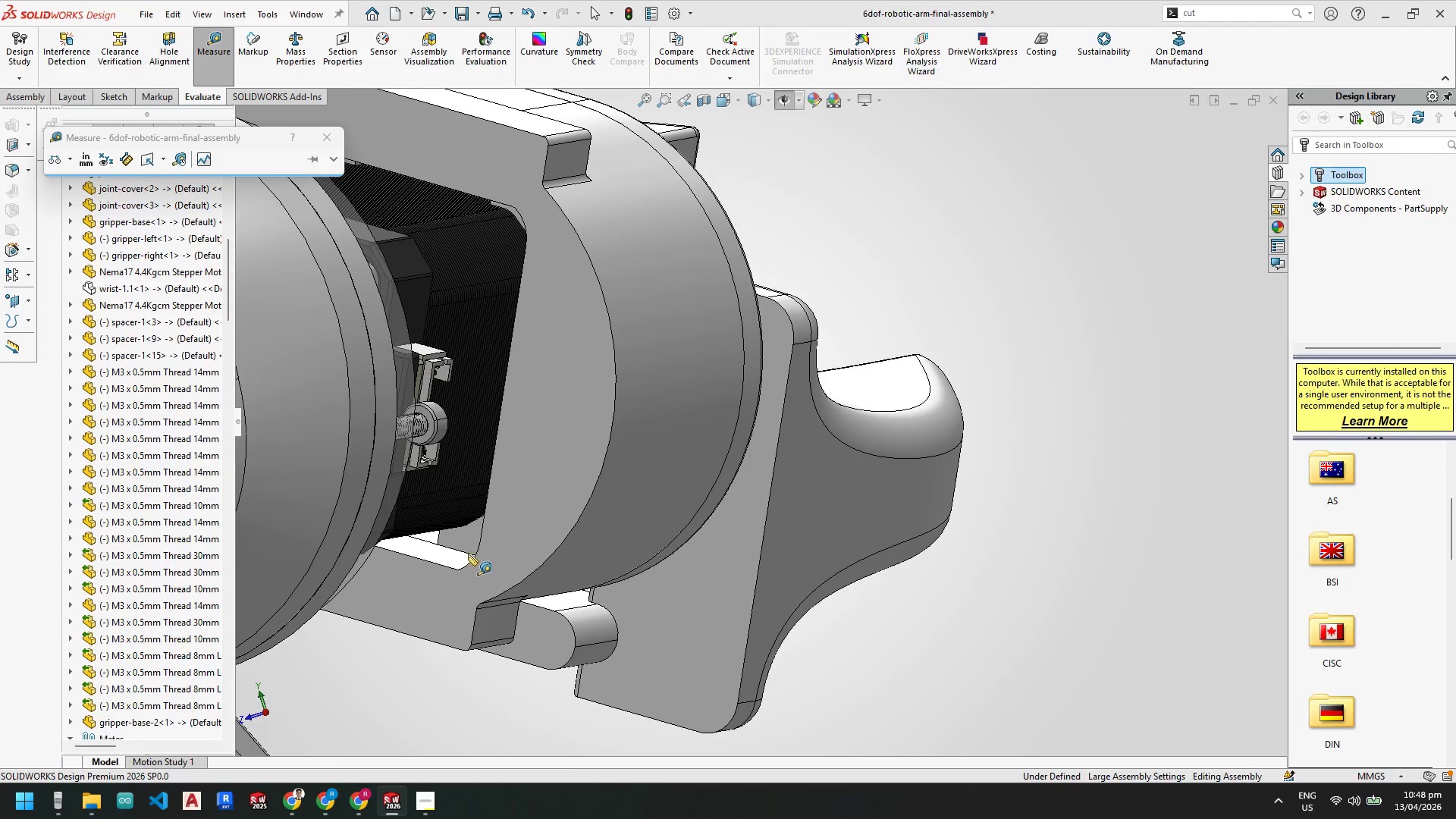 
left_click([466, 535])
 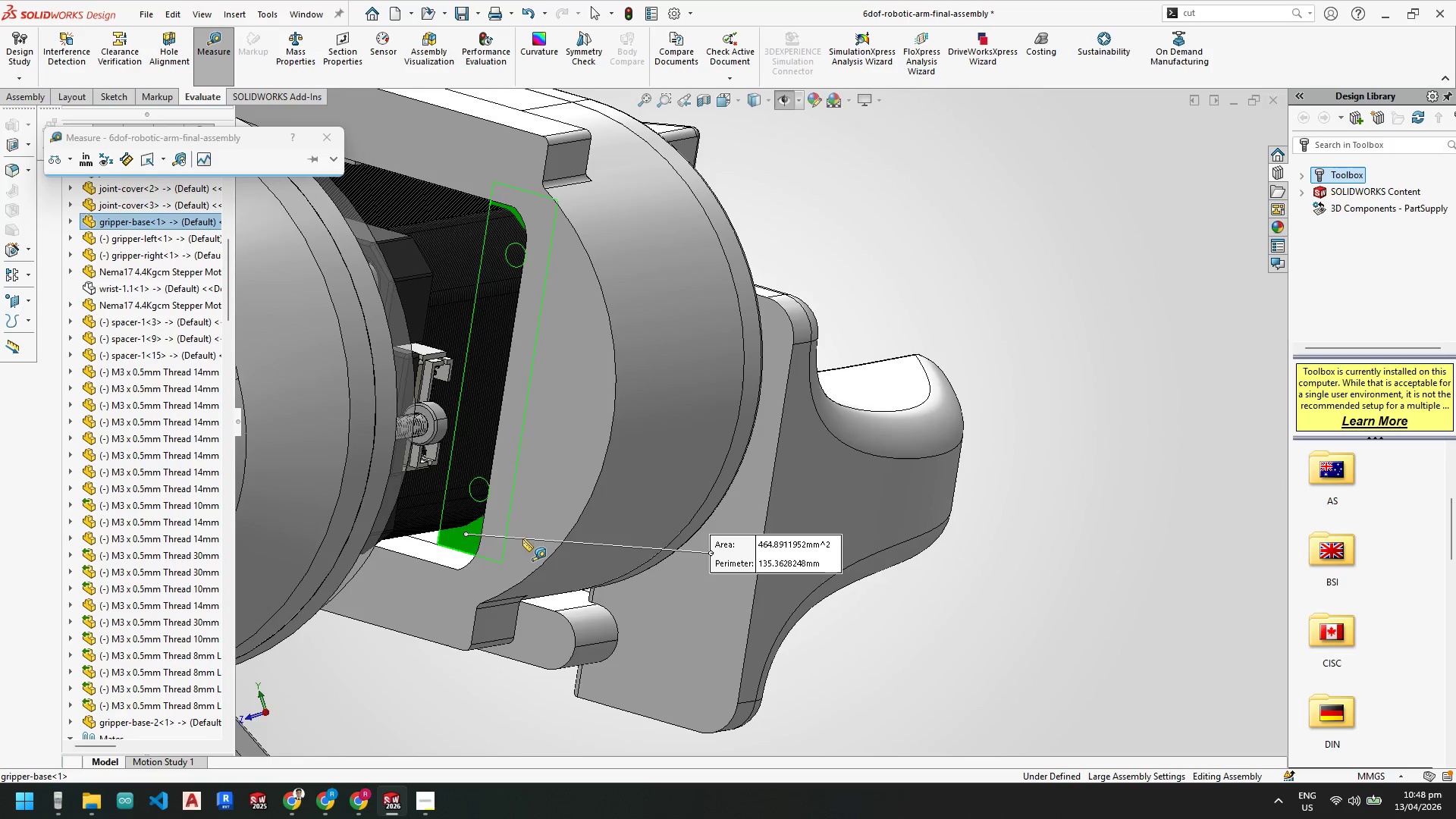 
scroll: coordinate [642, 542], scroll_direction: up, amount: 3.0
 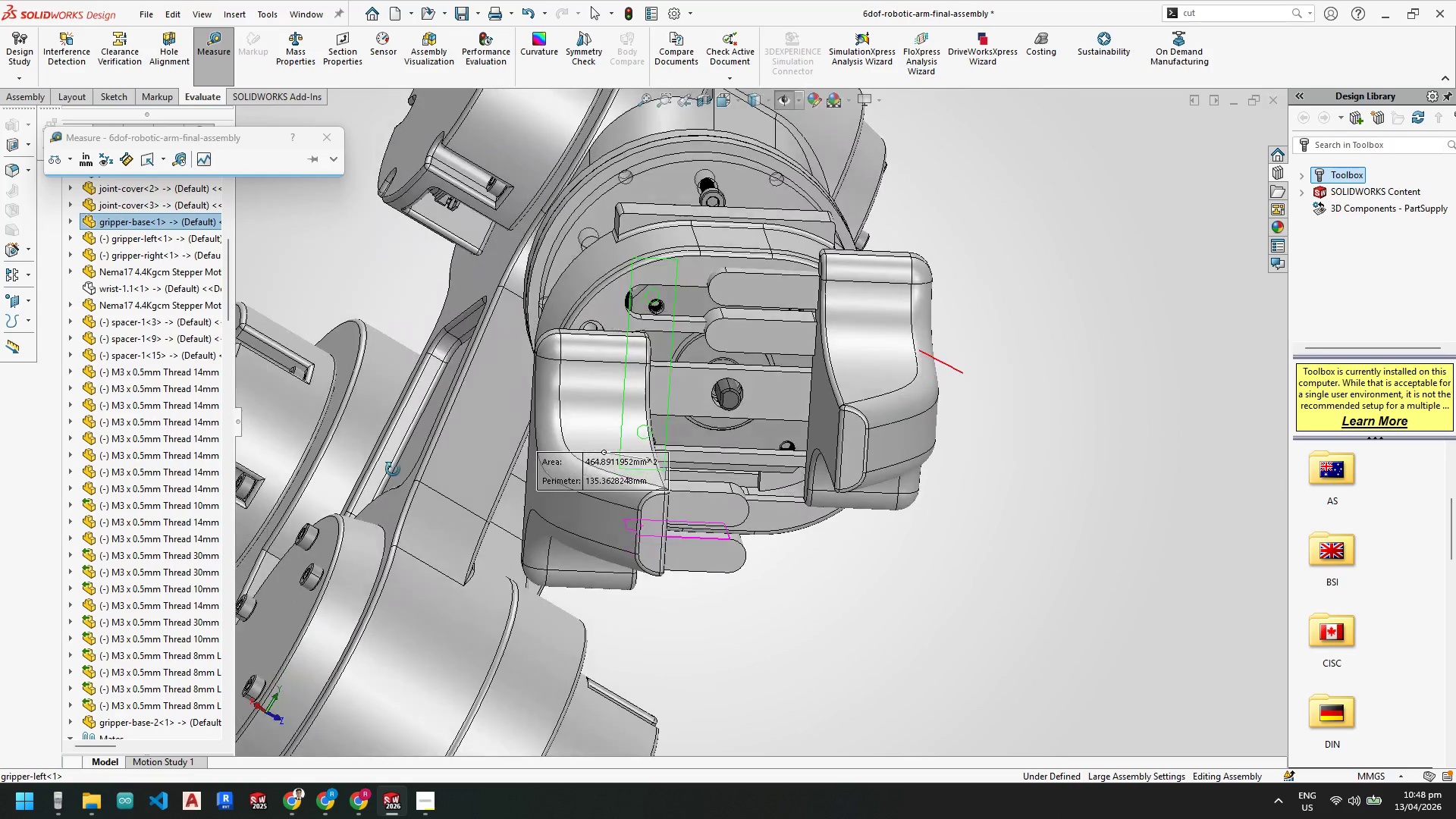 
scroll: coordinate [750, 344], scroll_direction: down, amount: 5.0
 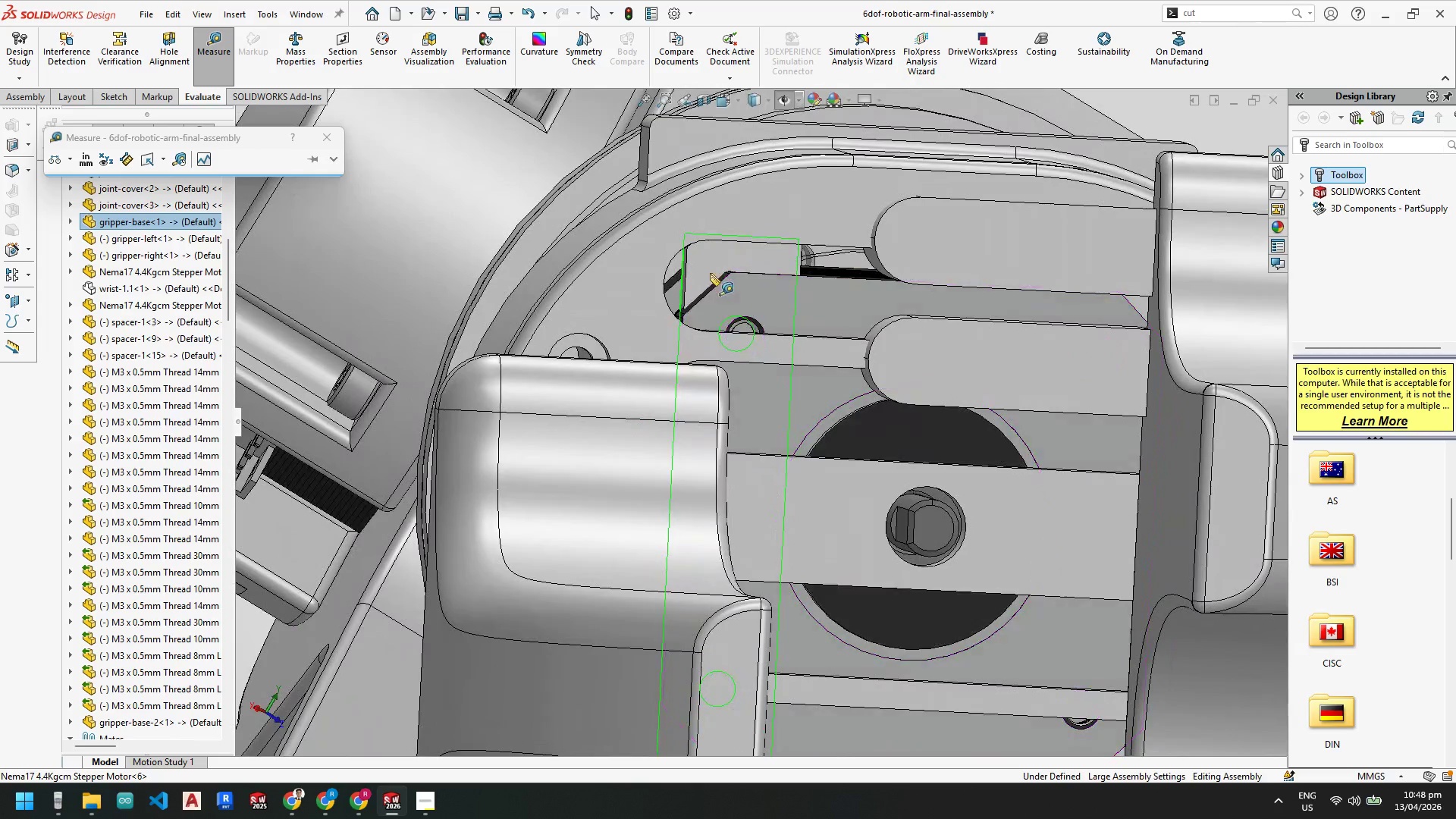 
left_click([697, 261])
 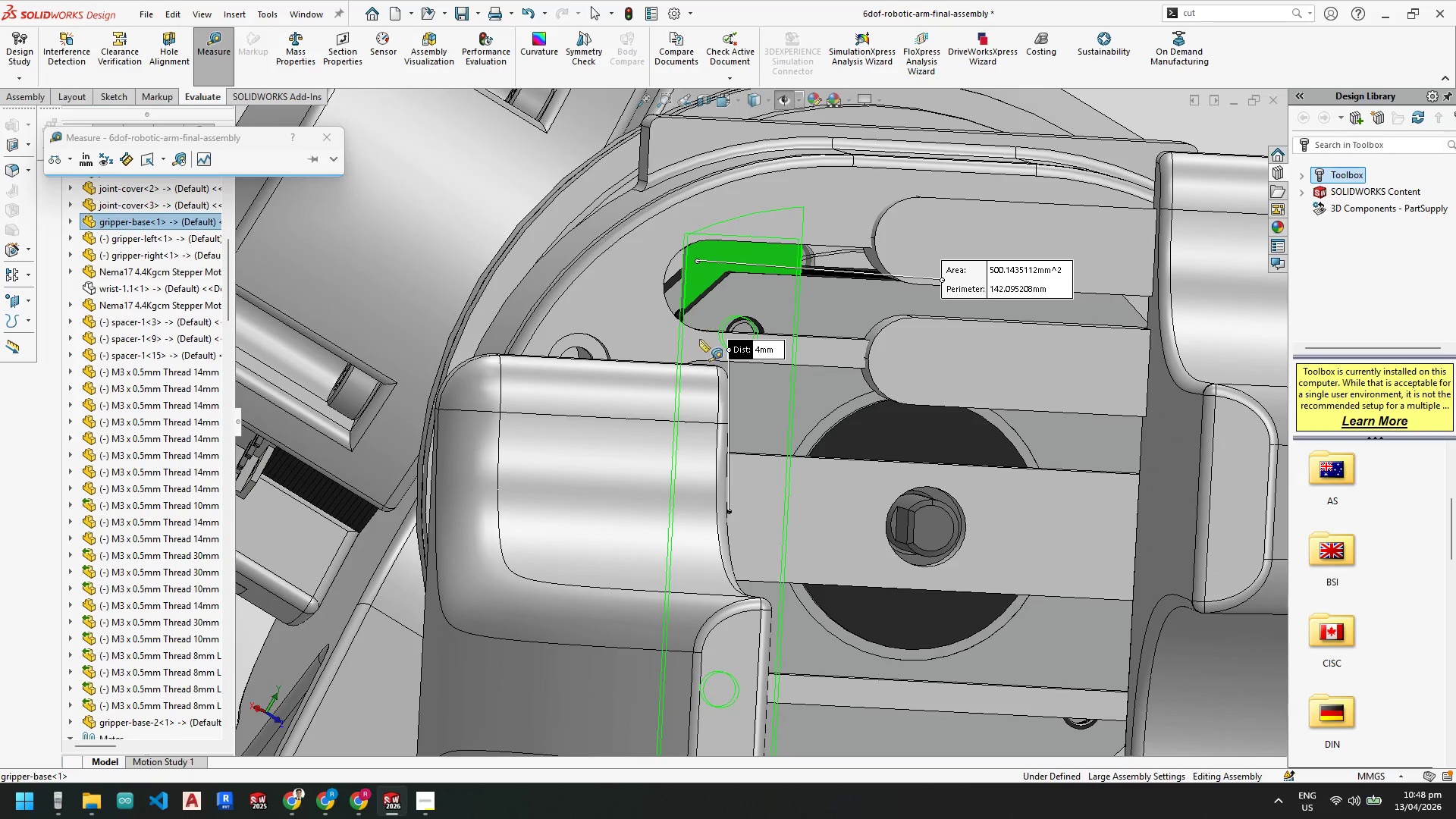 
scroll: coordinate [809, 365], scroll_direction: up, amount: 2.0
 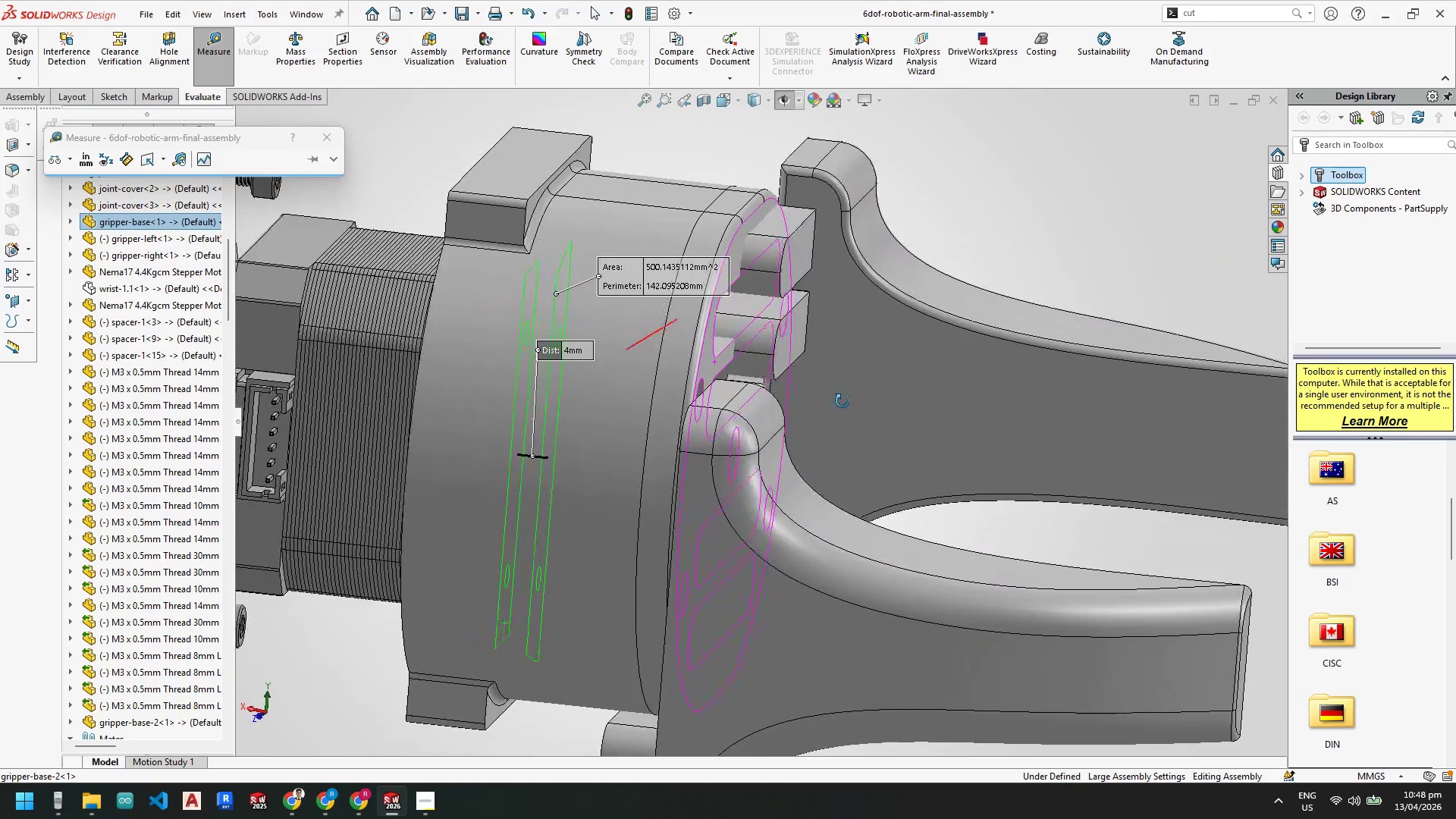 
key(Escape)
 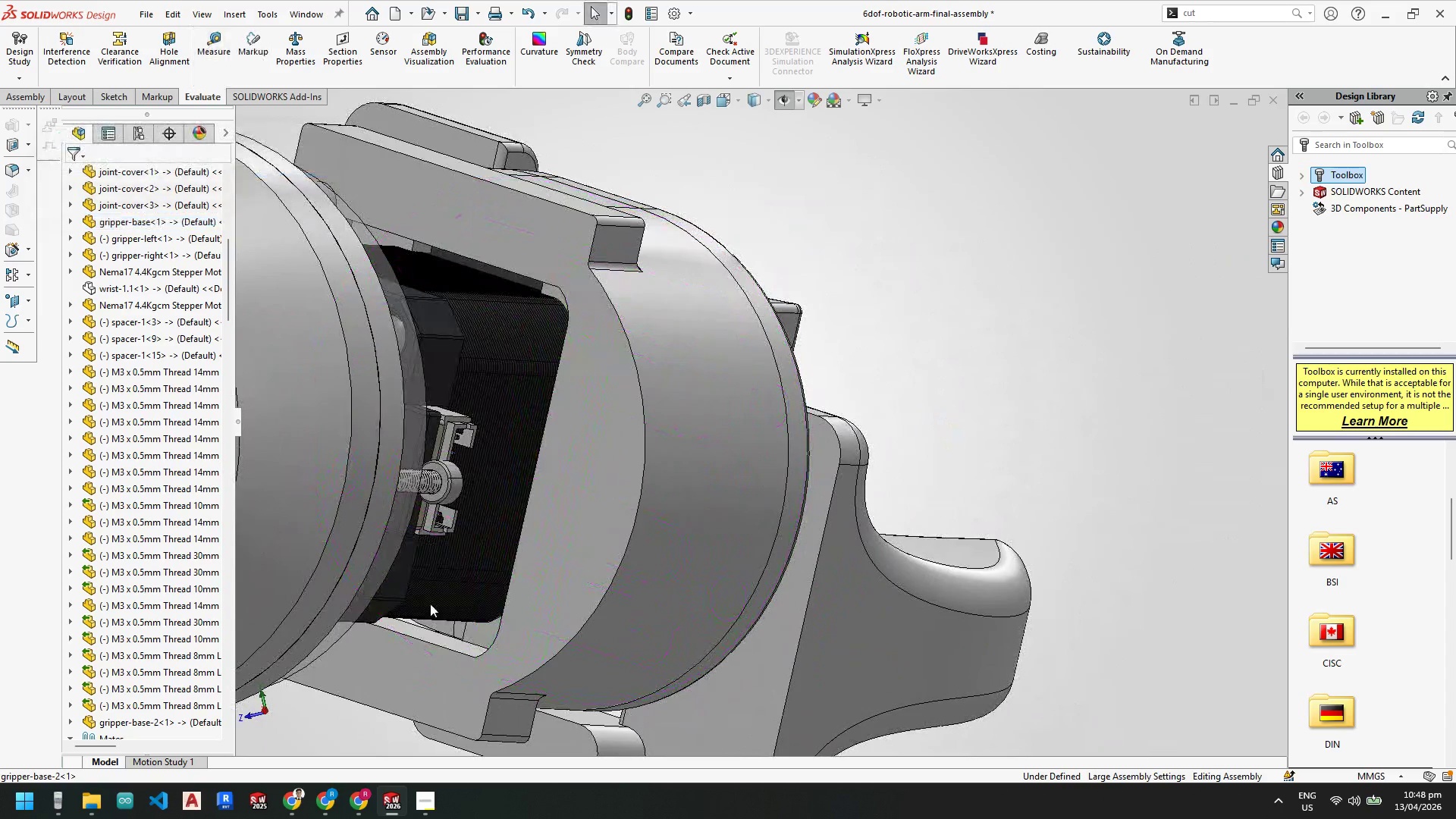 
key(Escape)
 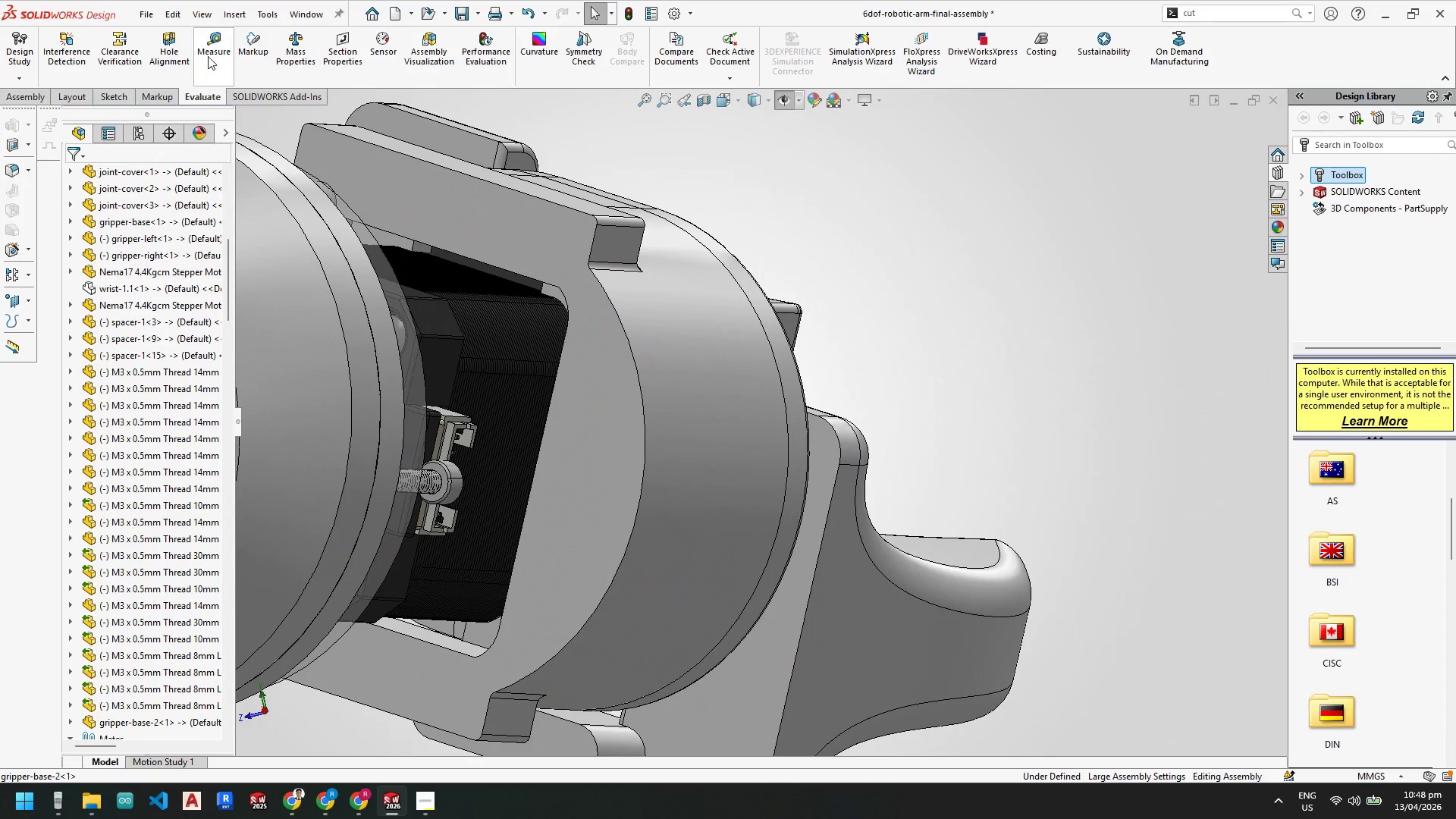 
left_click([211, 47])
 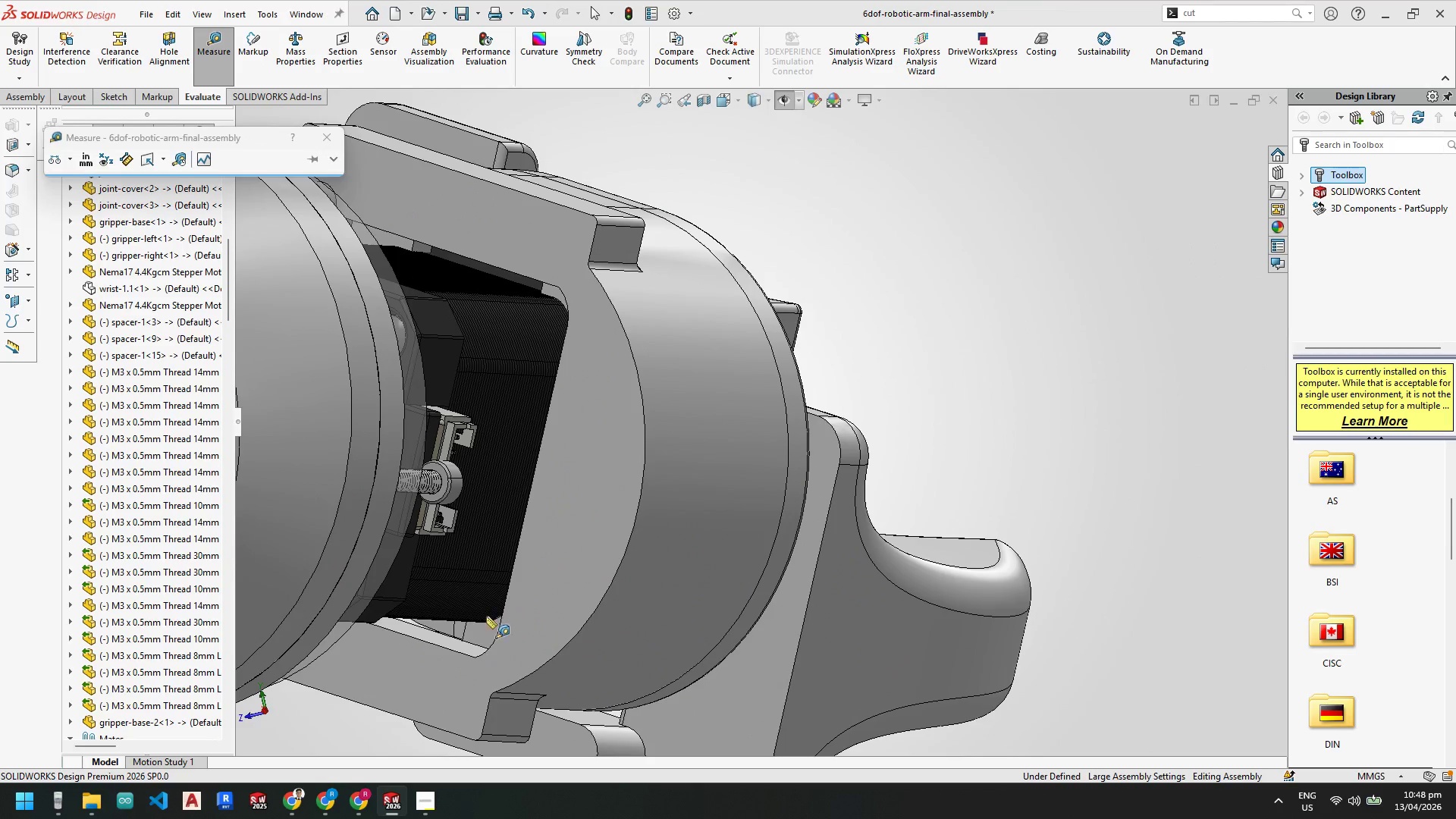 
left_click([477, 631])
 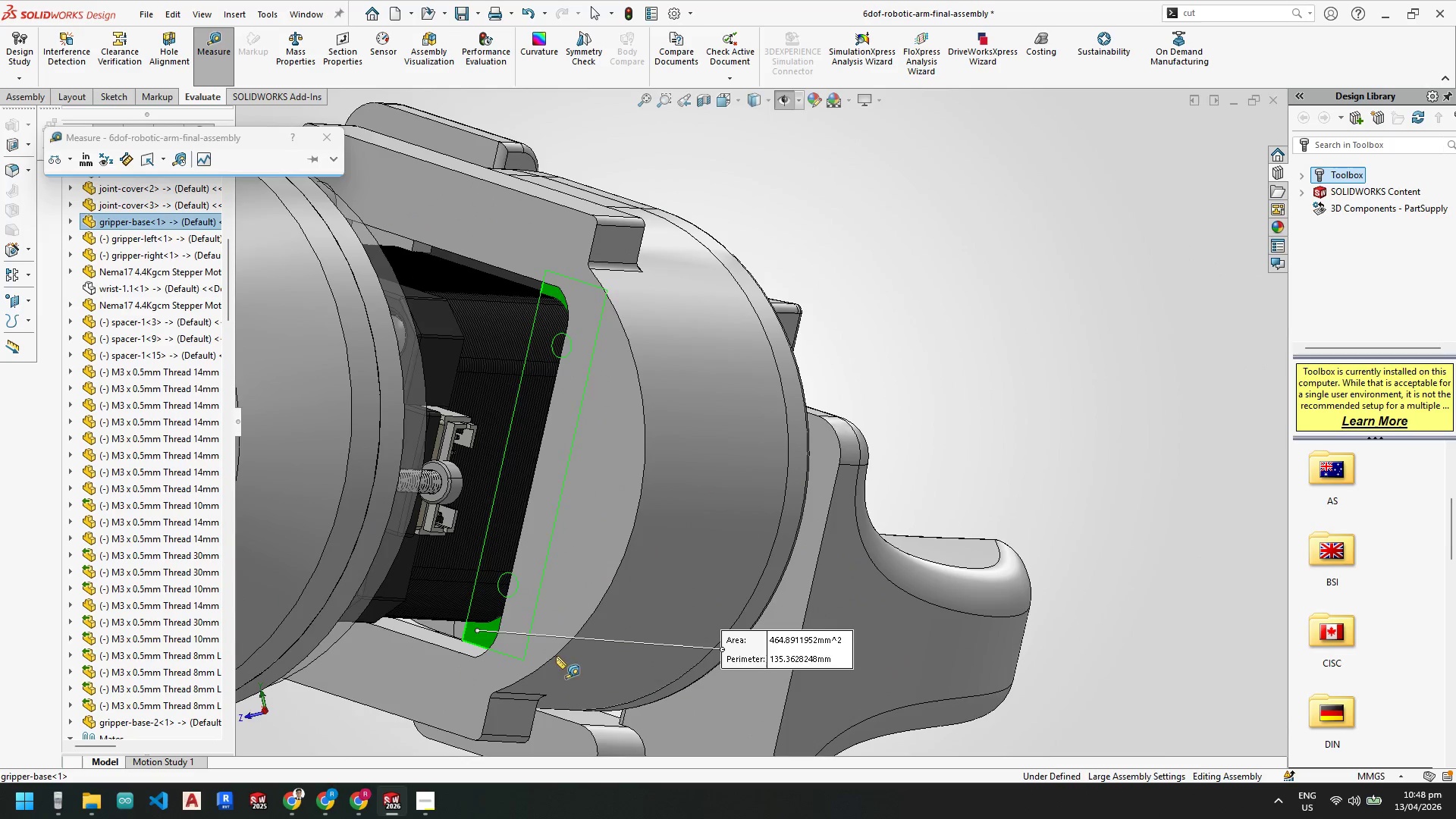 
scroll: coordinate [595, 643], scroll_direction: up, amount: 2.0
 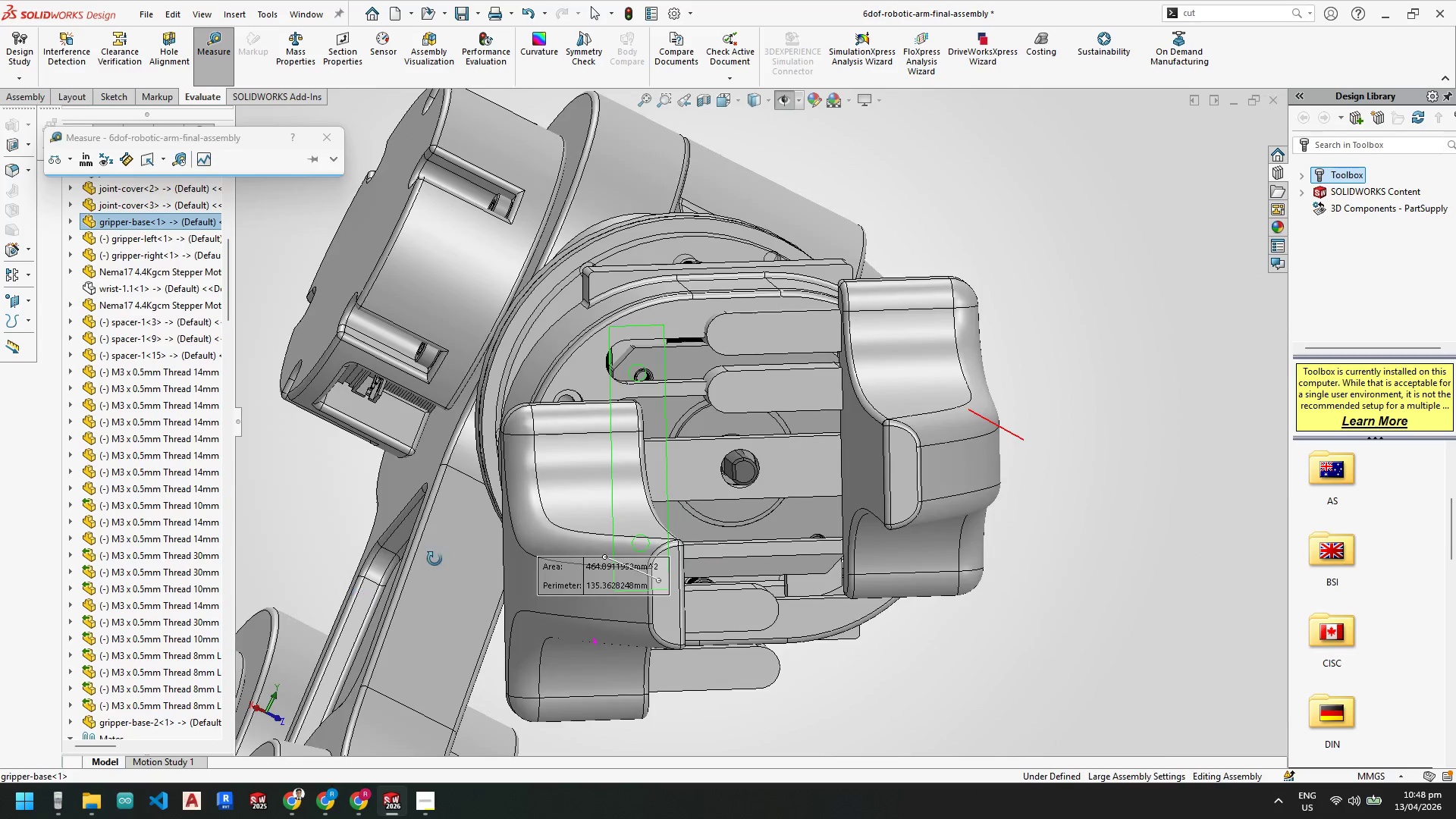 
left_click([699, 391])
 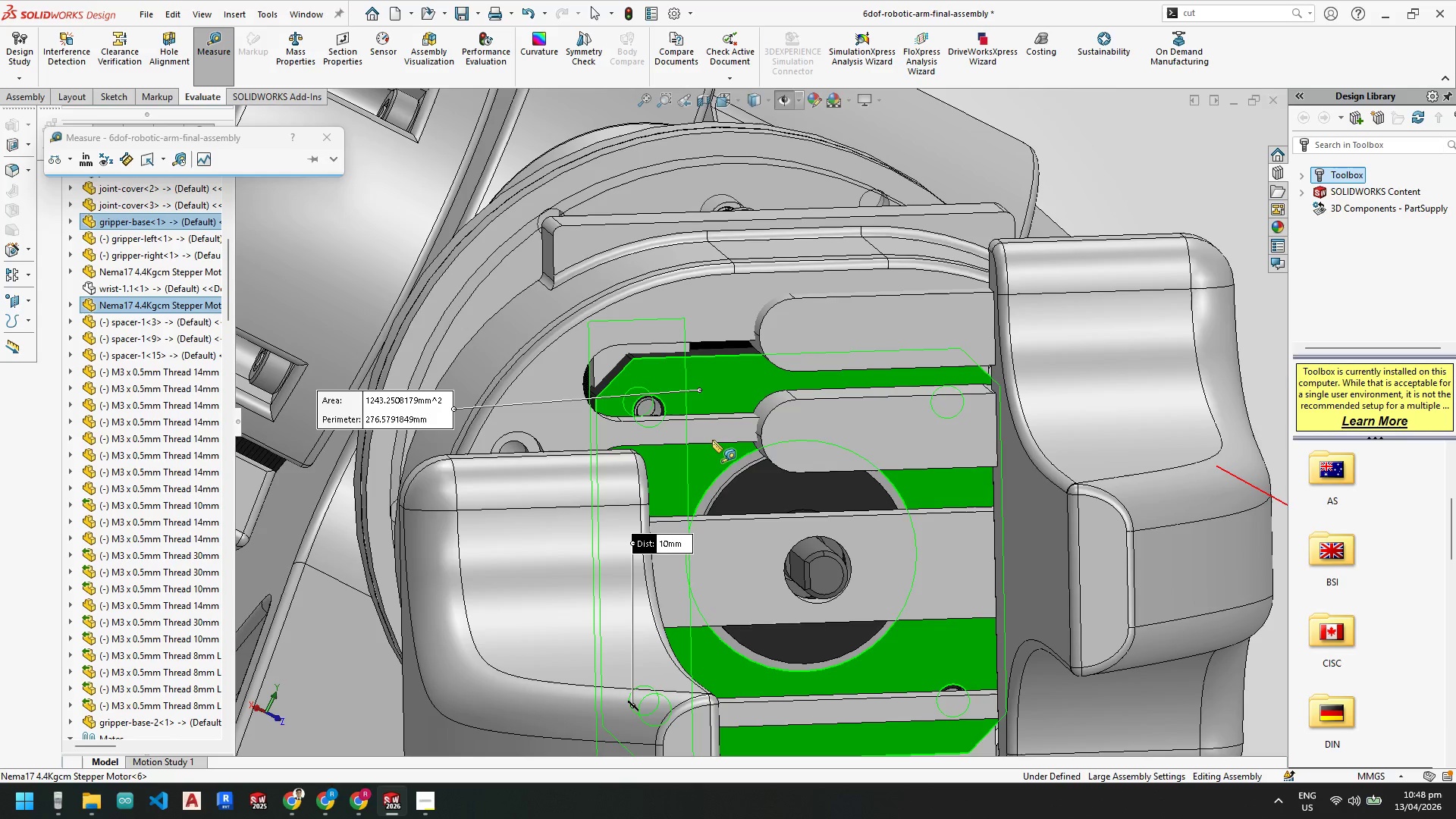 
scroll: coordinate [659, 353], scroll_direction: down, amount: 3.0
 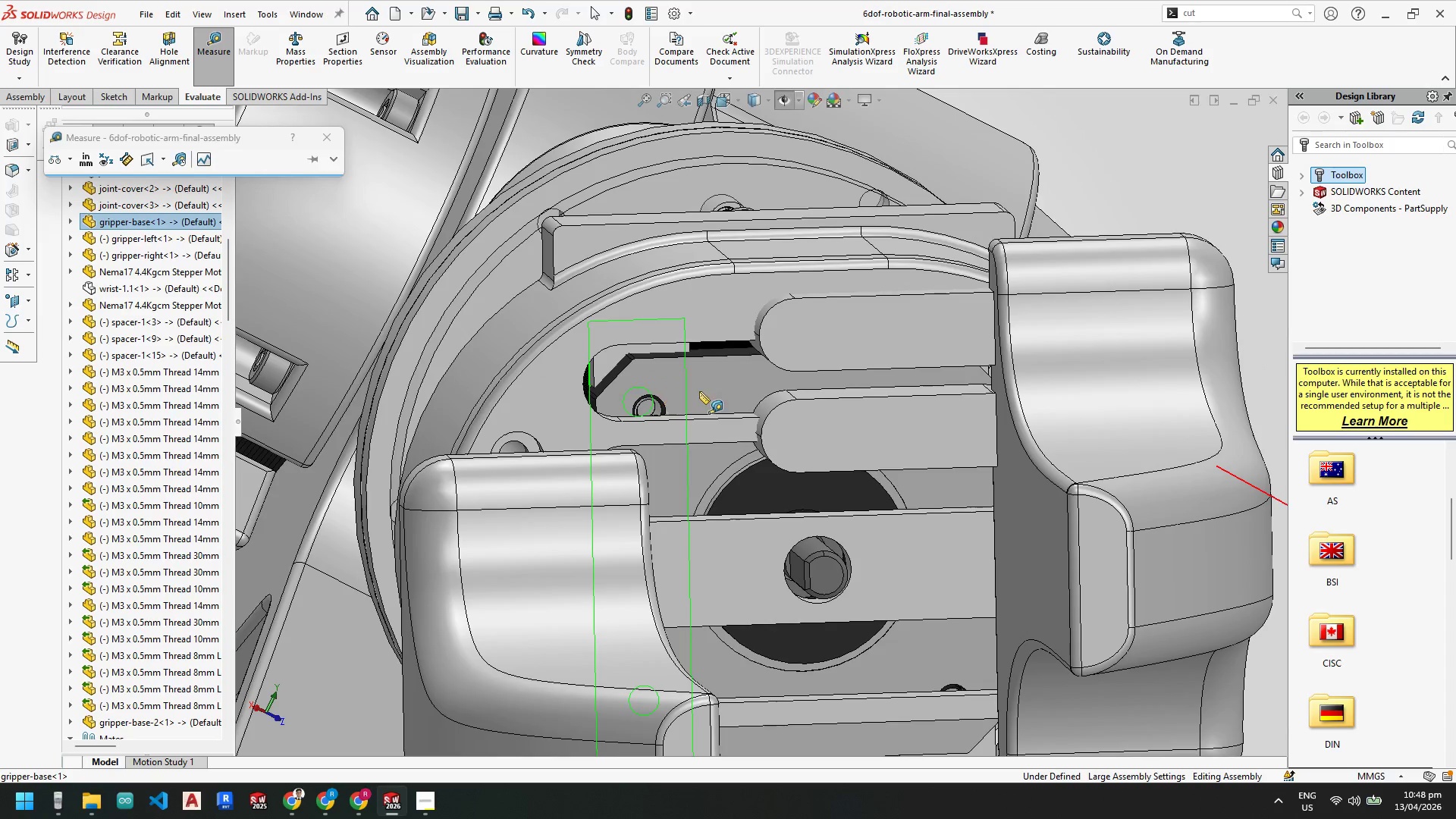 
scroll: coordinate [679, 508], scroll_direction: up, amount: 4.0
 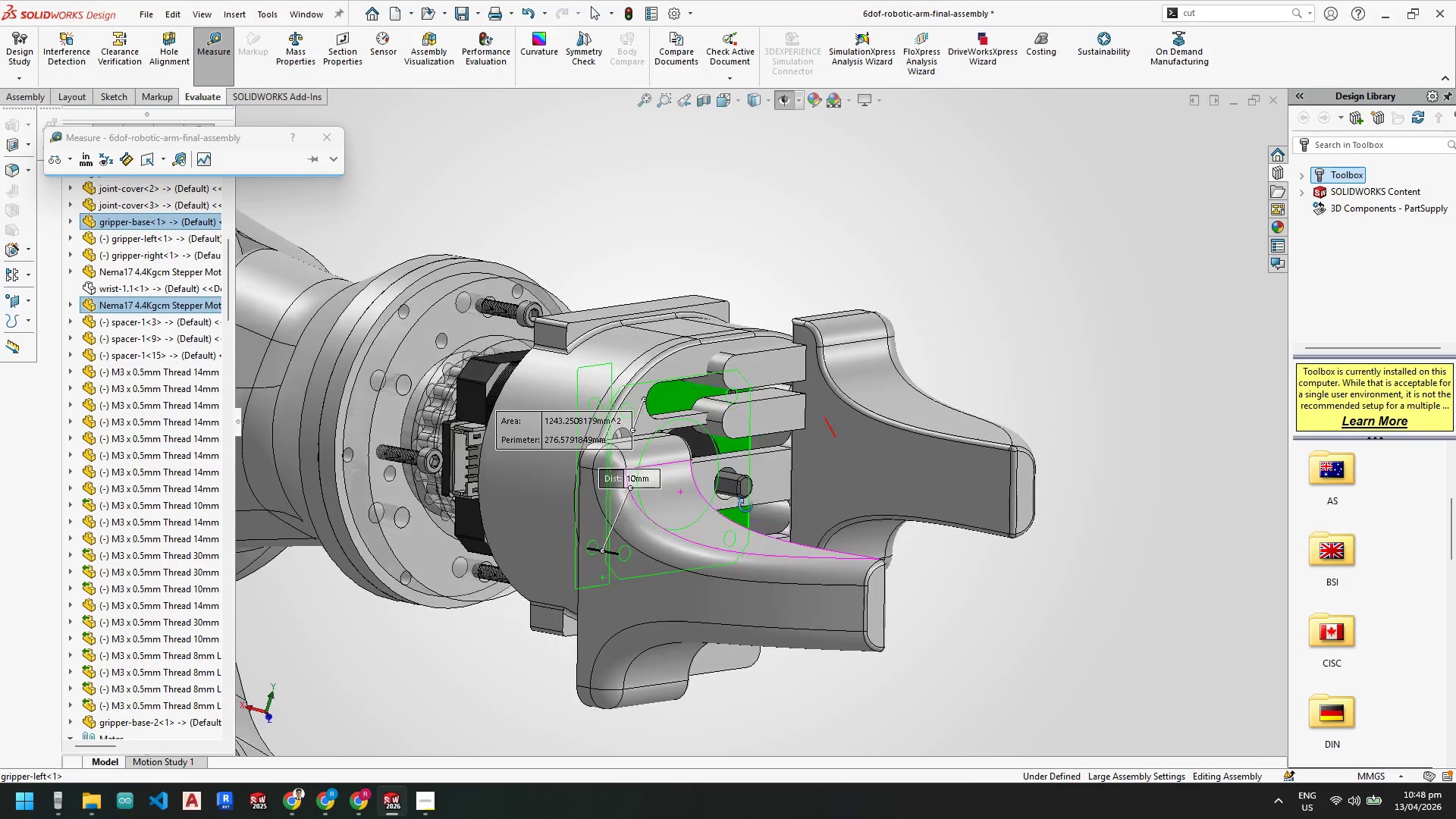 
key(Escape)
 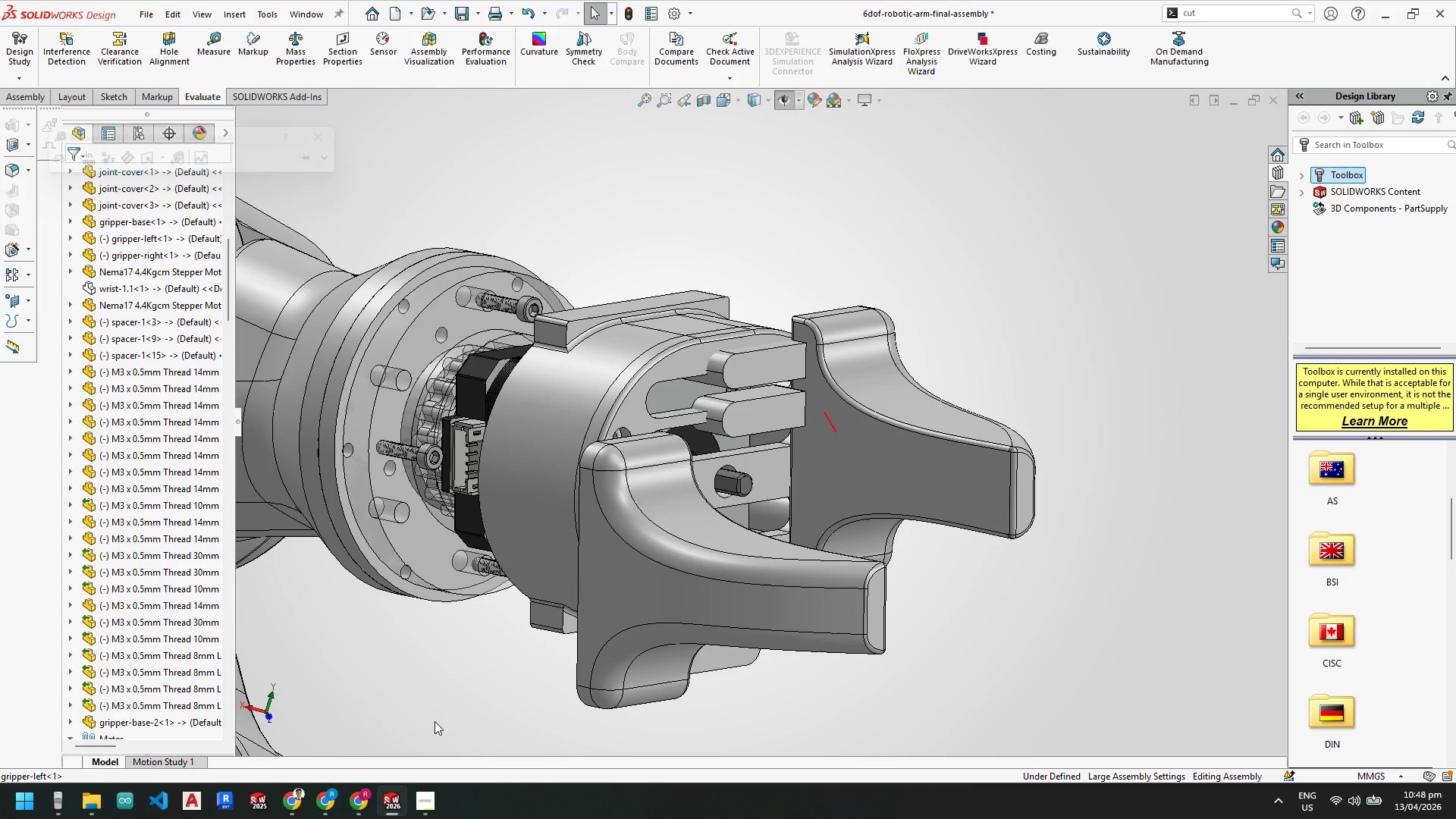 
key(Escape)
 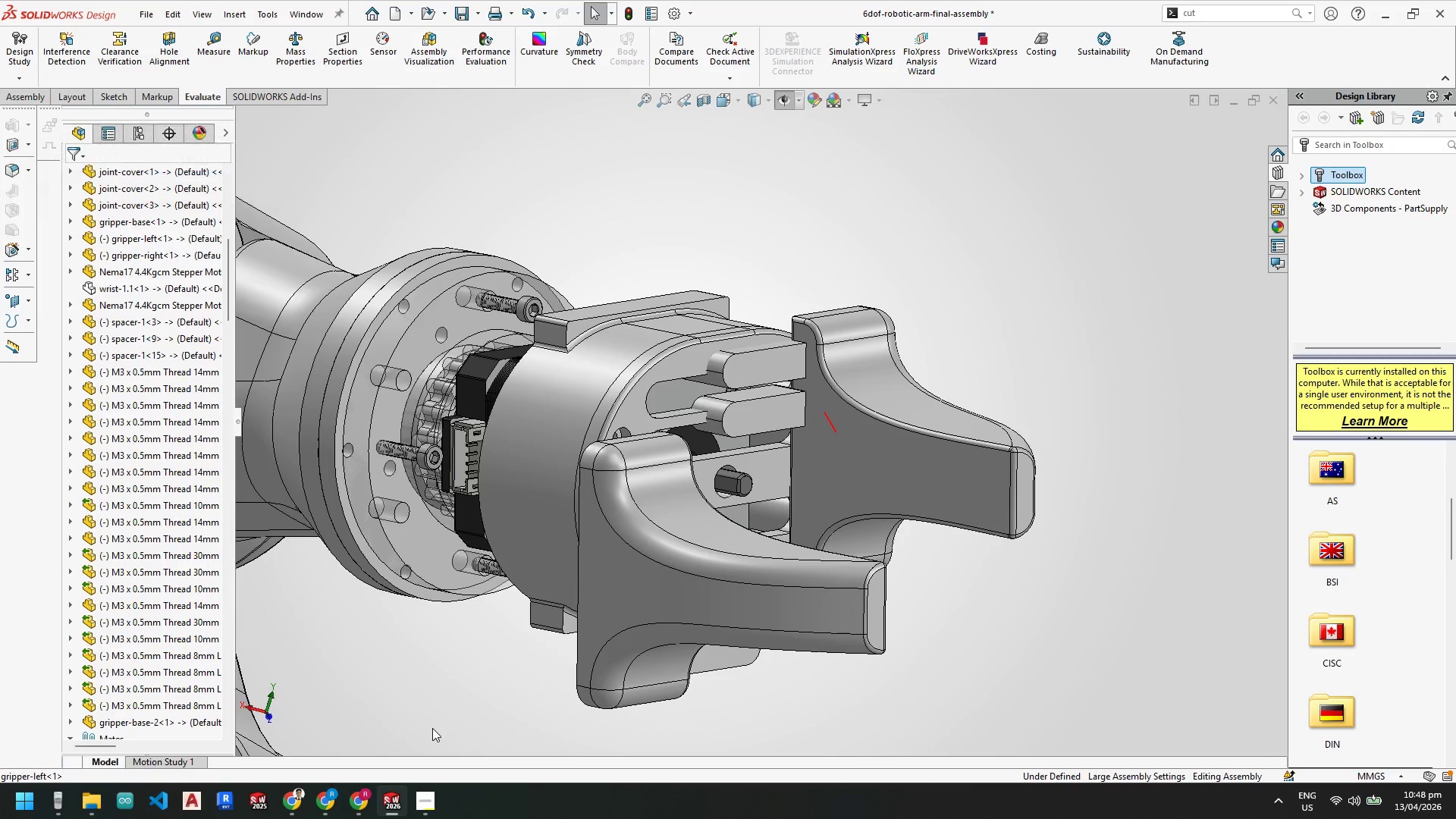 
key(Escape)
 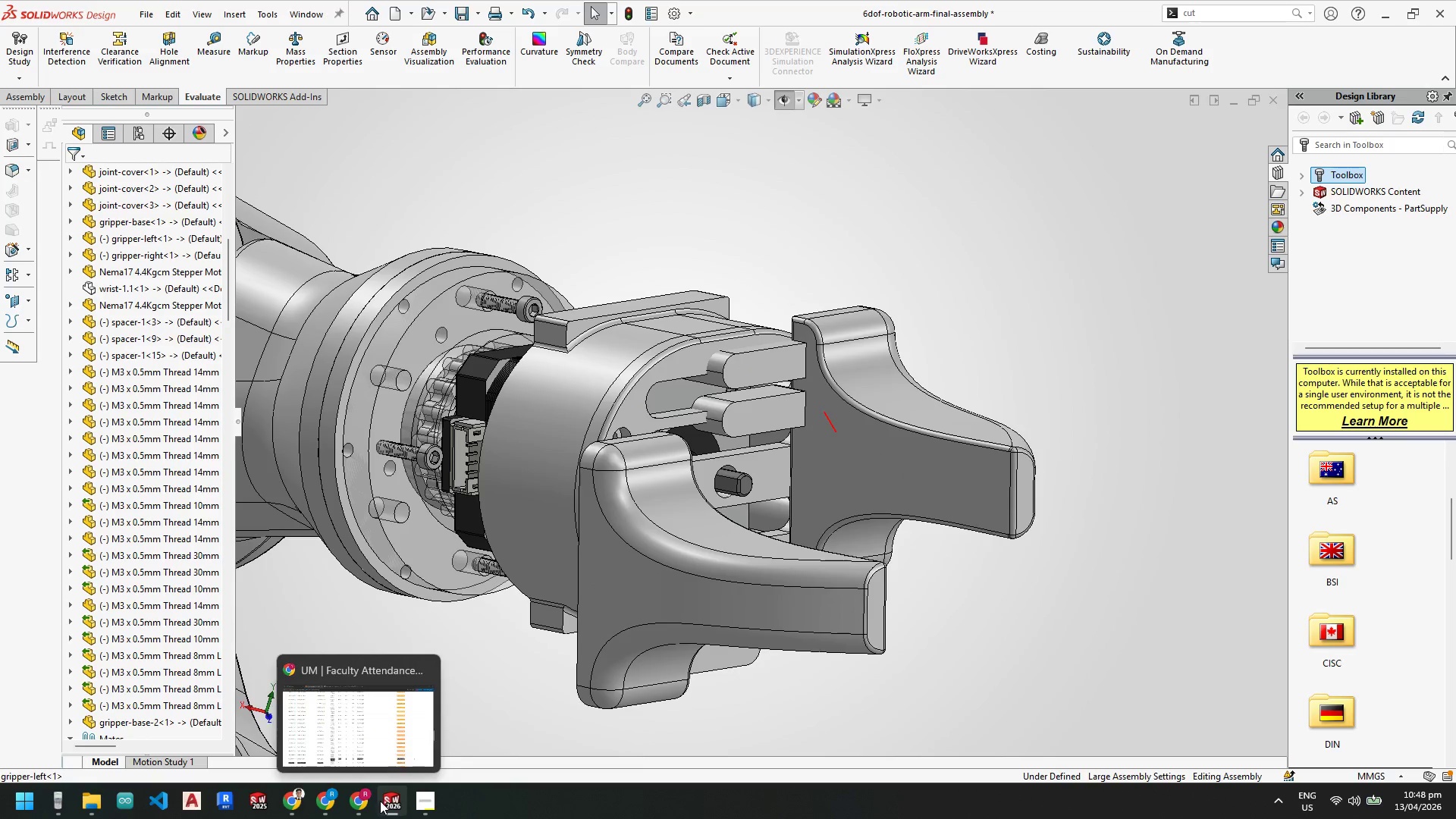 
left_click([290, 734])
 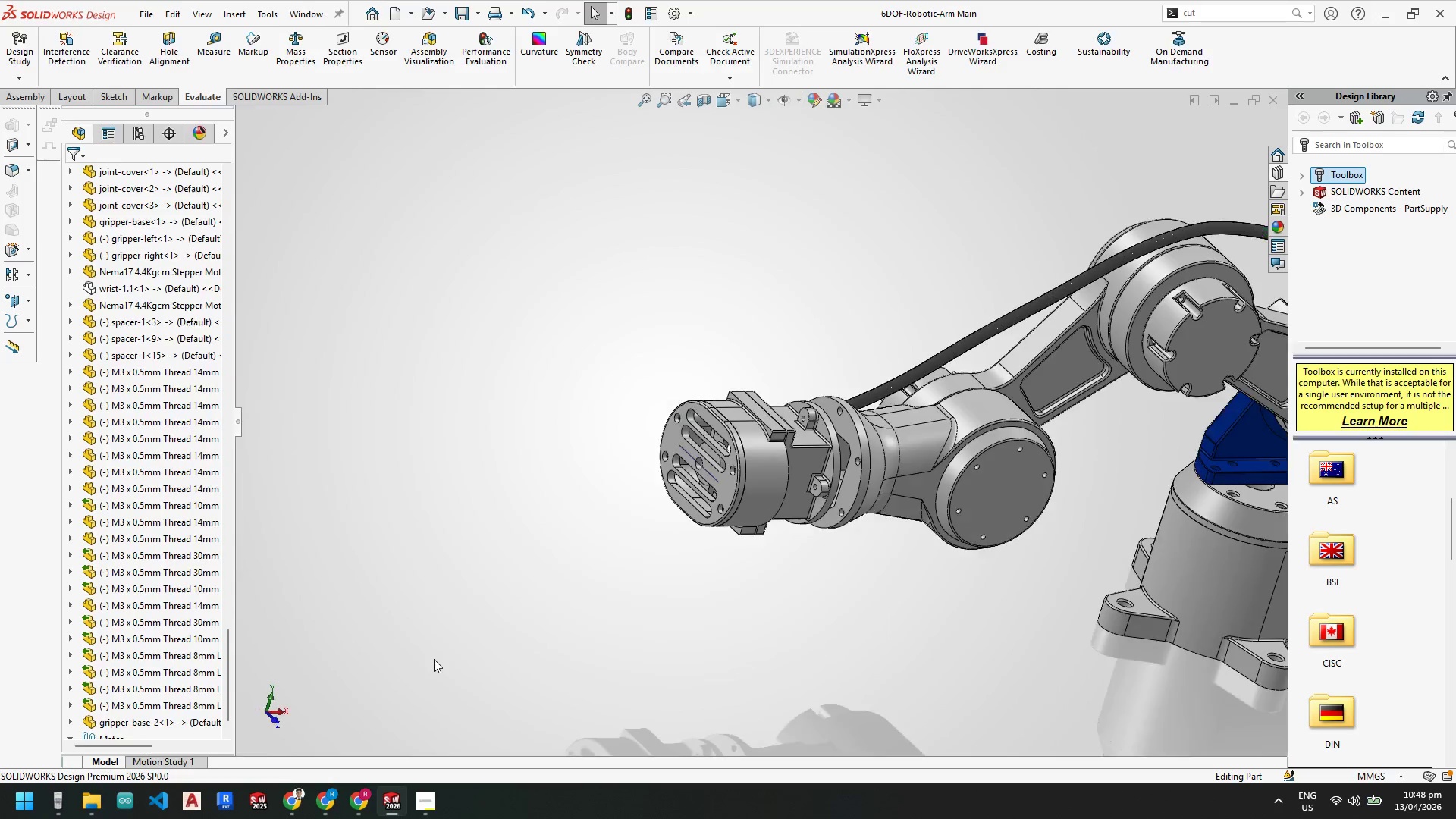 
scroll: coordinate [704, 451], scroll_direction: down, amount: 6.0
 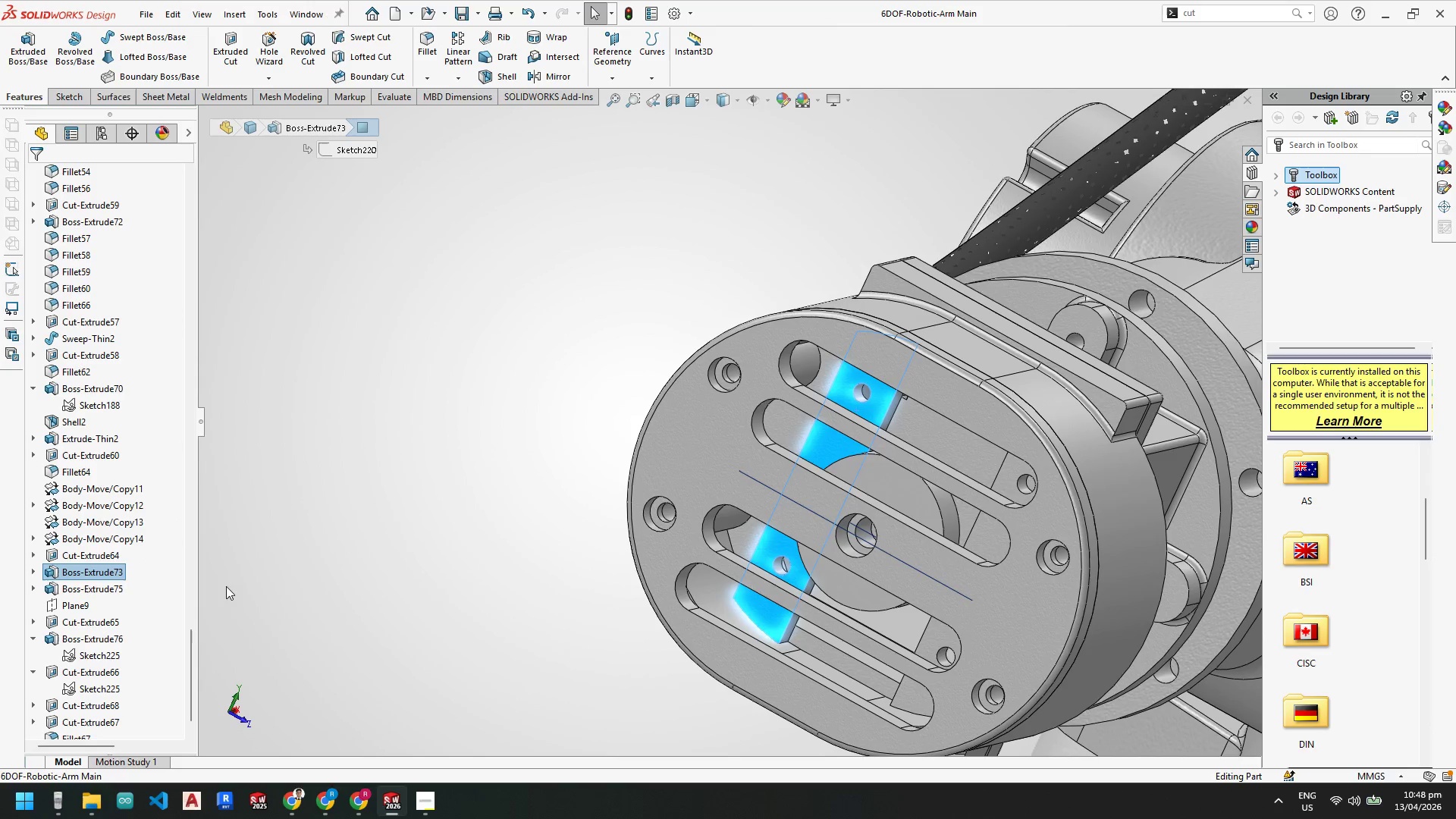 
right_click([111, 569])
 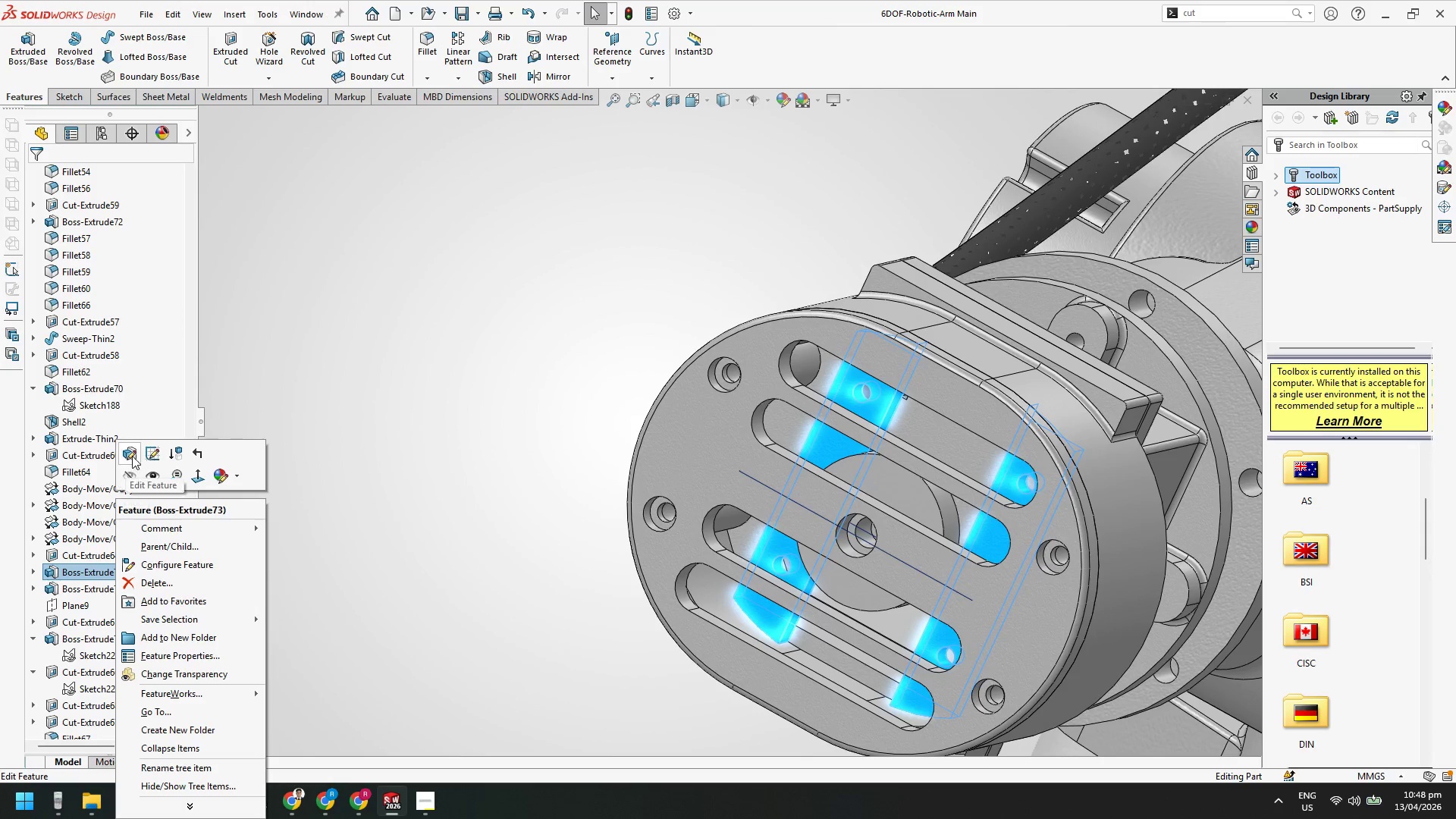 
left_click([130, 451])
 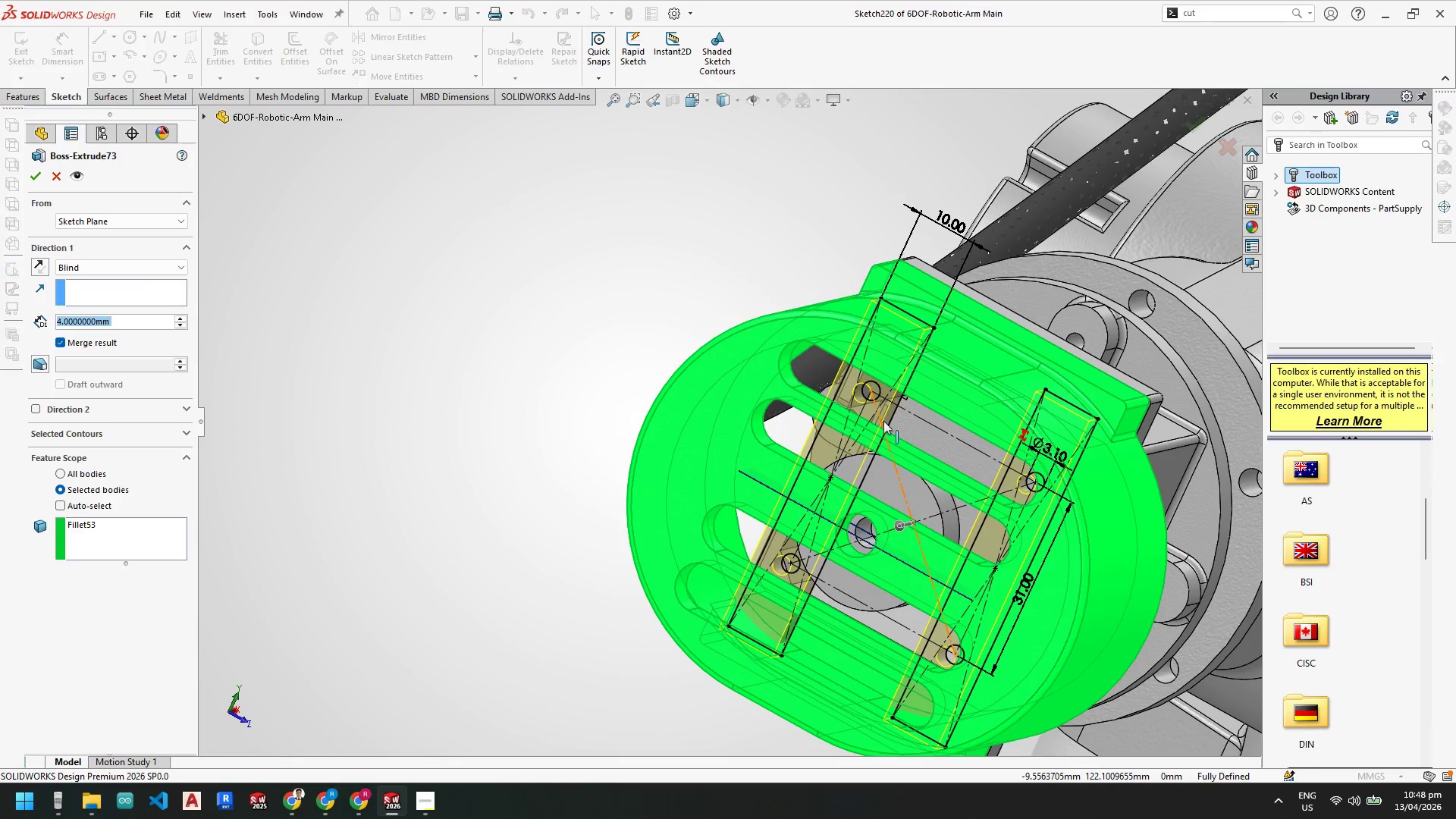 
scroll: coordinate [869, 433], scroll_direction: up, amount: 2.0
 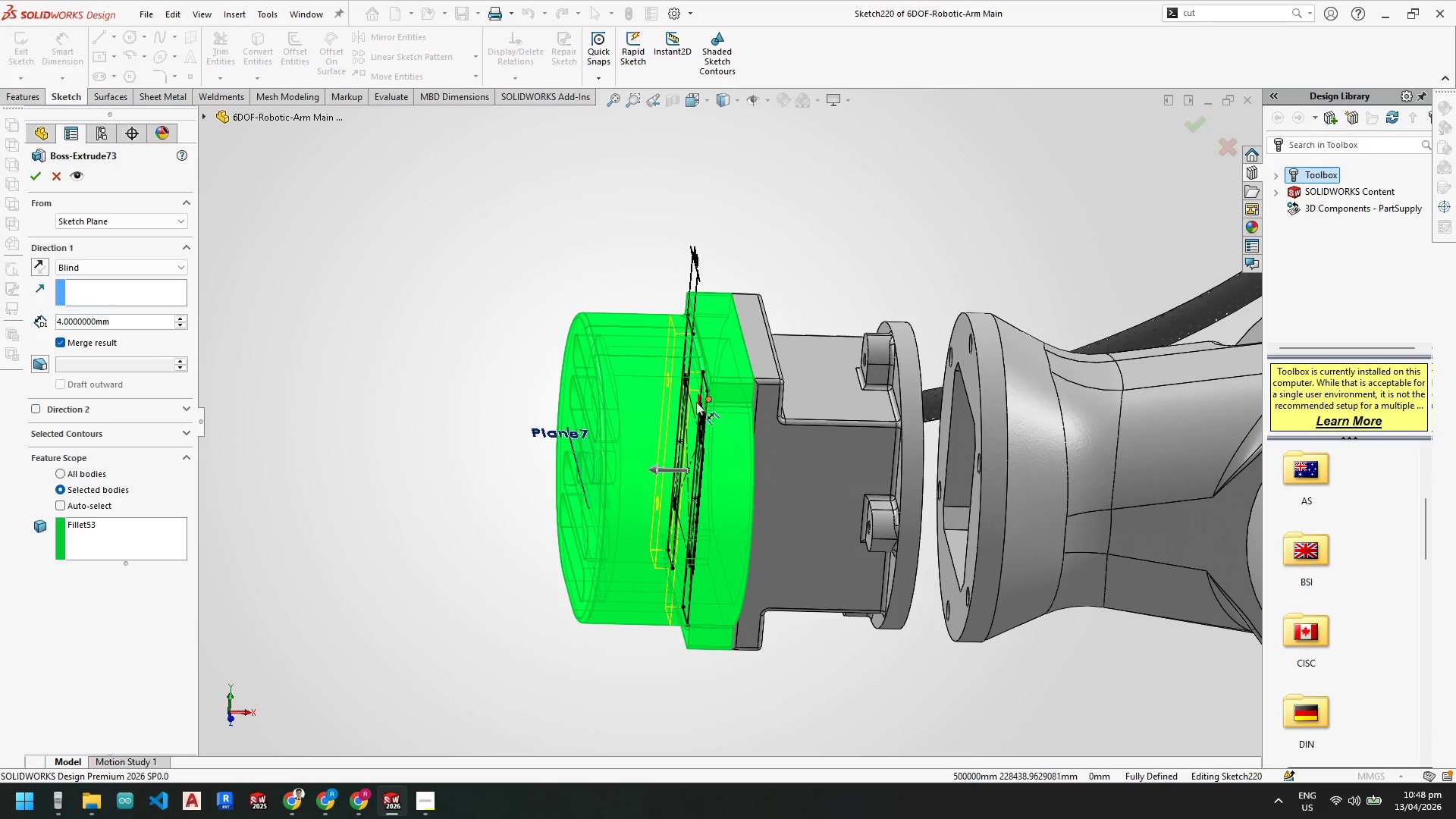 
scroll: coordinate [701, 325], scroll_direction: down, amount: 3.0
 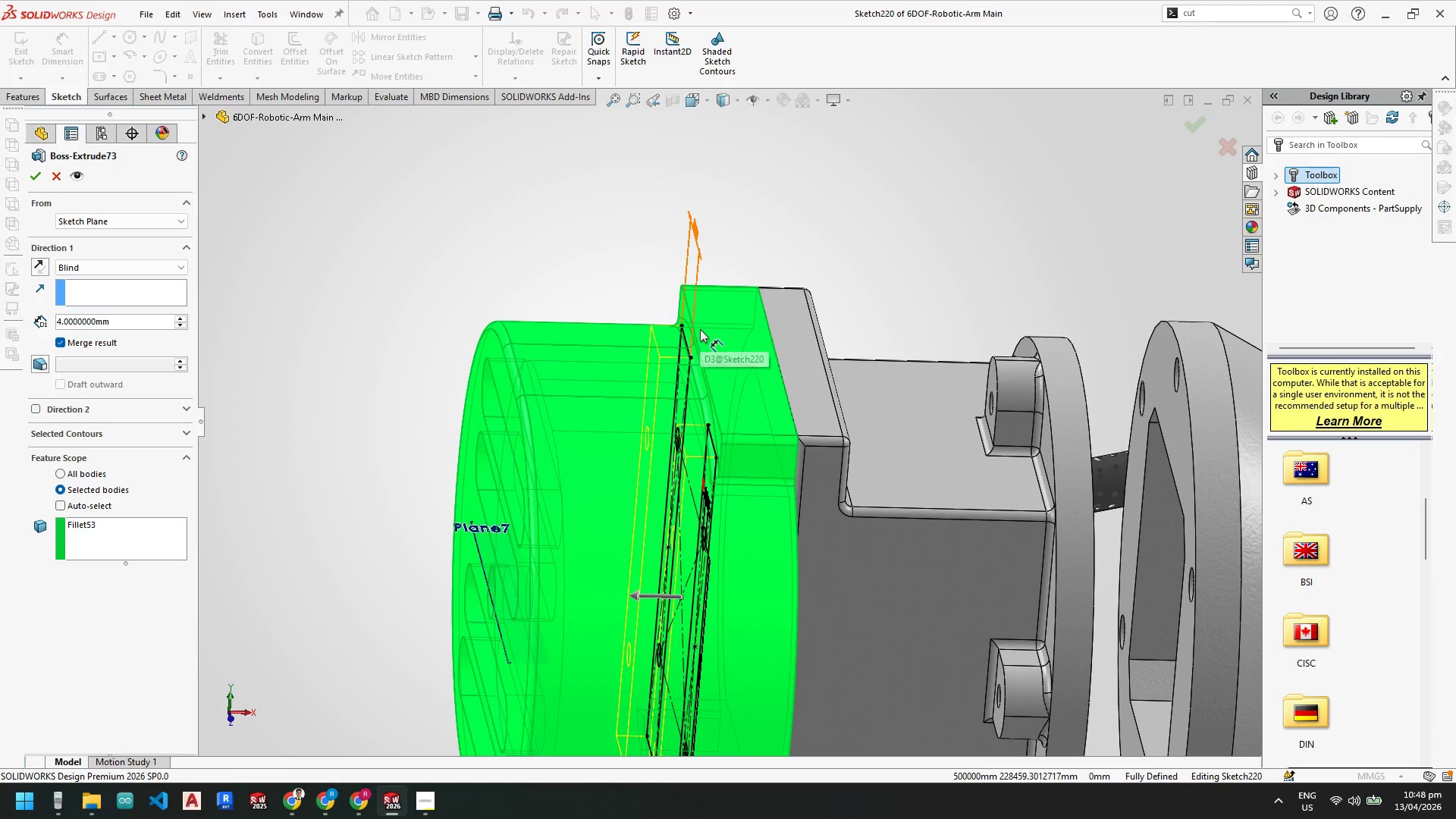 
key(Escape)
 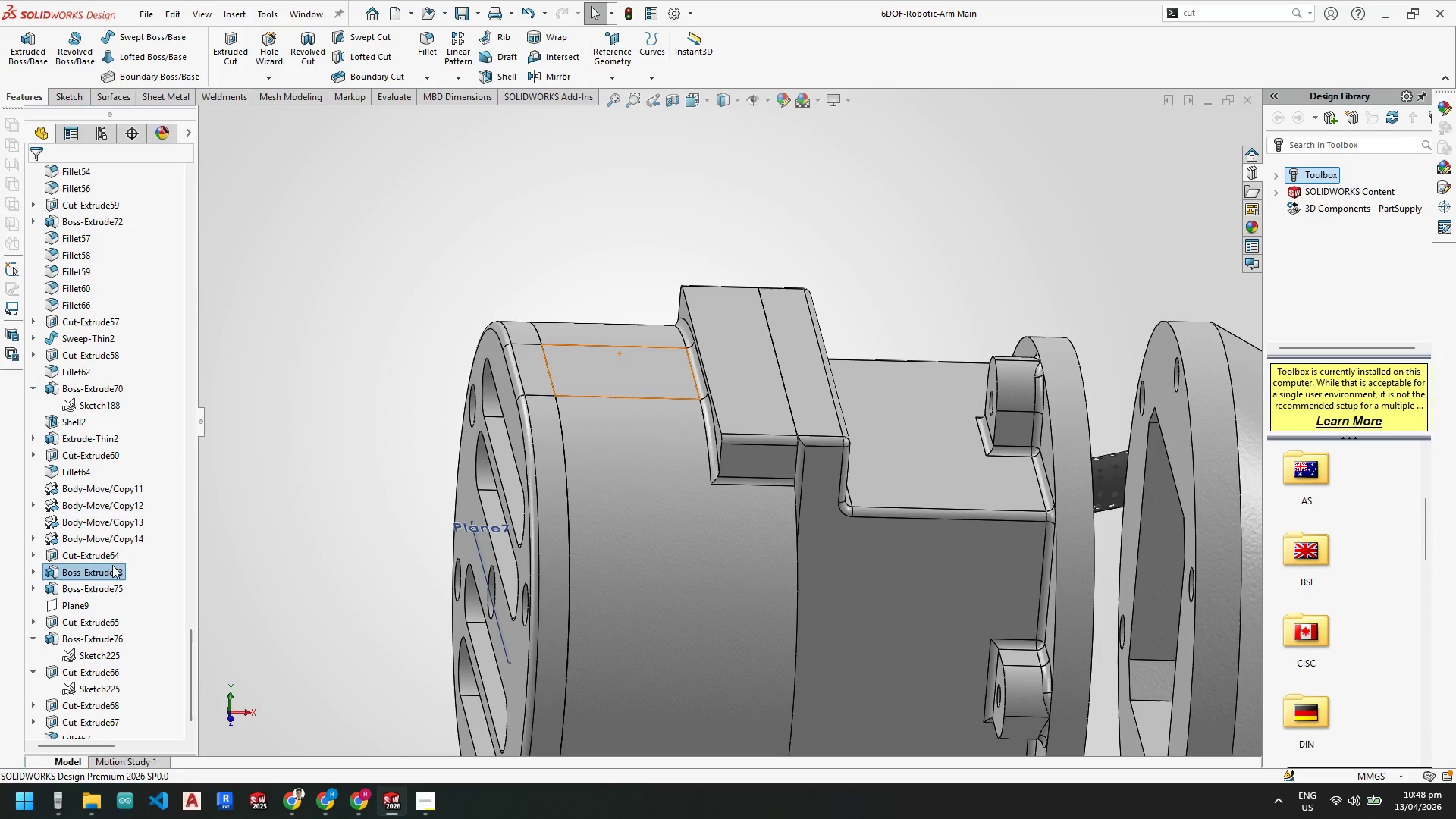 
left_click([101, 573])
 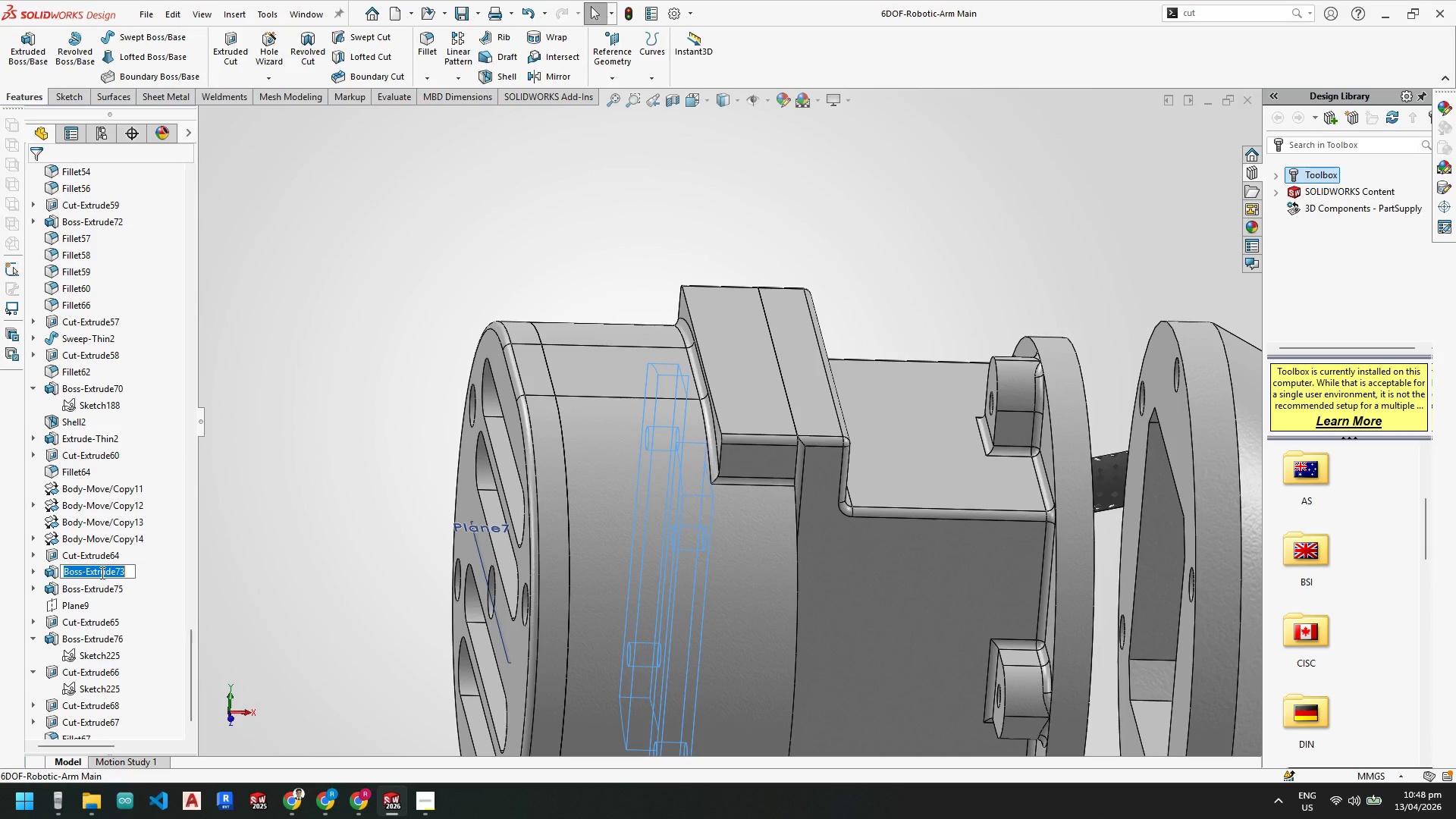 
key(Escape)
 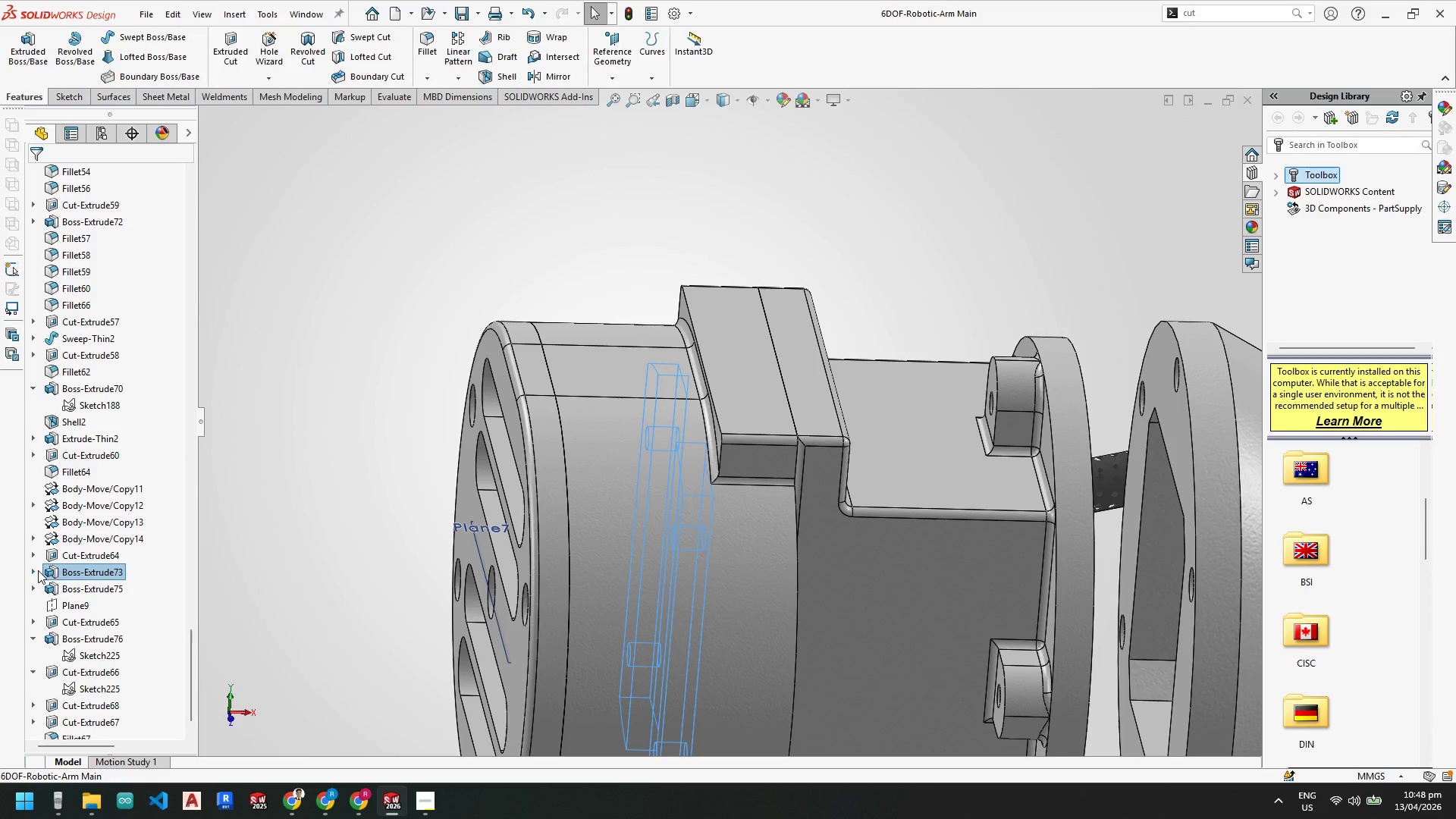 
left_click([38, 570])
 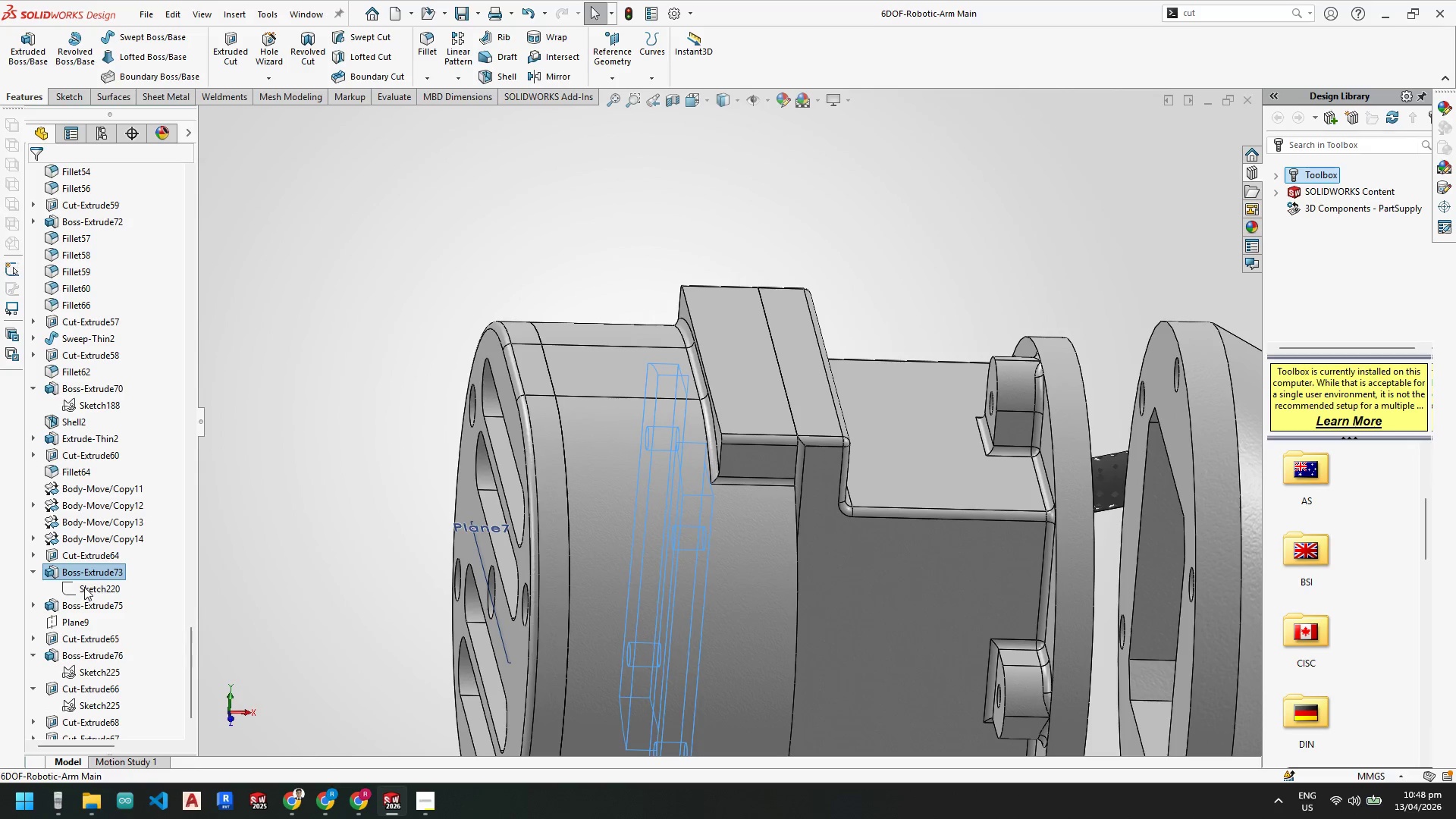 
double_click([84, 586])
 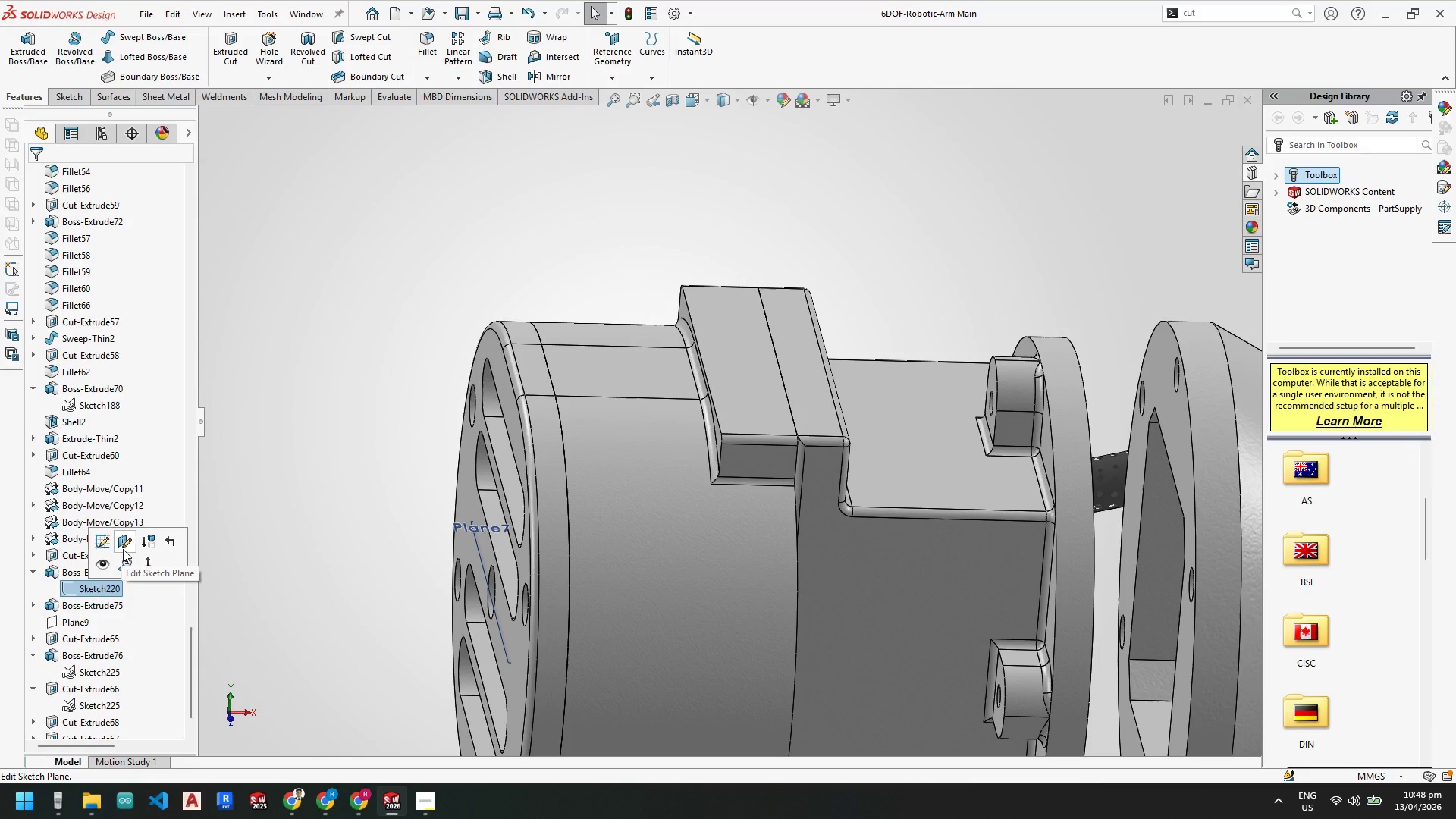 
left_click([123, 549])
 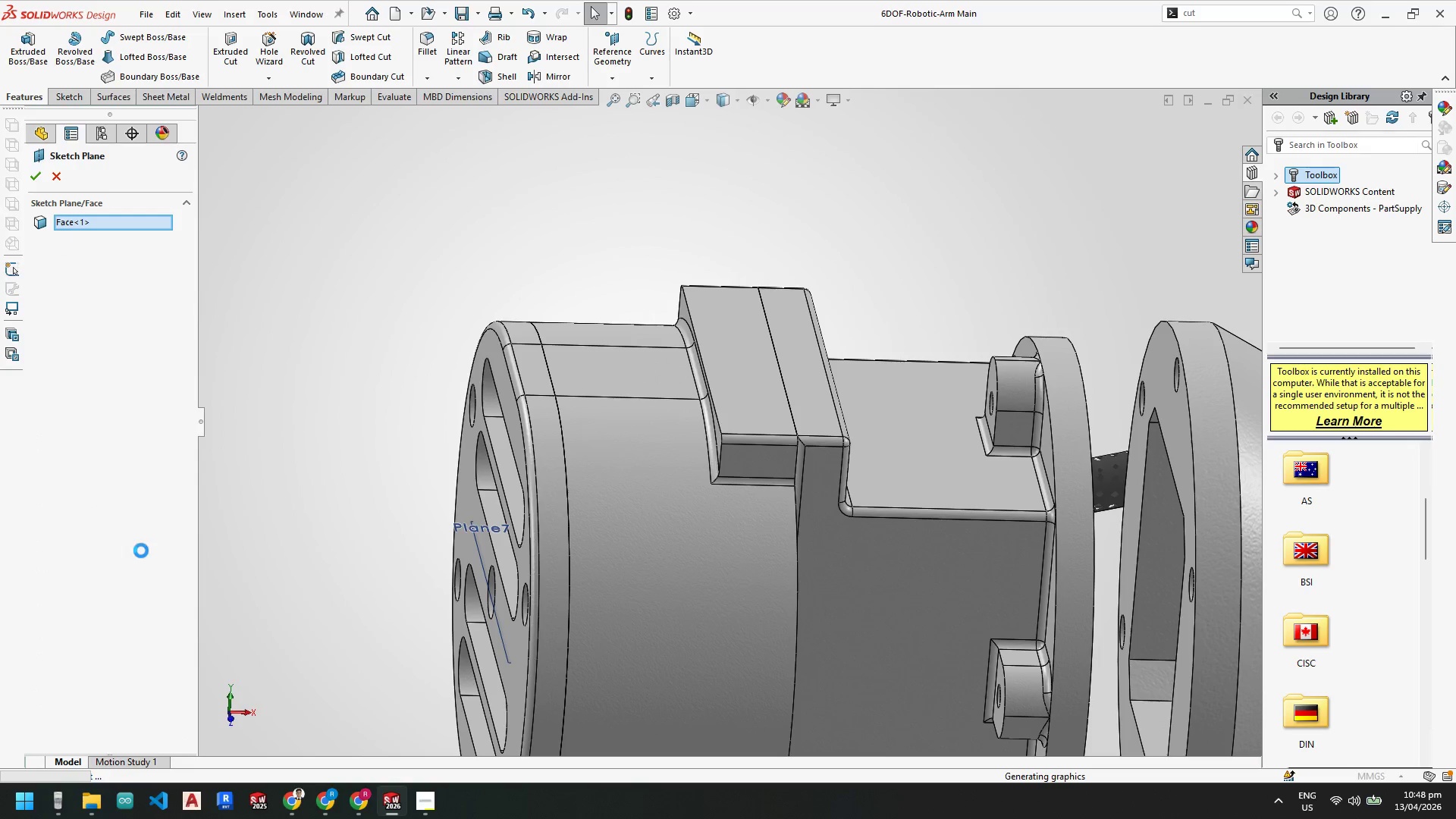 
scroll: coordinate [560, 507], scroll_direction: up, amount: 3.0
 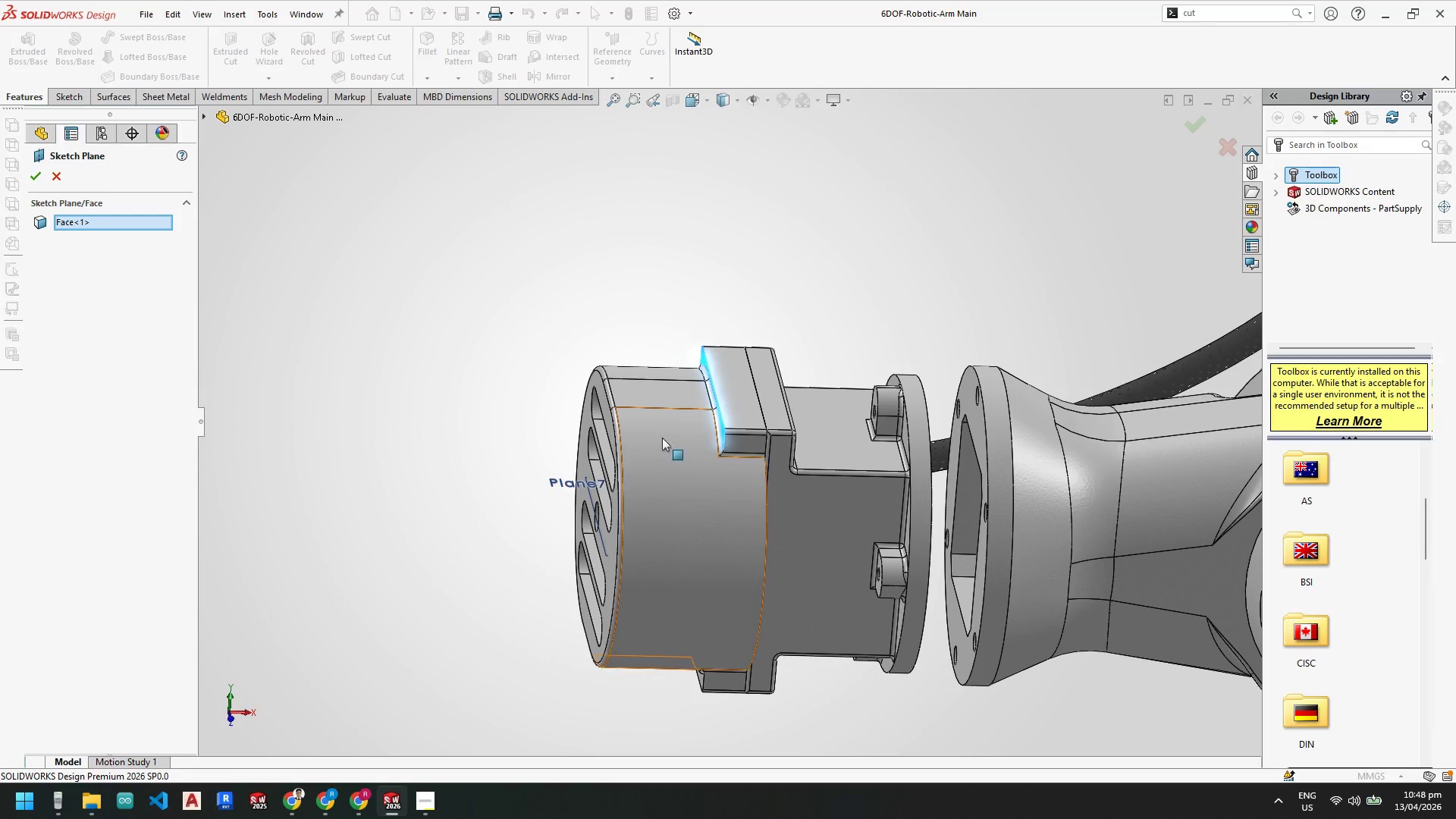 
hold_key(key=Escape, duration=1.69)
 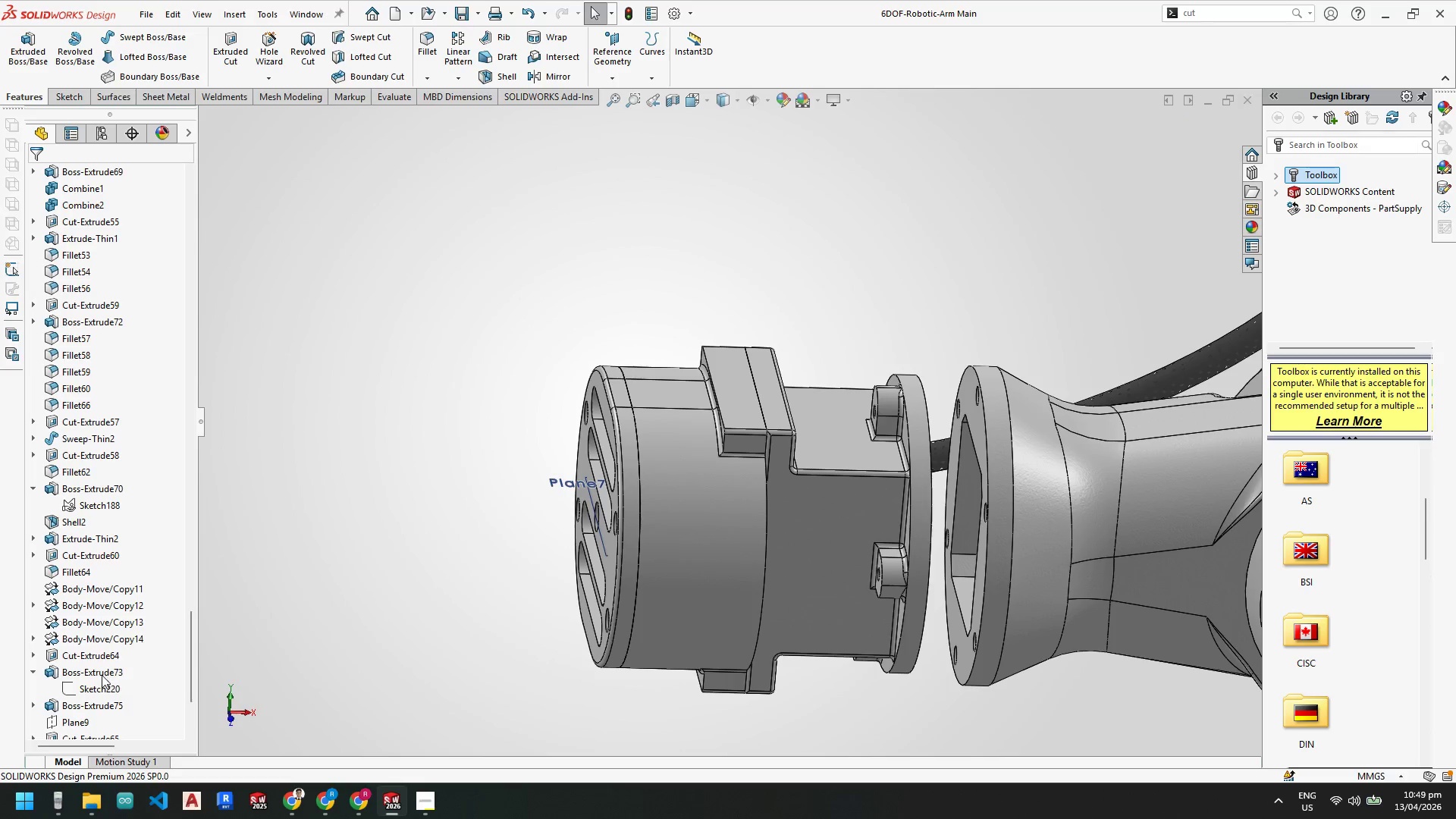 
left_click([102, 672])
 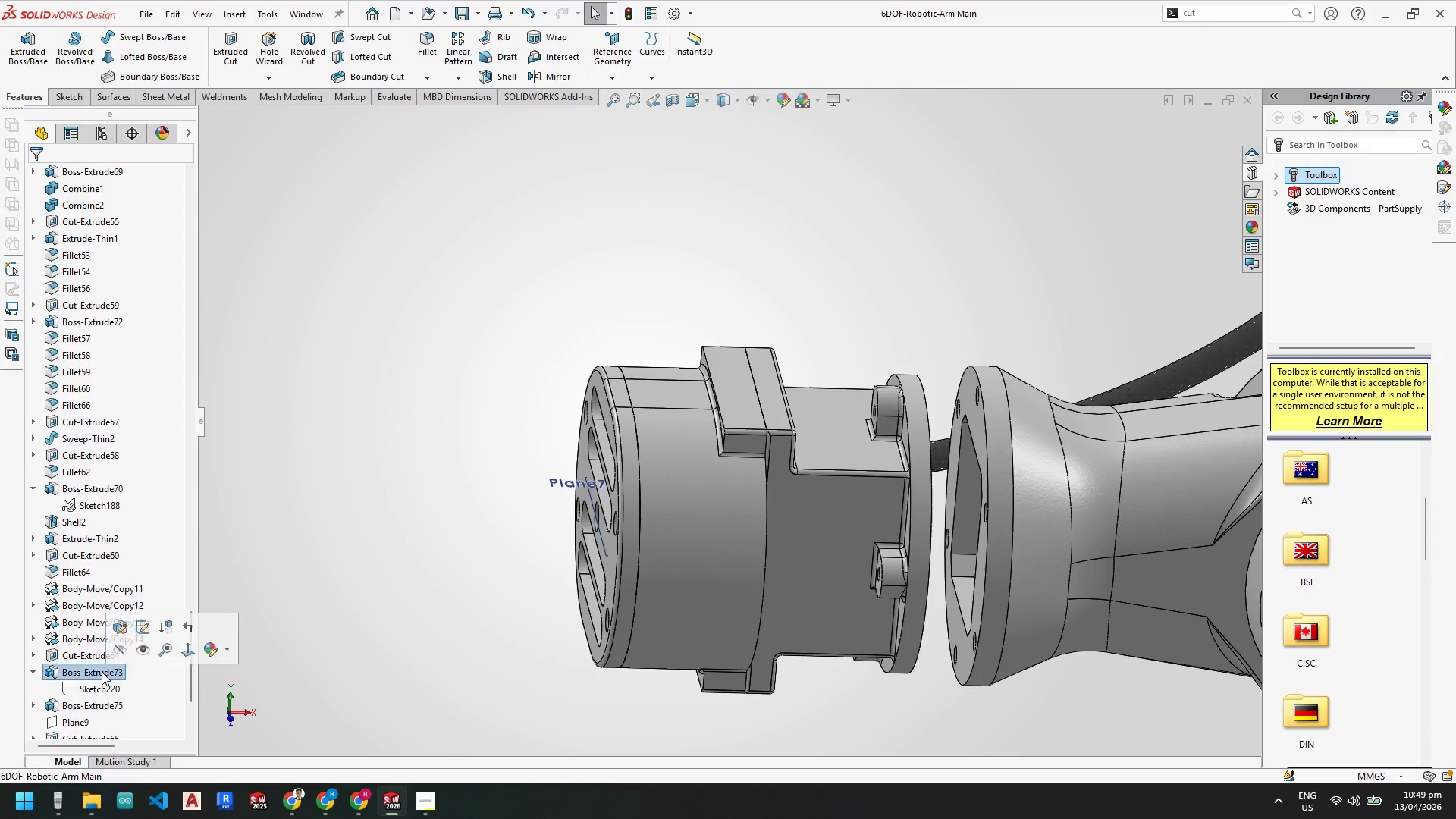 
right_click([102, 672])
 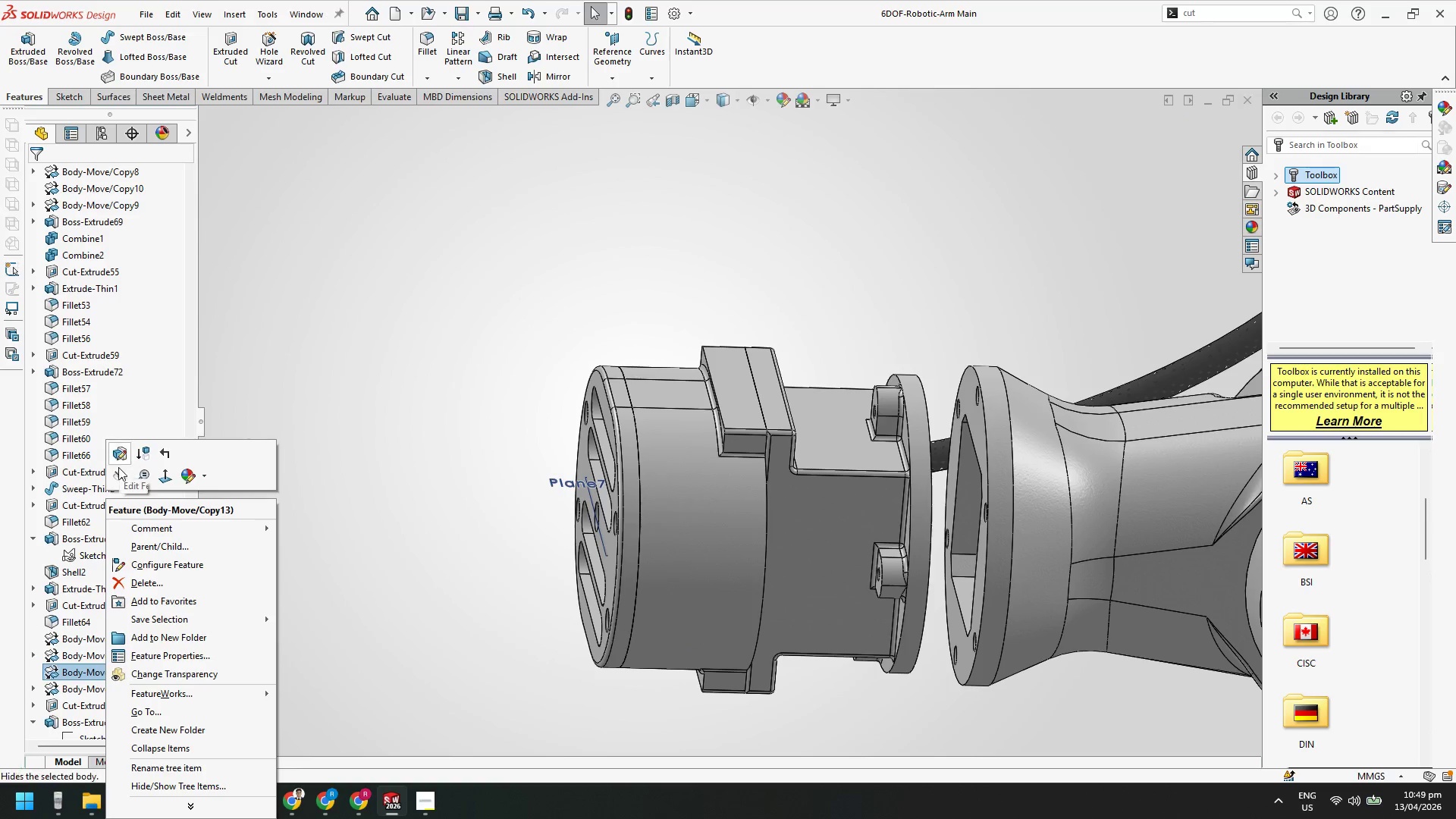 
scroll: coordinate [102, 672], scroll_direction: up, amount: 1.0
 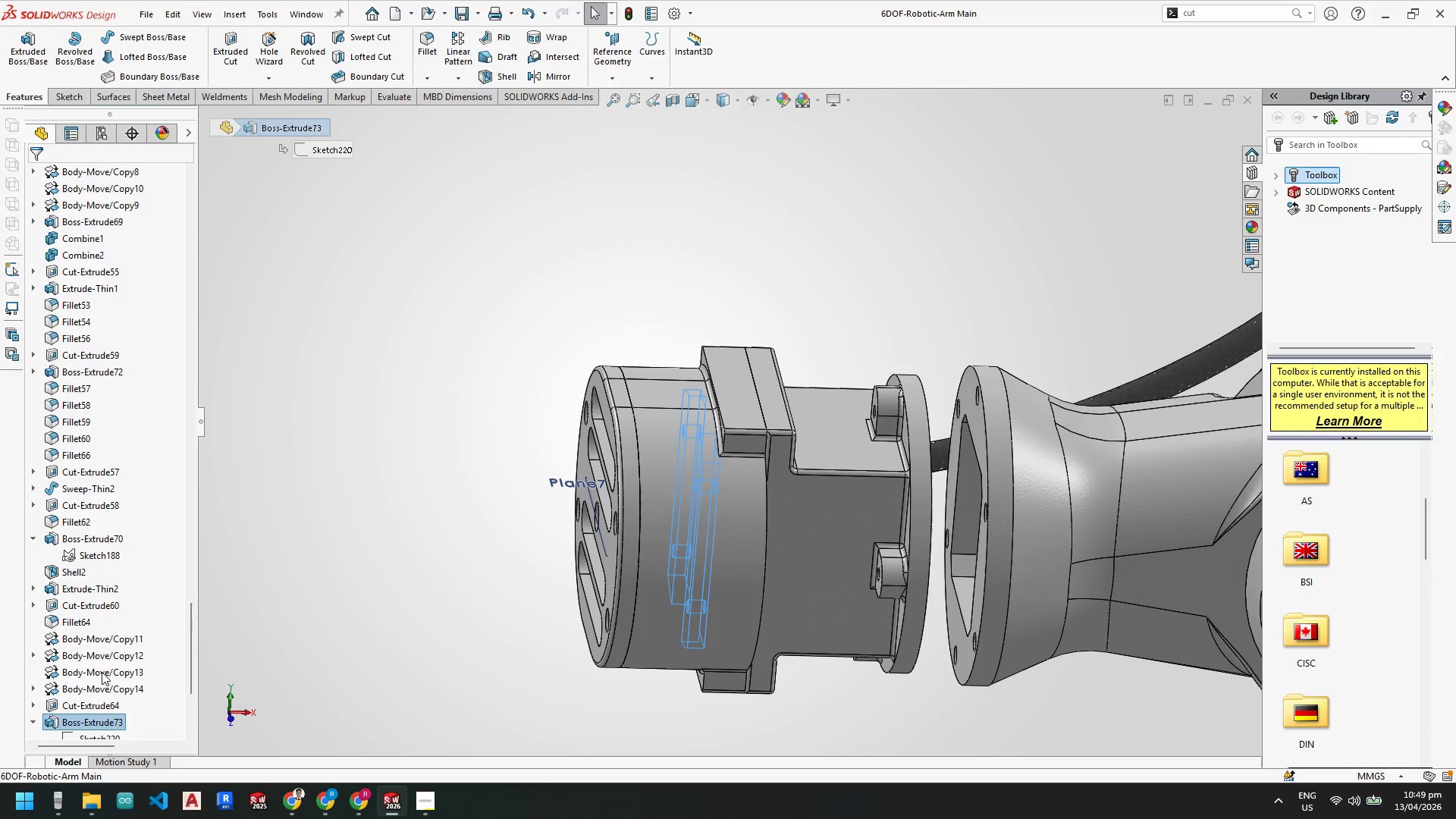 
left_click([119, 459])
 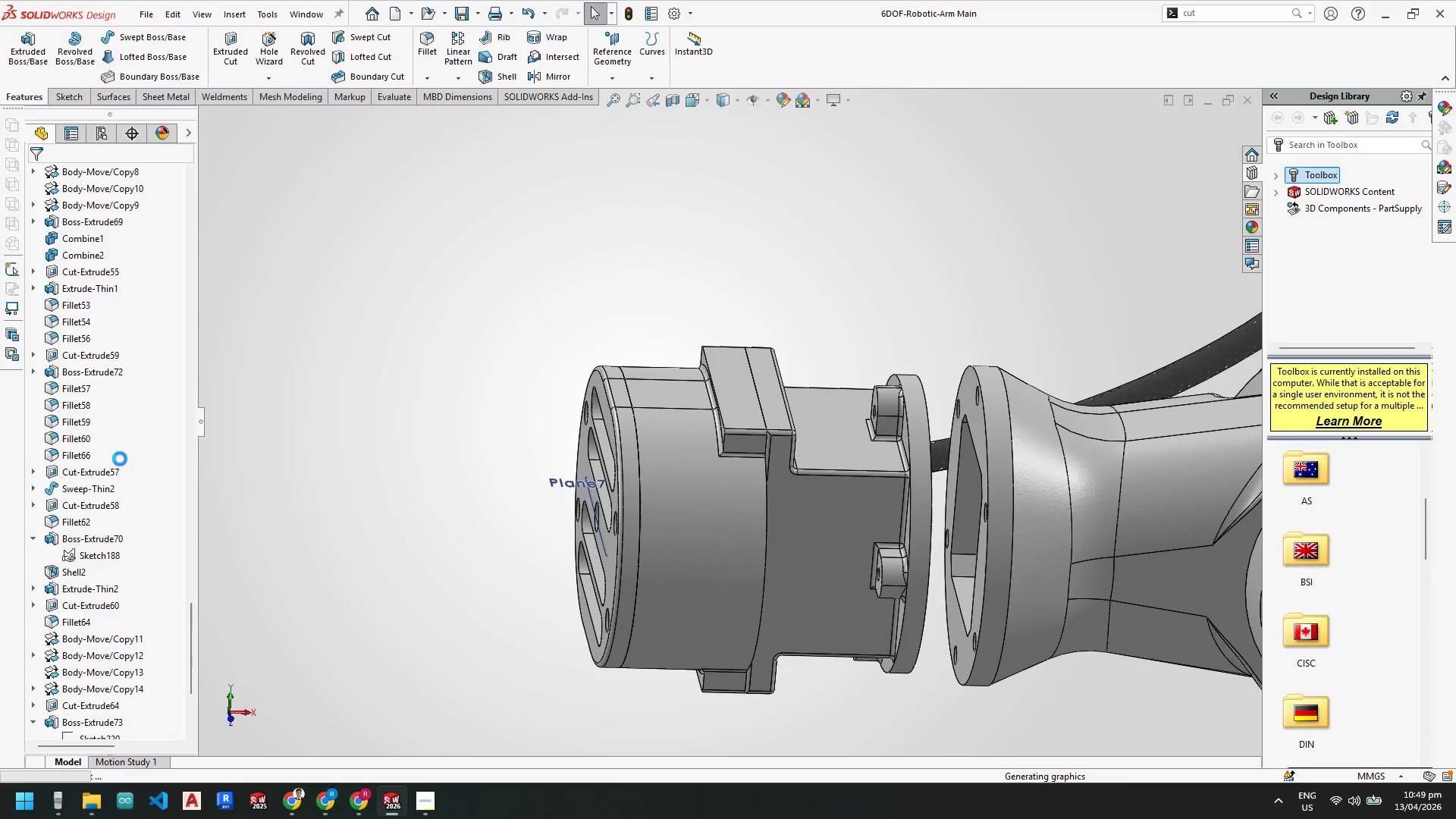 
key(Escape)
 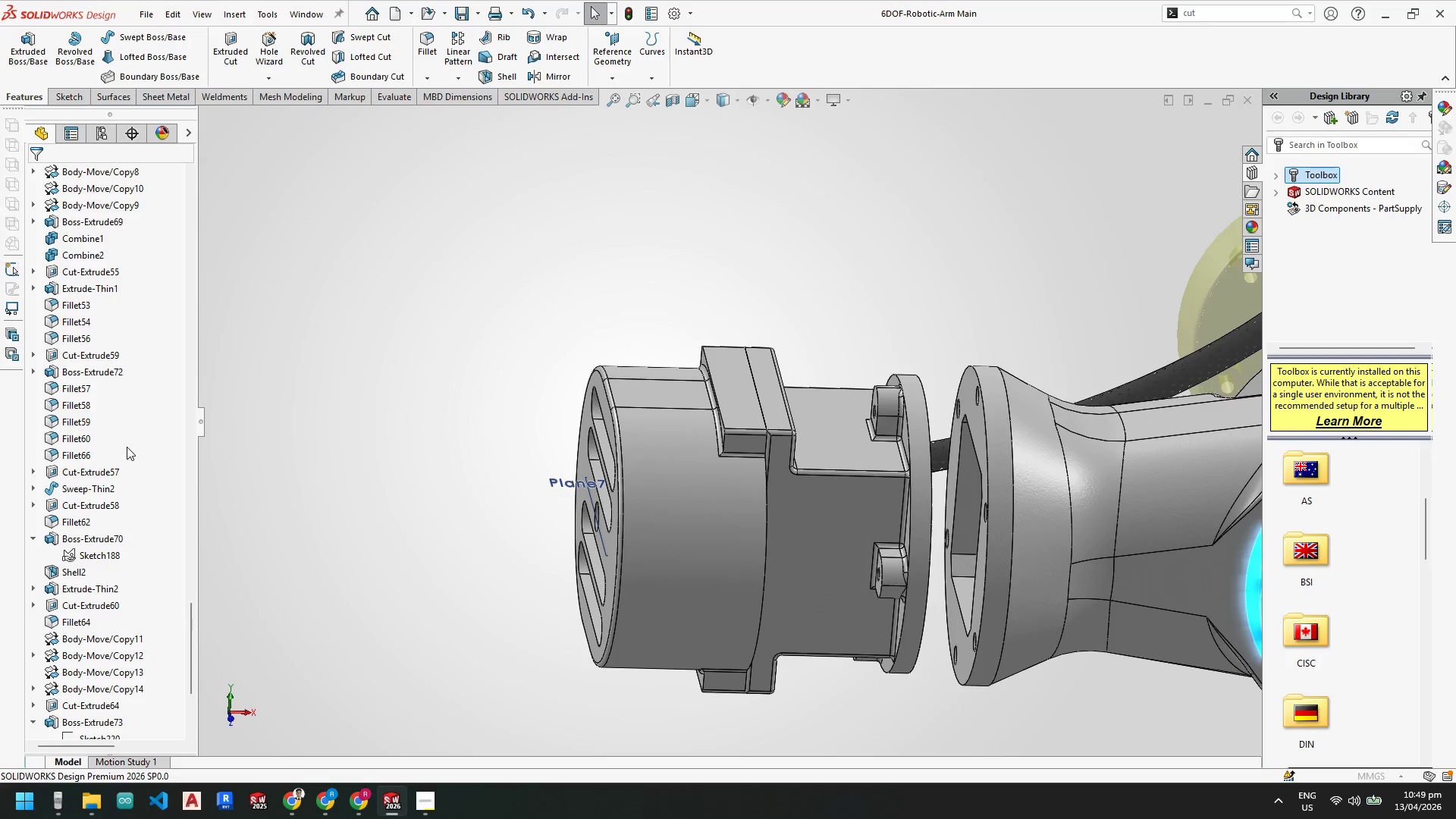 
key(Escape)
 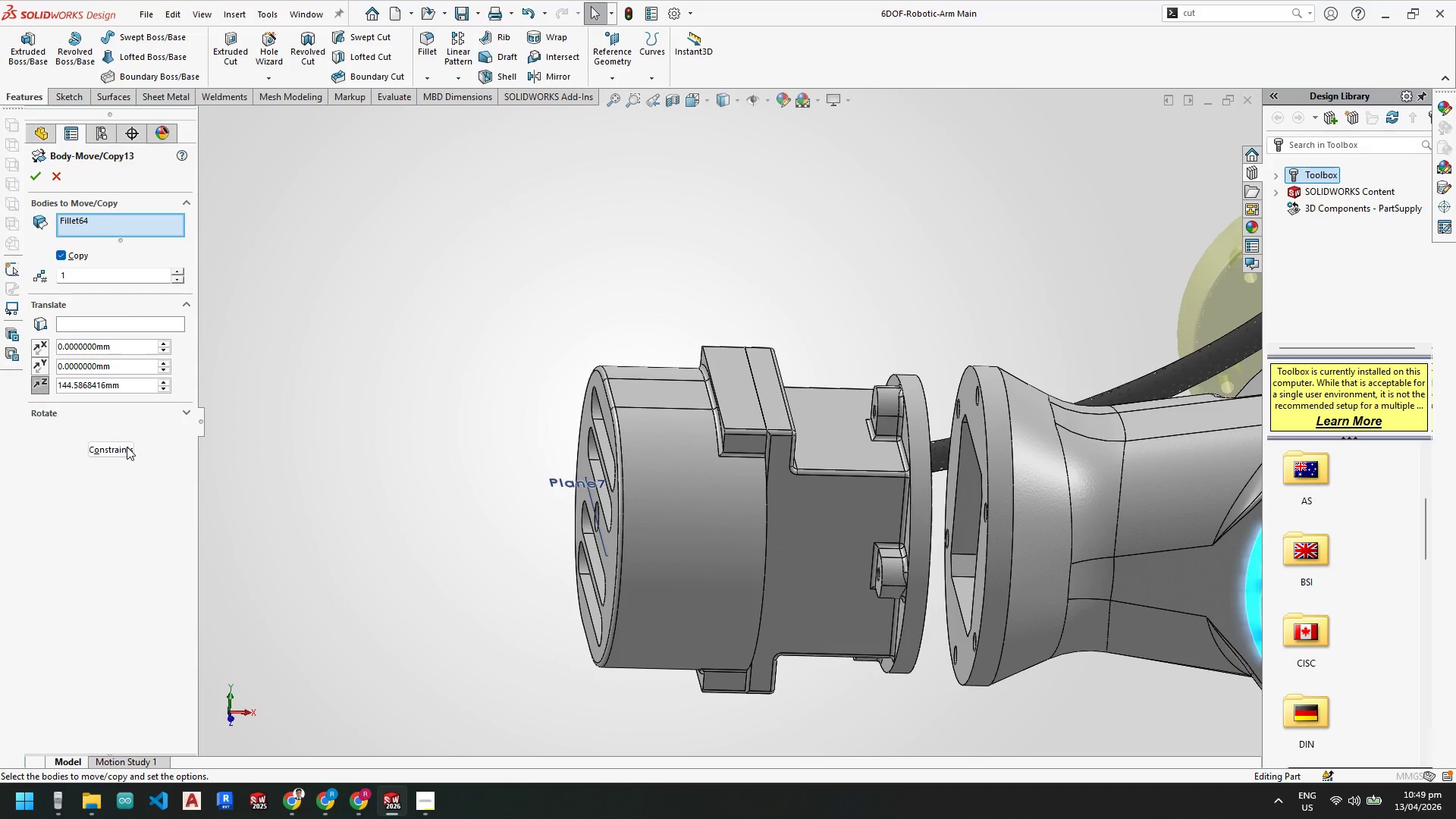 
key(Escape)
 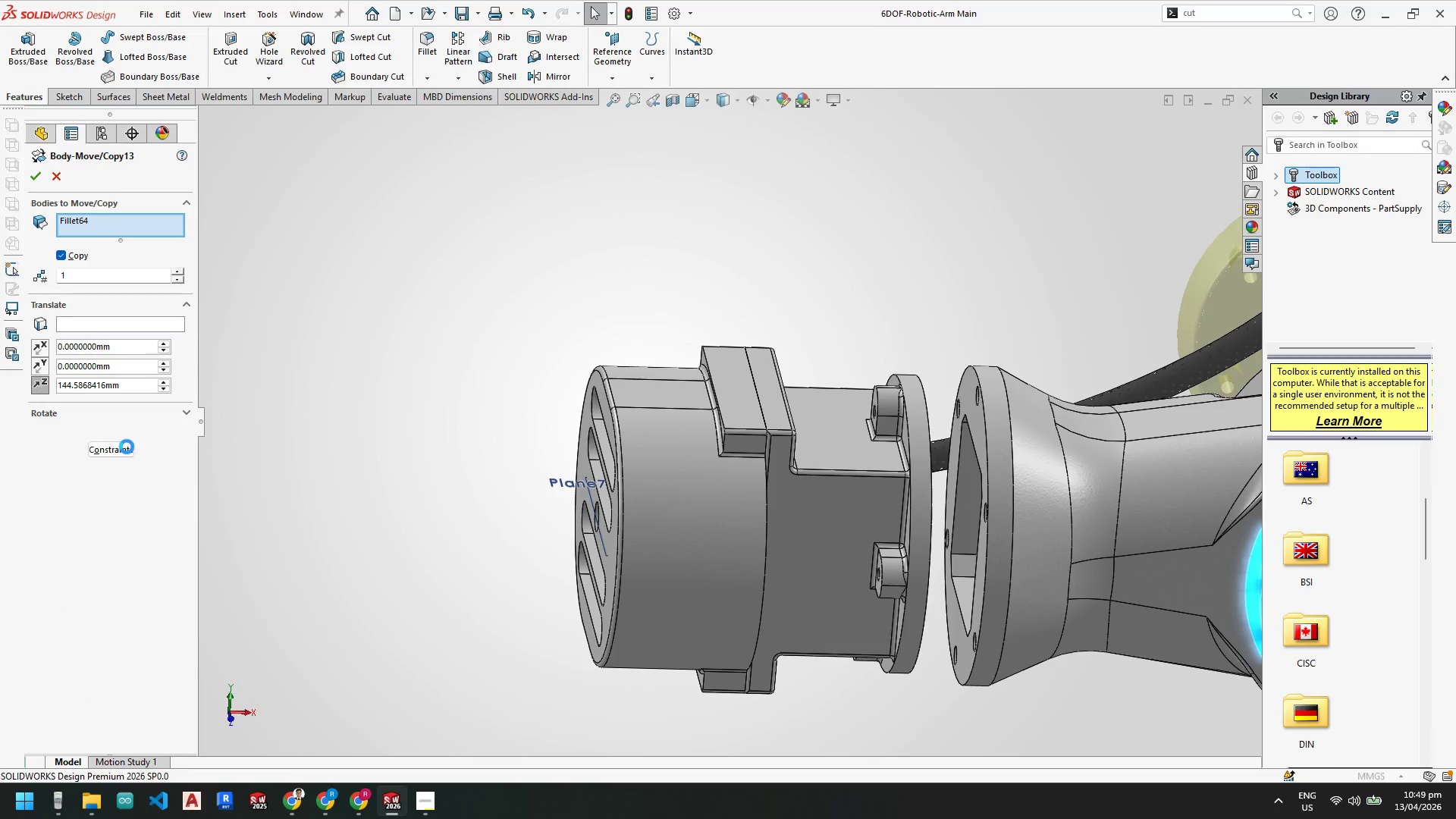 
key(Escape)
 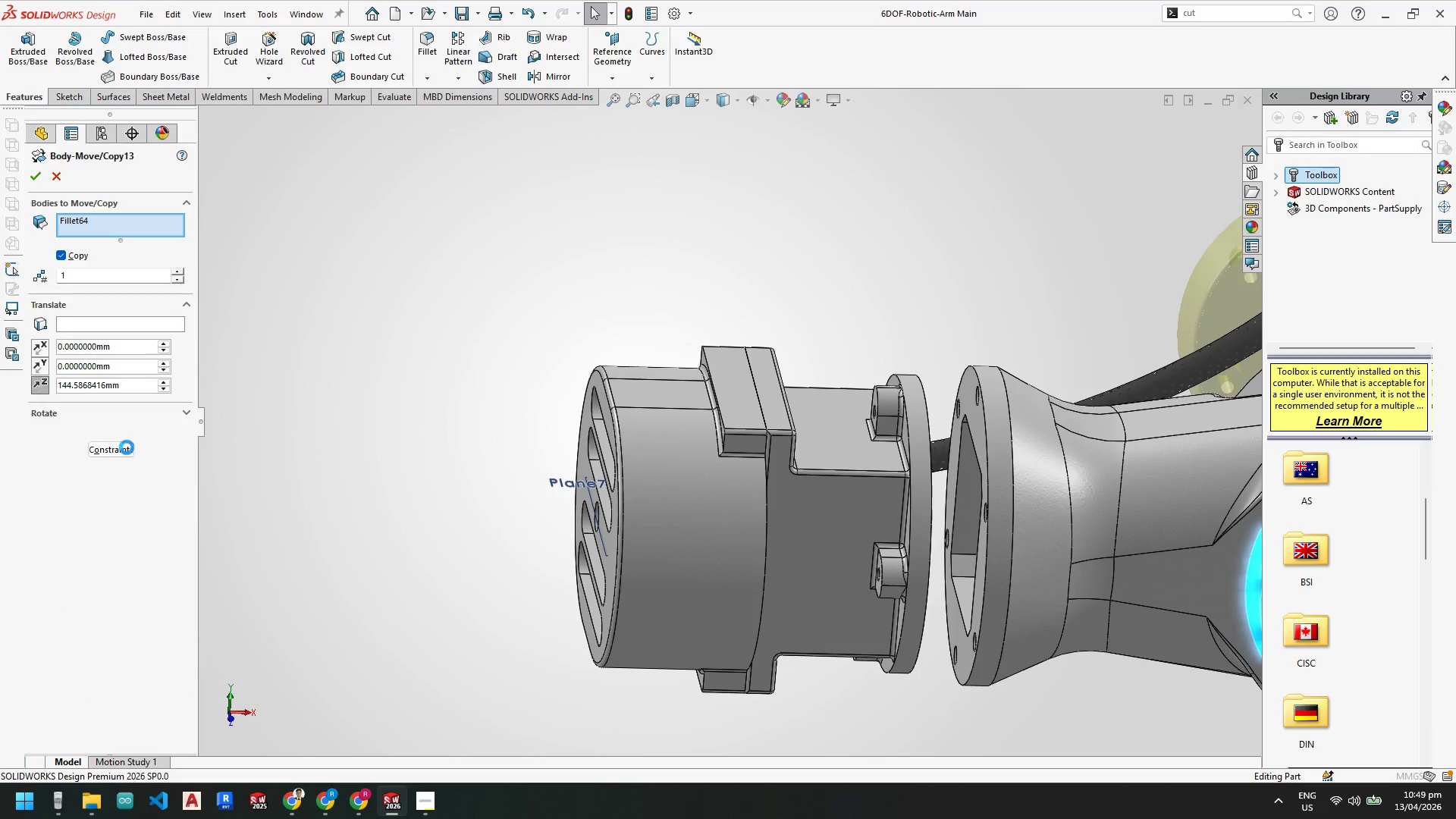 
key(Escape)
 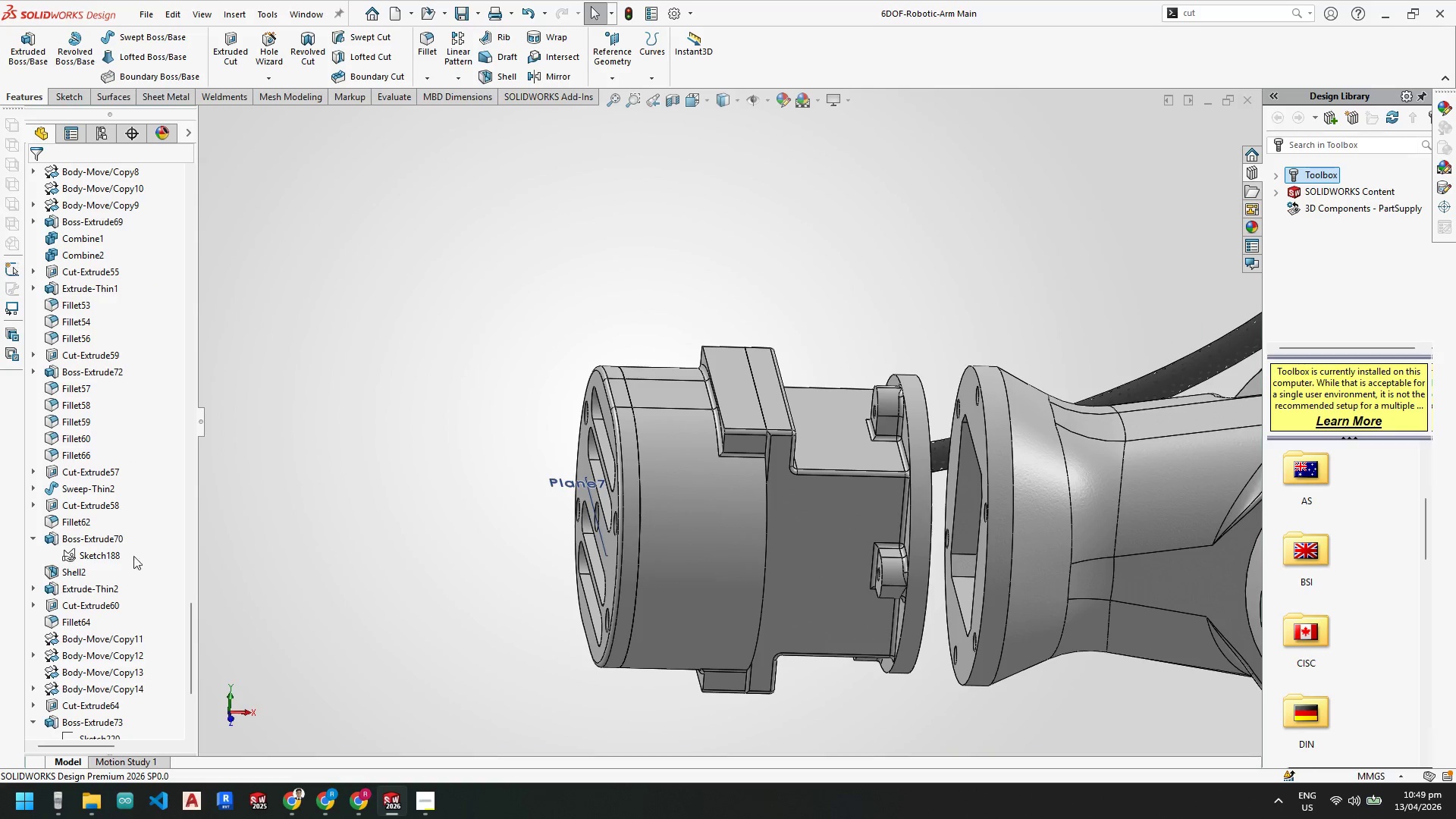 
scroll: coordinate [131, 598], scroll_direction: down, amount: 12.0
 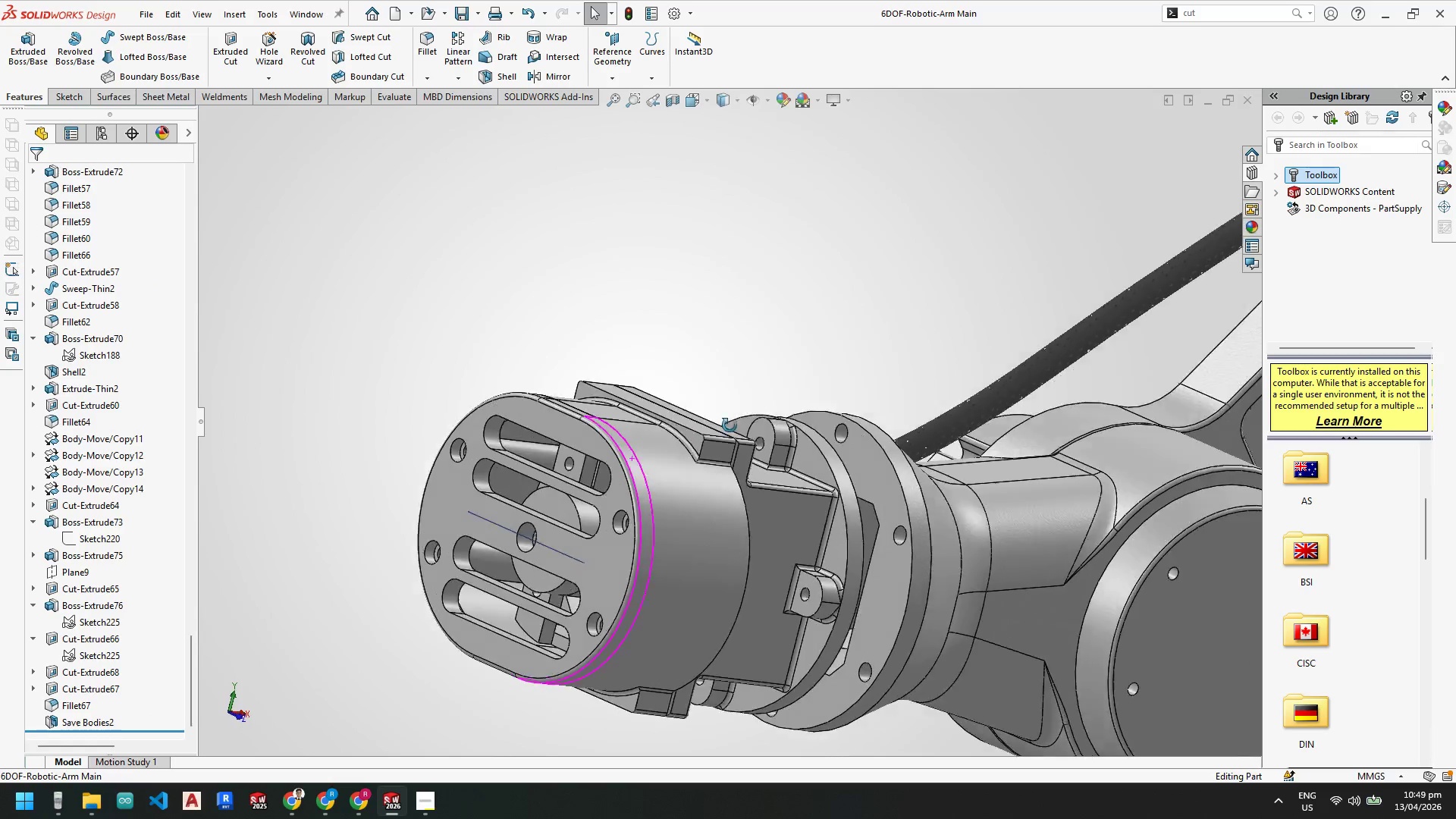 
left_click([476, 431])
 